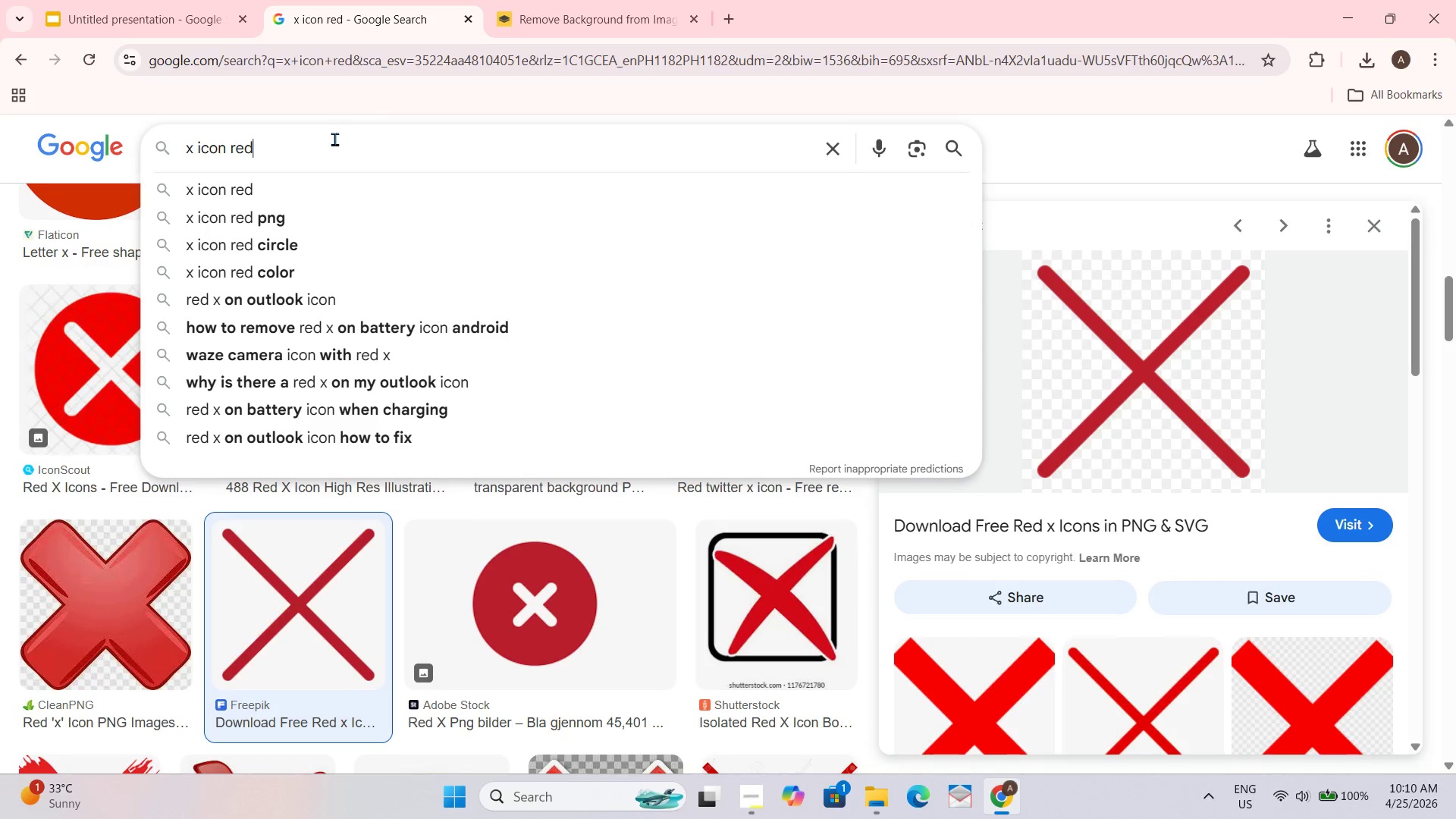 
left_click_drag(start_coordinate=[334, 139], to_coordinate=[99, 150])
 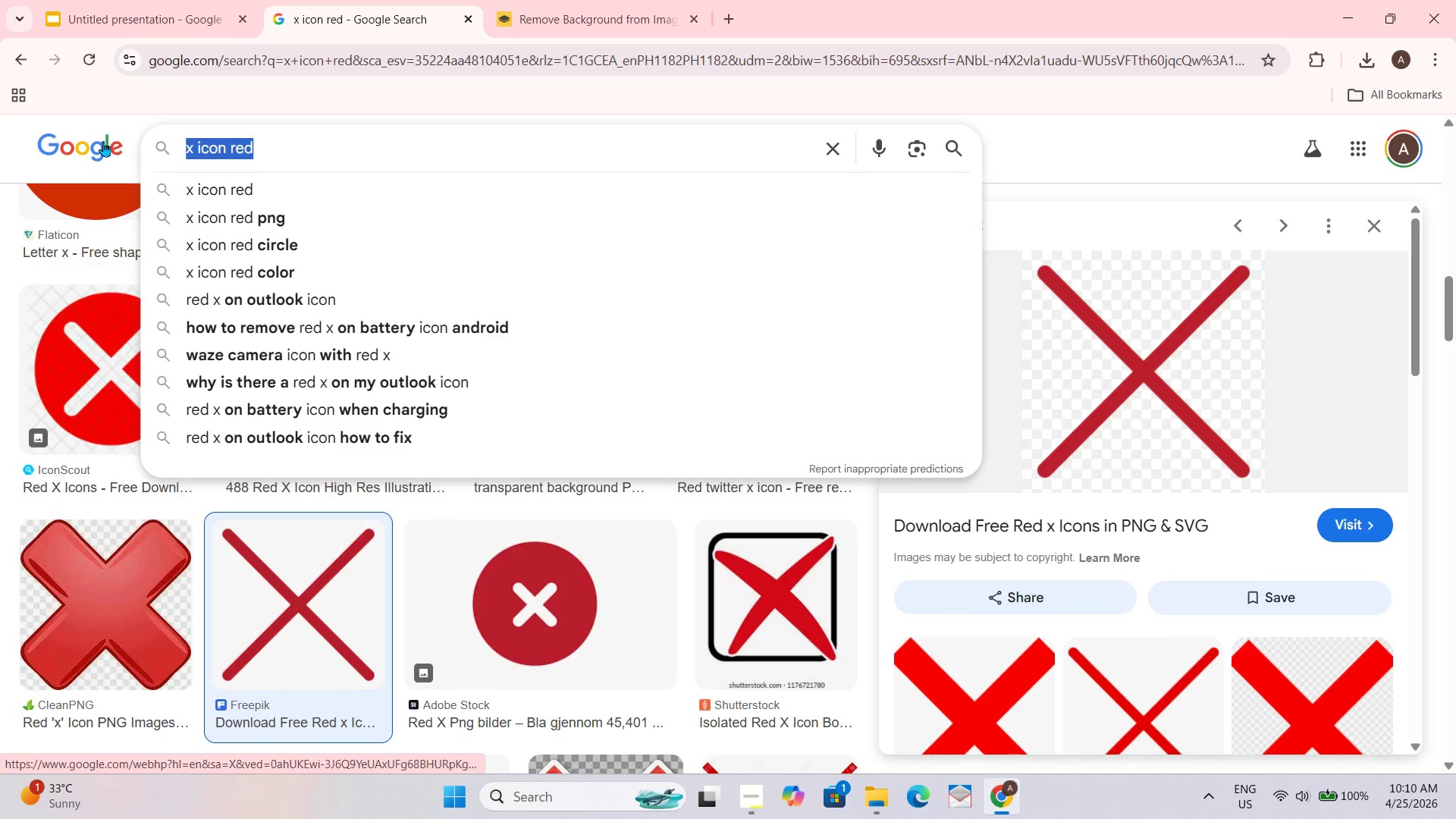 
hold_key(key=ShiftLeft, duration=0.31)
 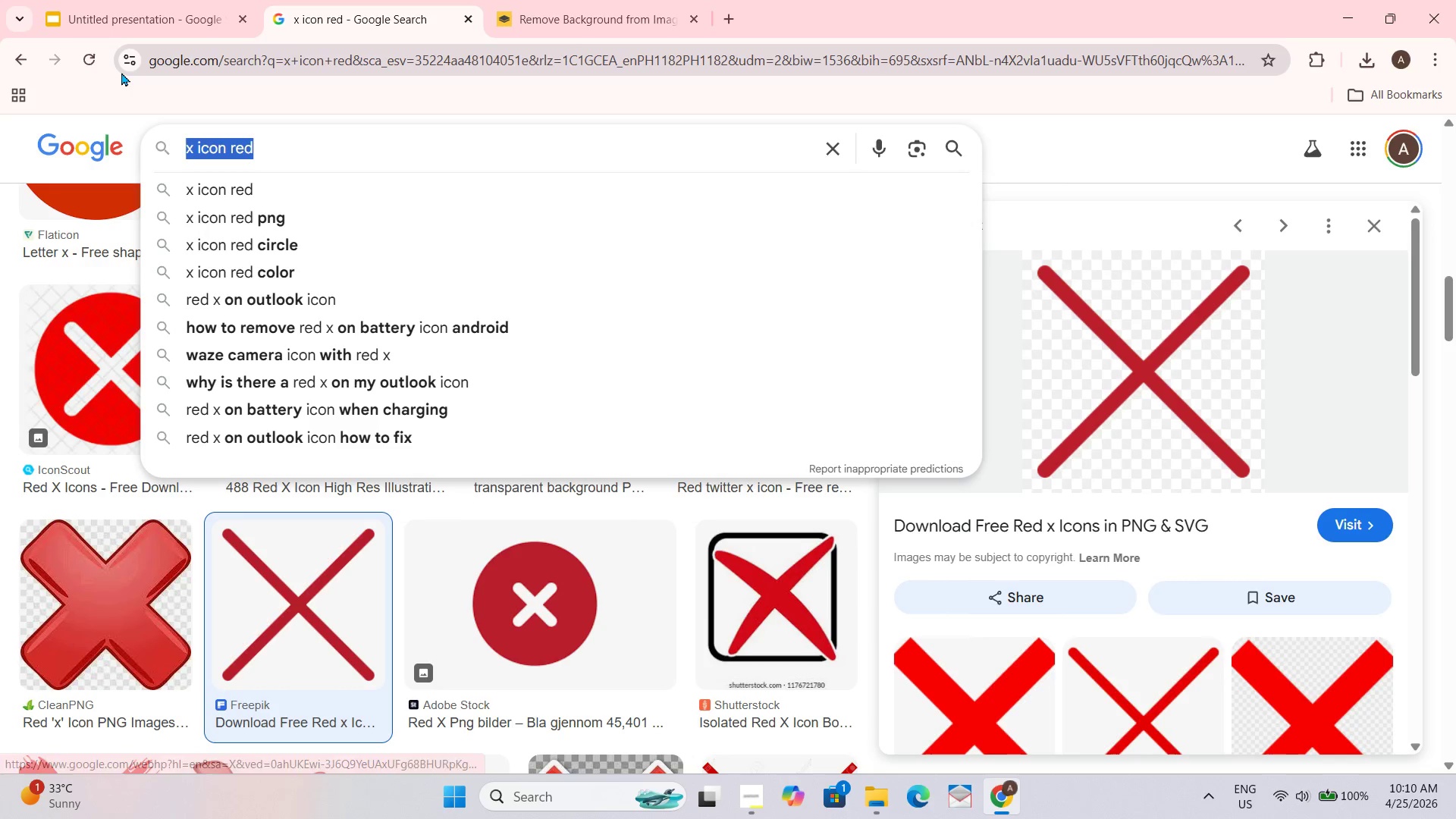 
type(Brown cgh)
key(Backspace)
key(Backspace)
type(hinese tea pot)
 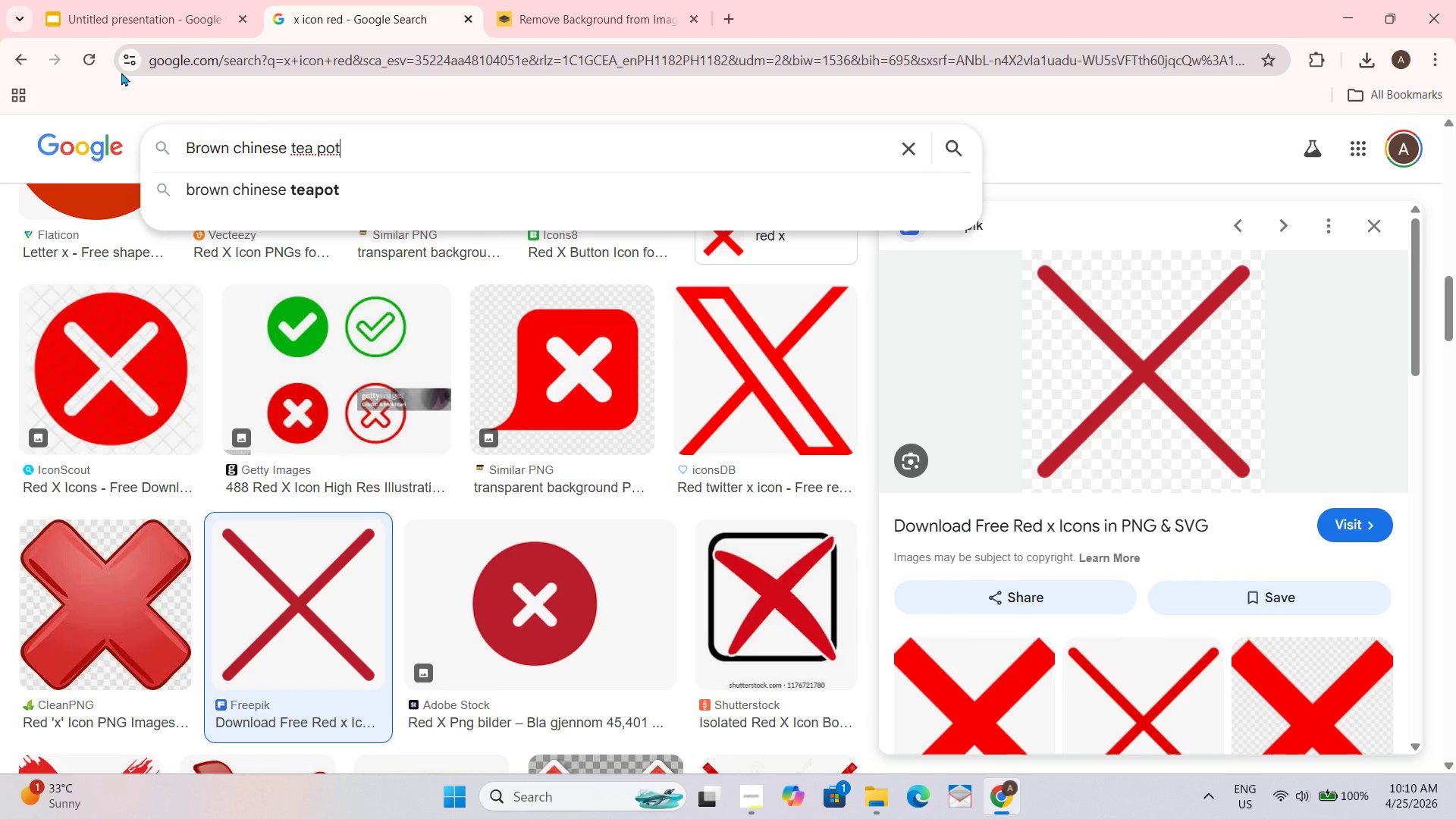 
key(ArrowLeft)
 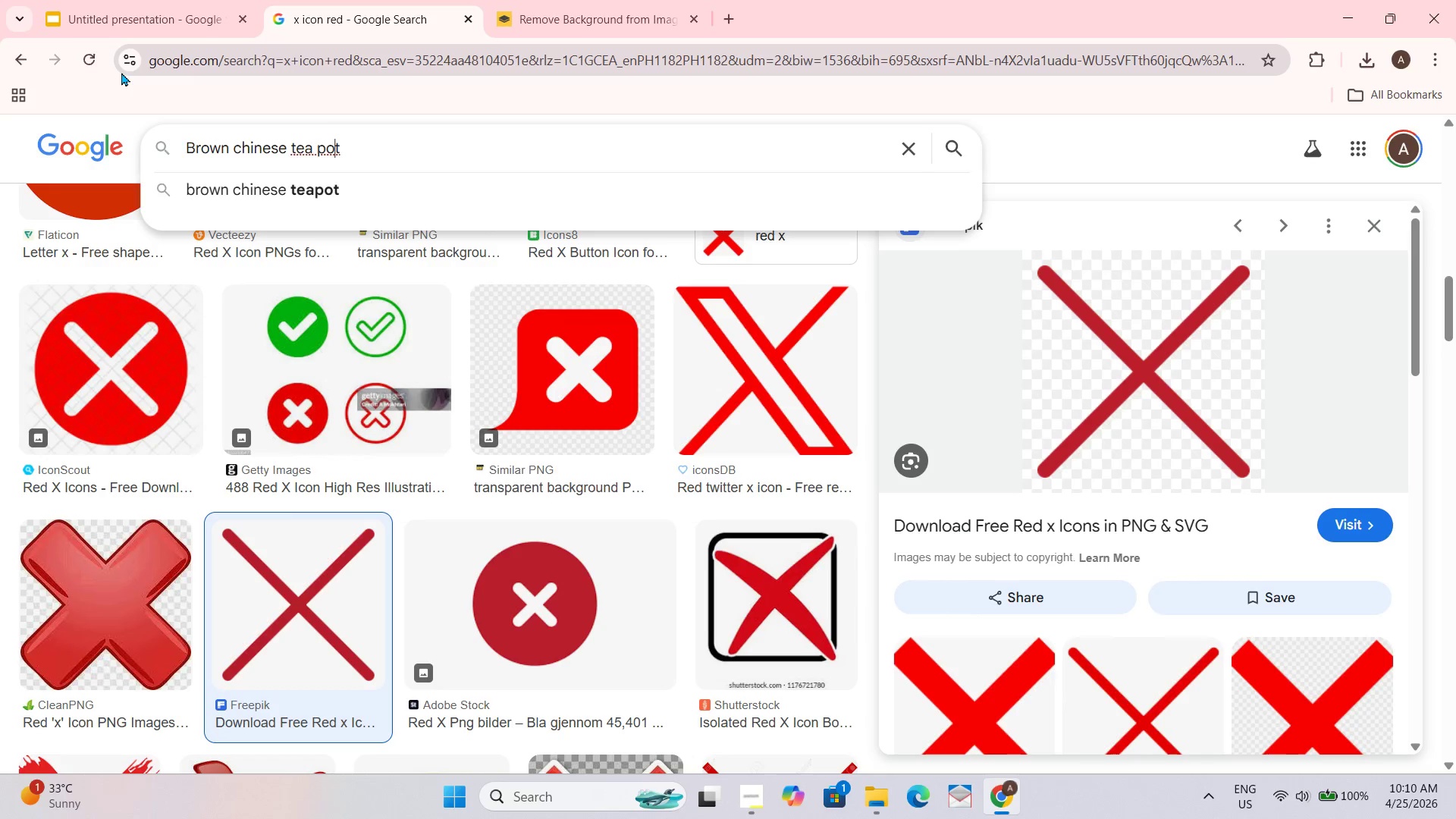 
key(ArrowDown)
 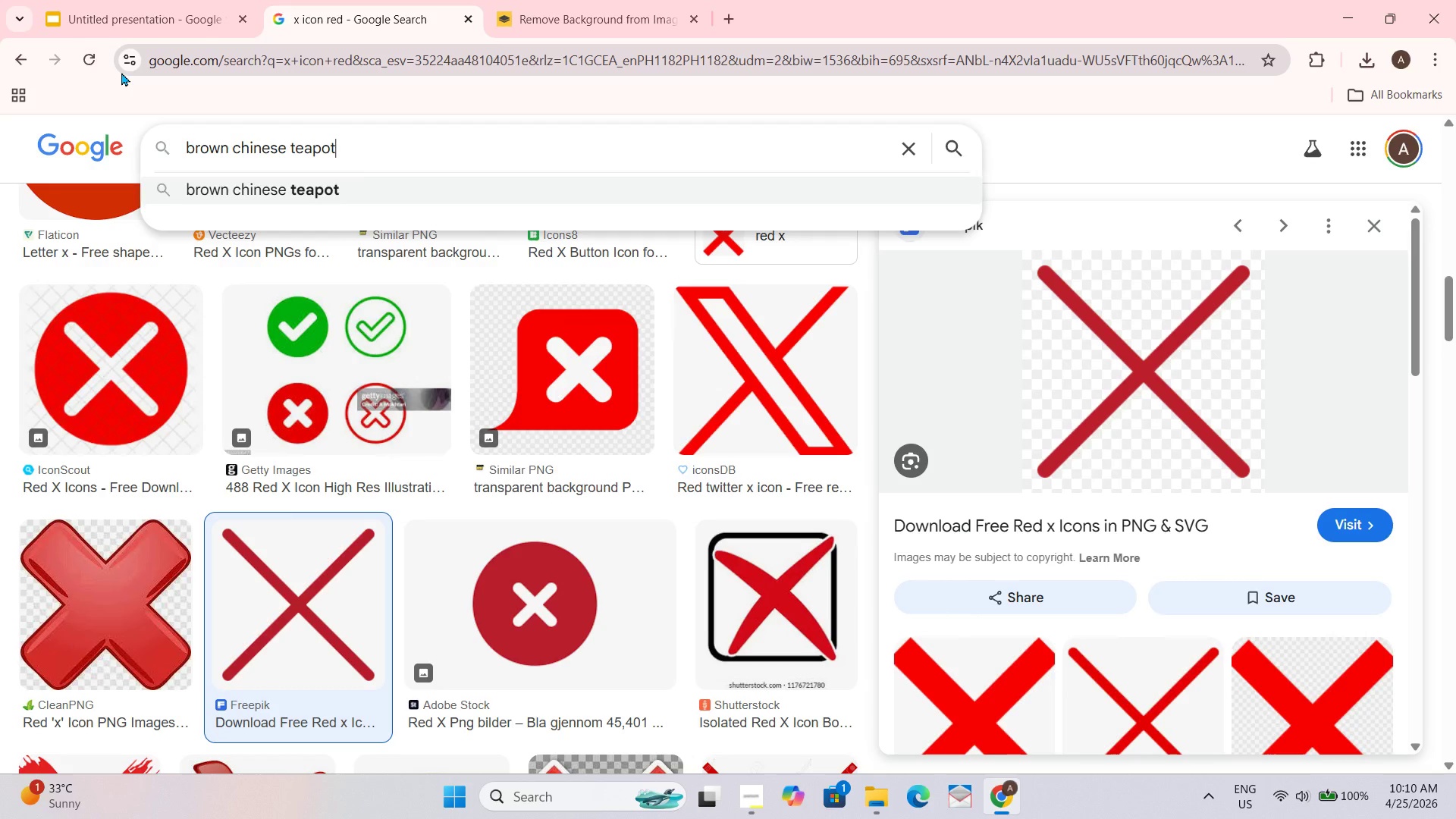 
key(Enter)
 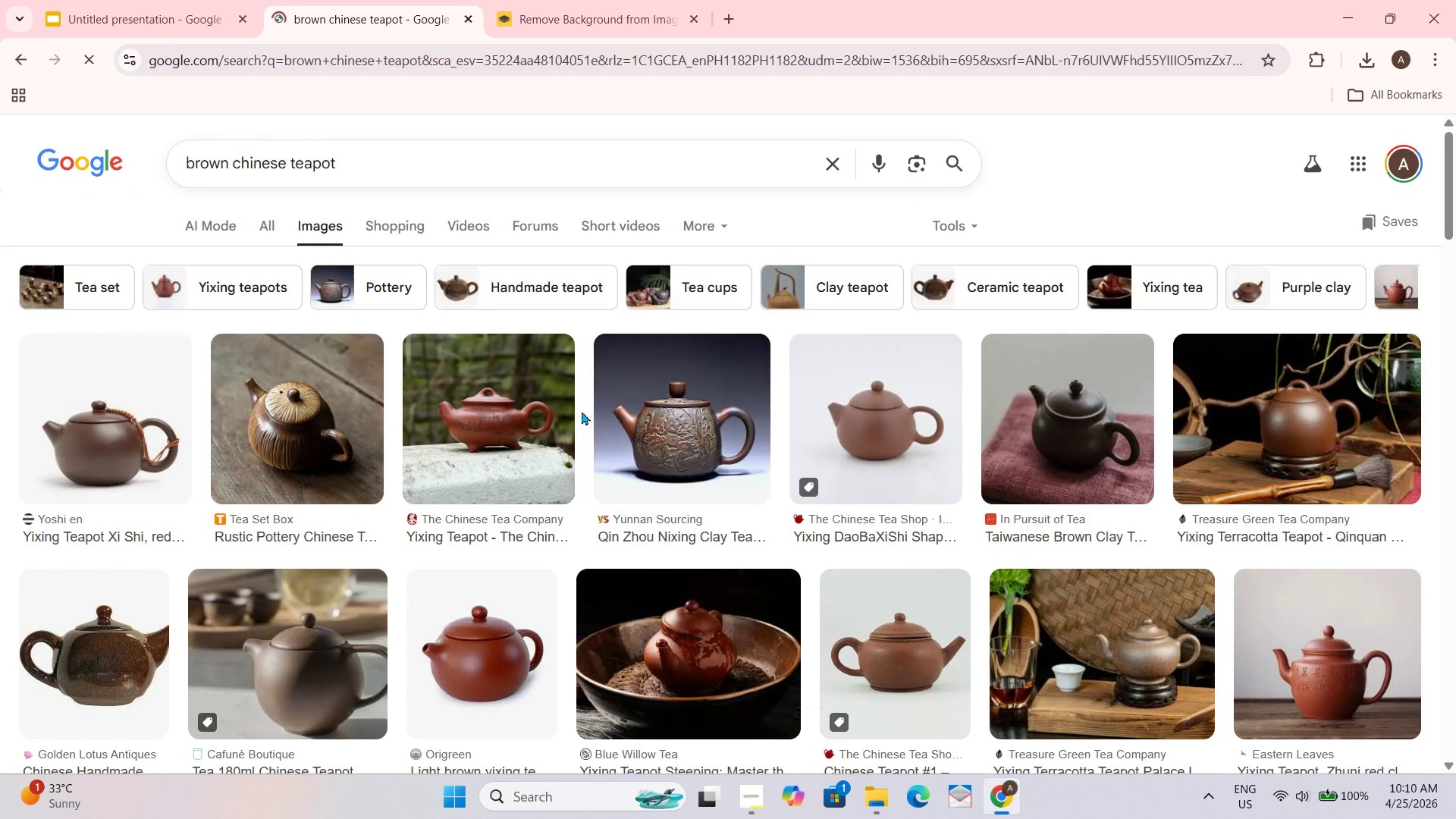 
scroll: coordinate [668, 518], scroll_direction: down, amount: 19.0
 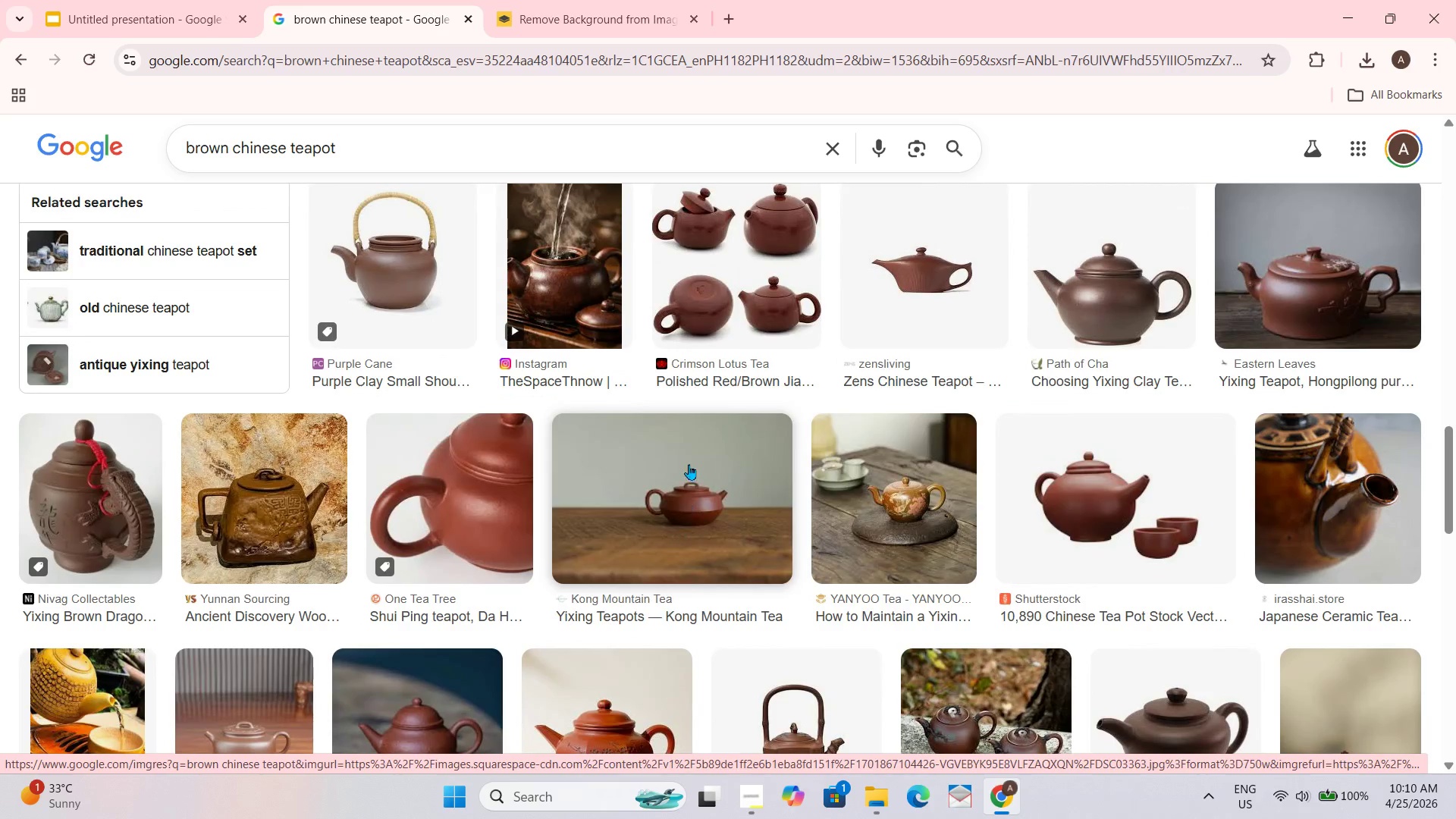 
scroll: coordinate [682, 461], scroll_direction: down, amount: 2.0
 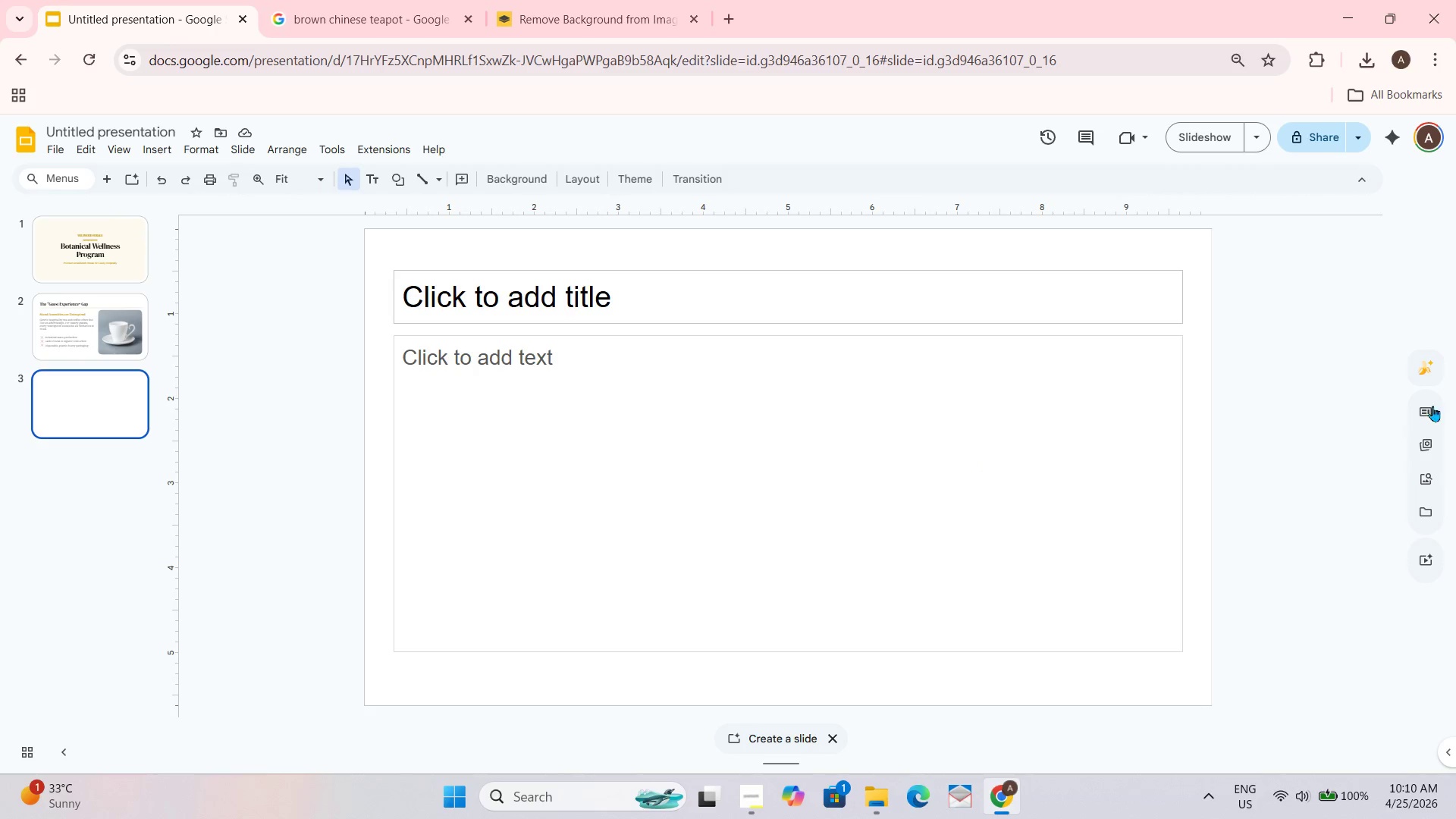 
left_click([1436, 482])
 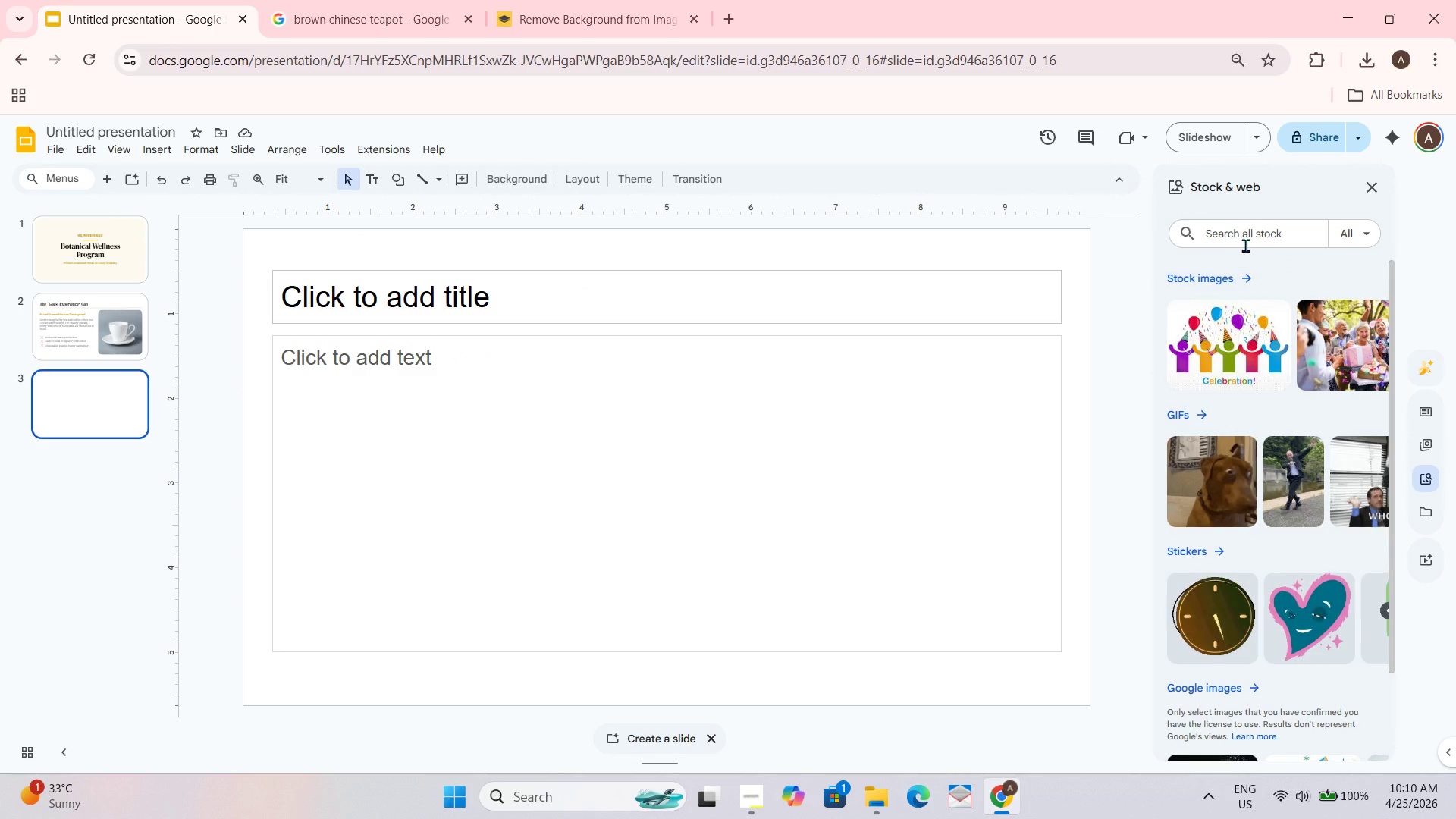 
left_click([1247, 237])
 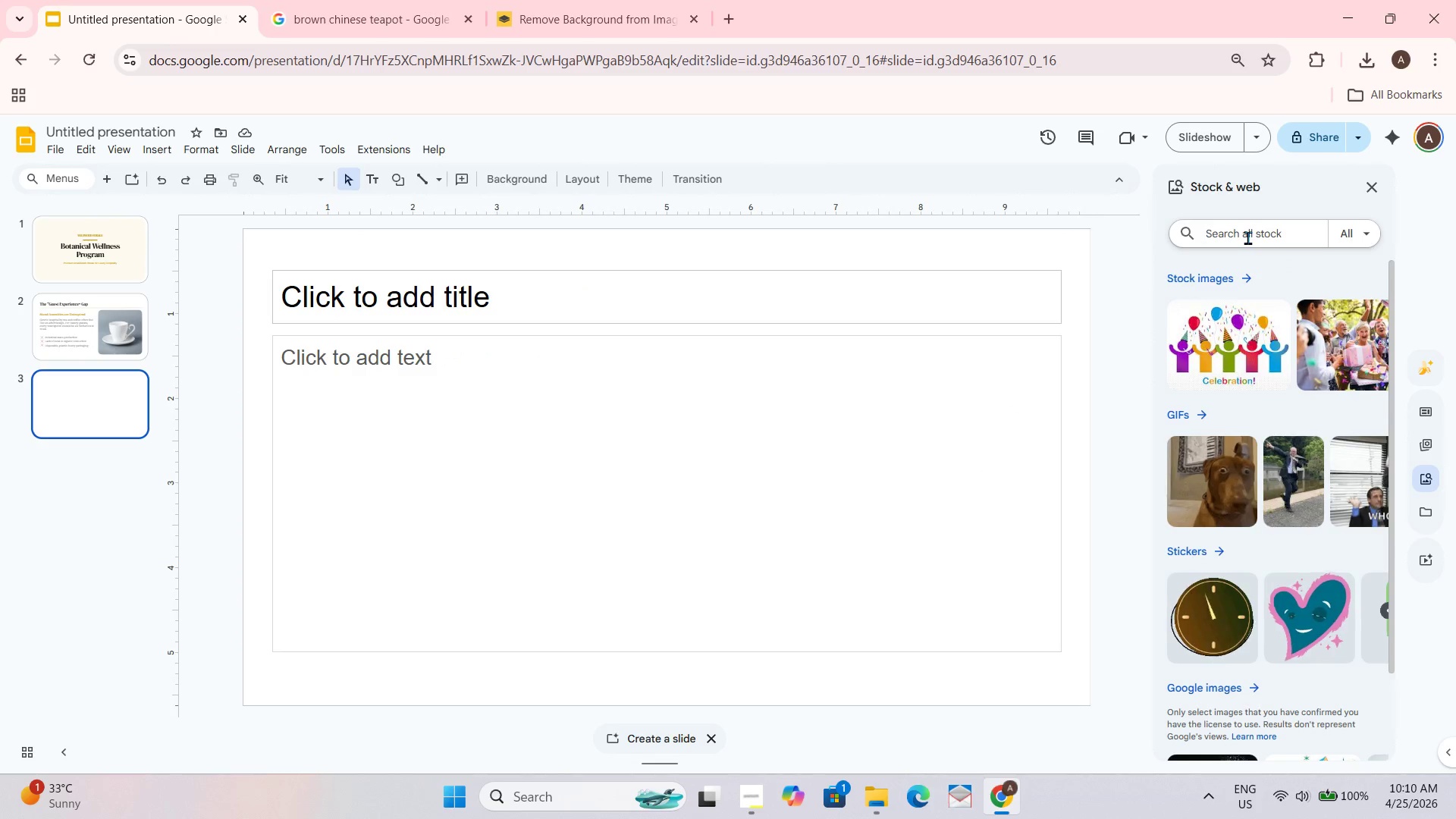 
key(B)
 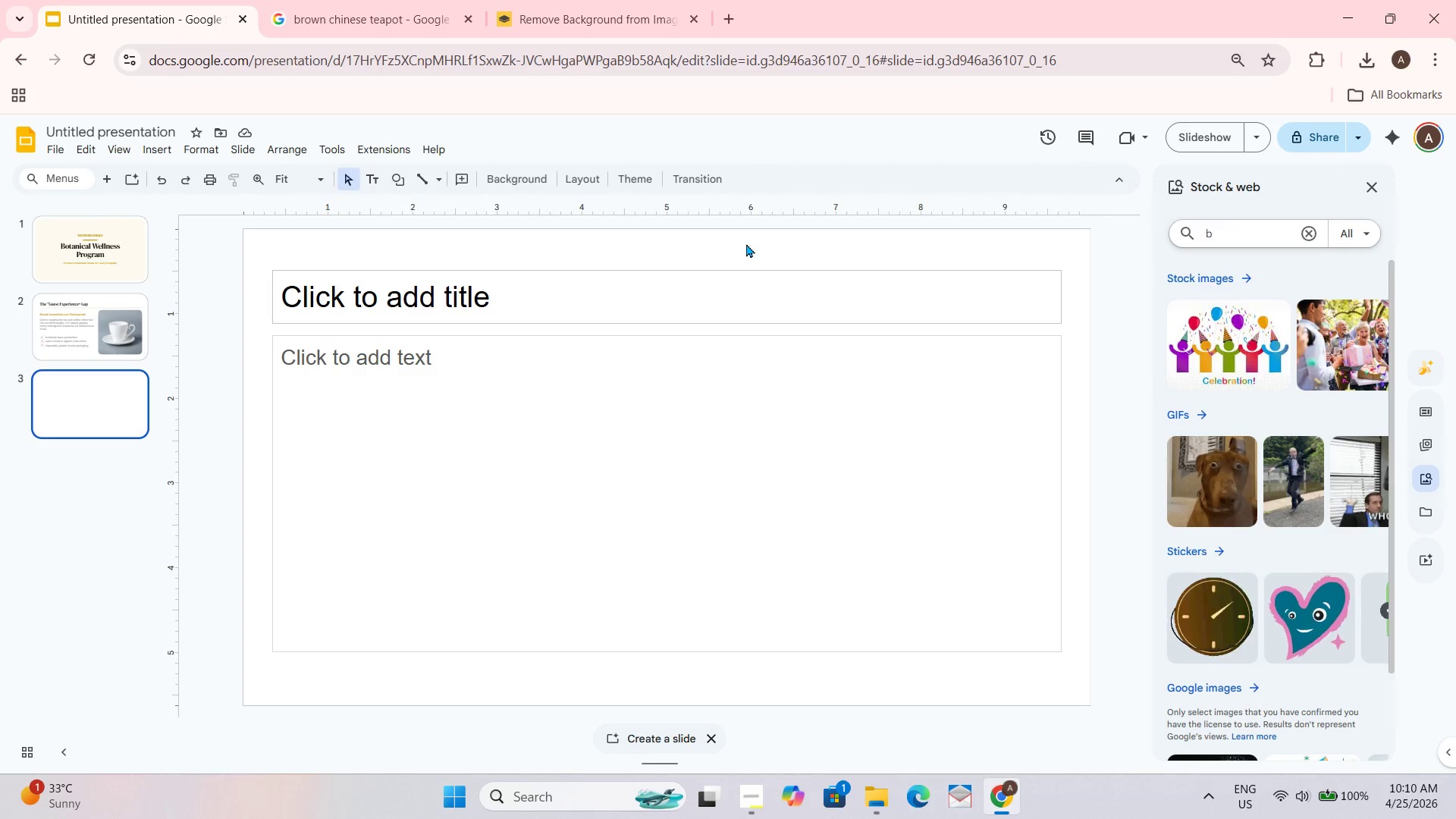 
type(rown teapot)
 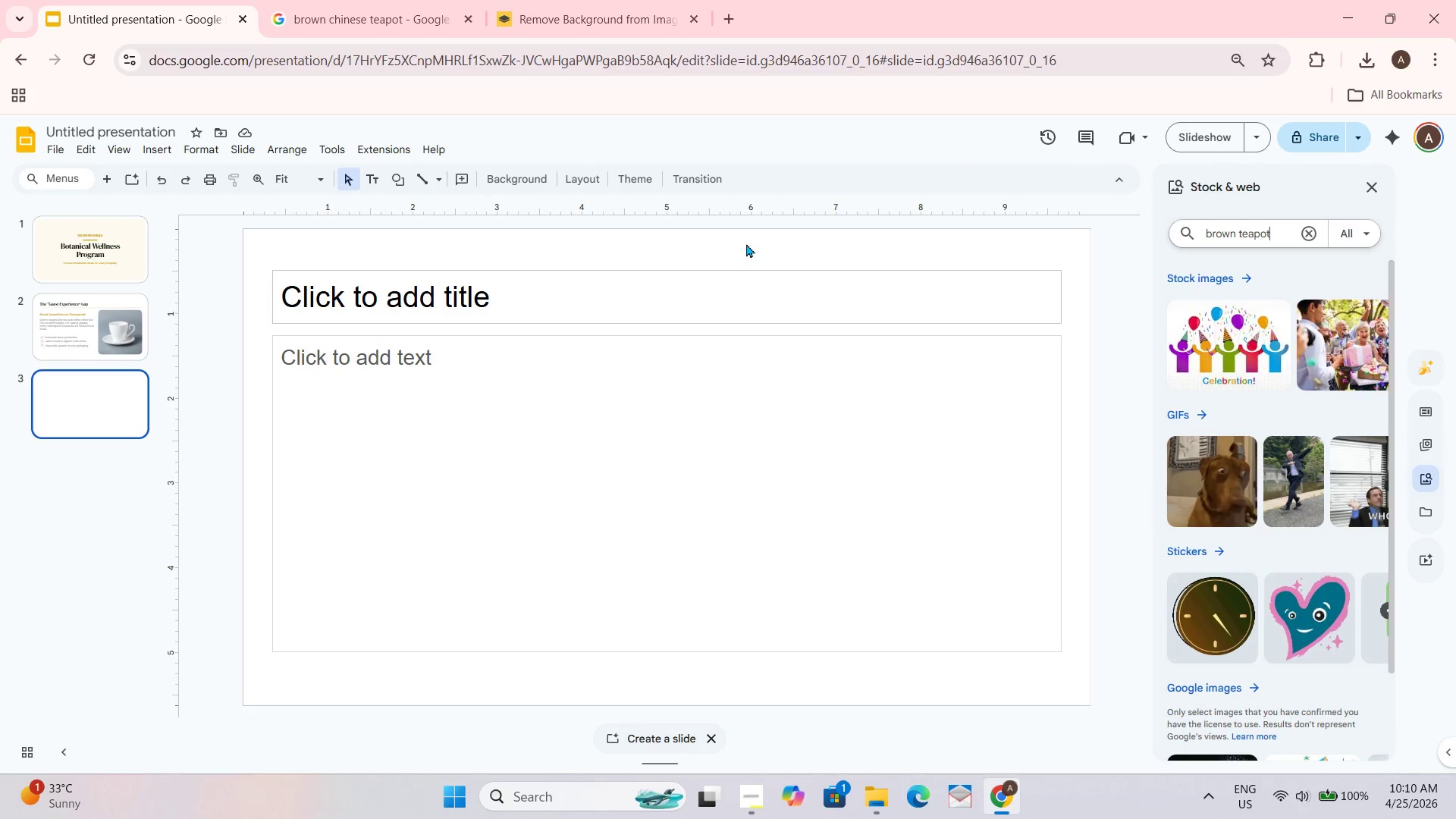 
key(Enter)
 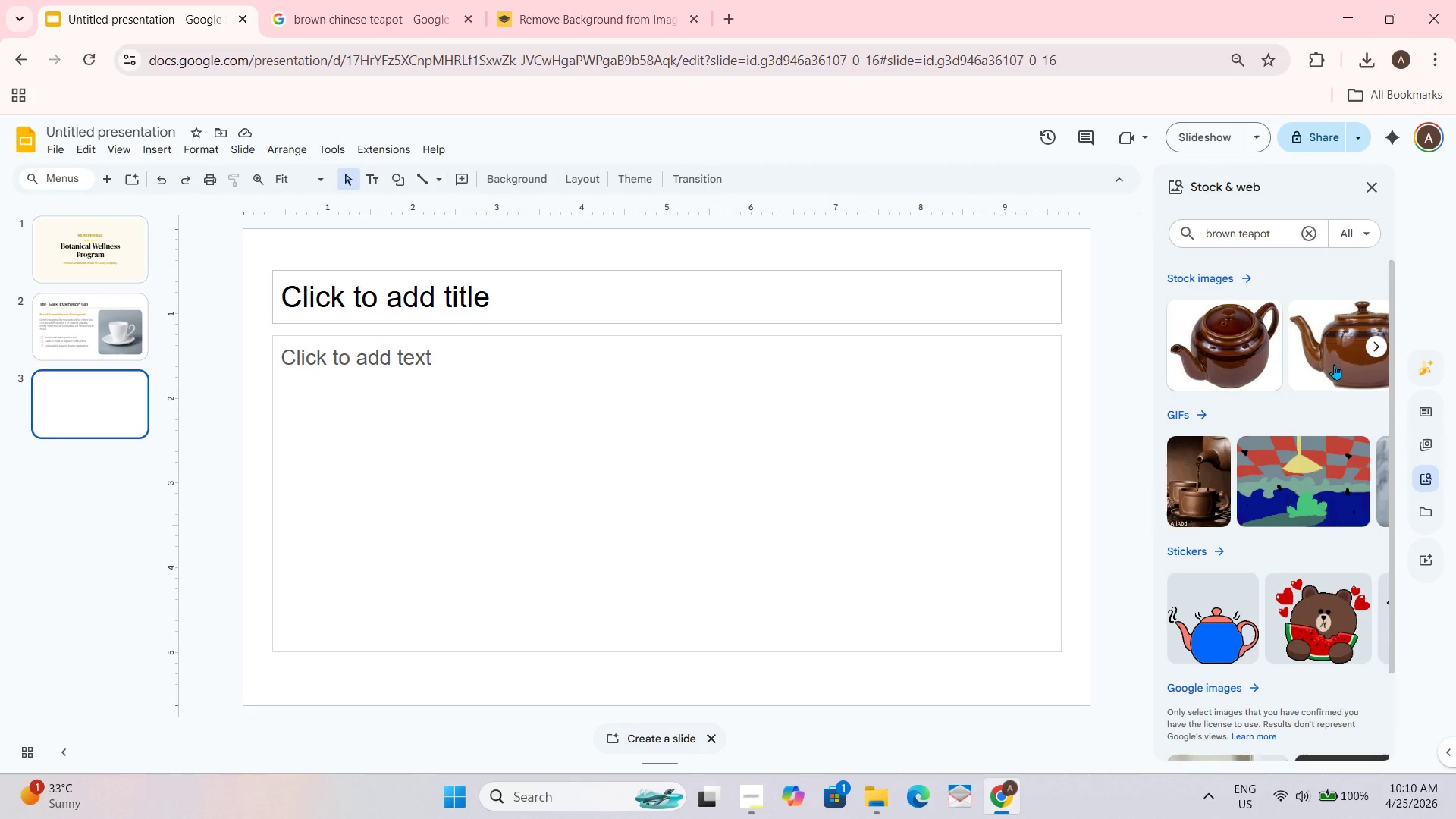 
left_click([1372, 341])
 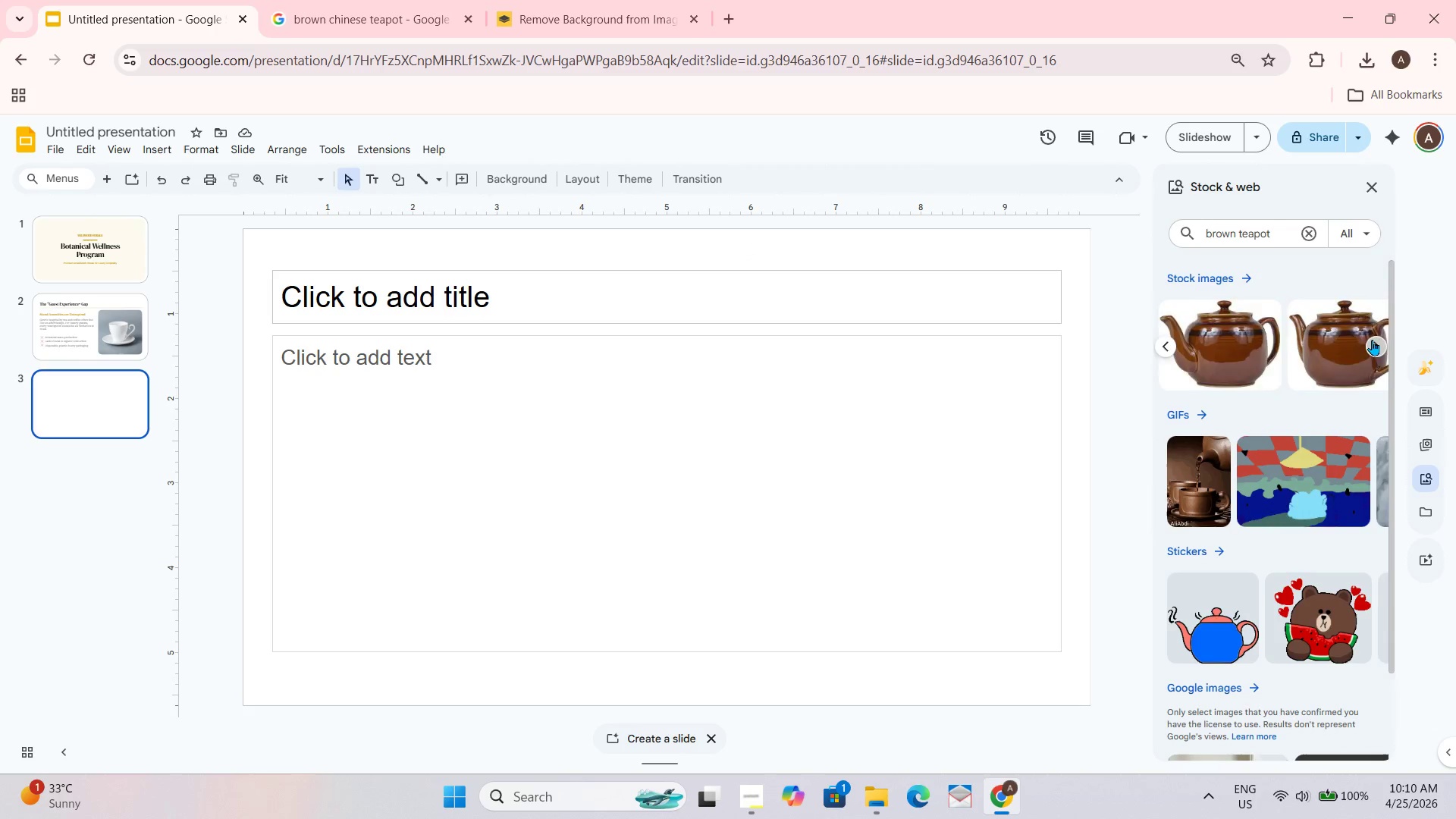 
double_click([1372, 340])
 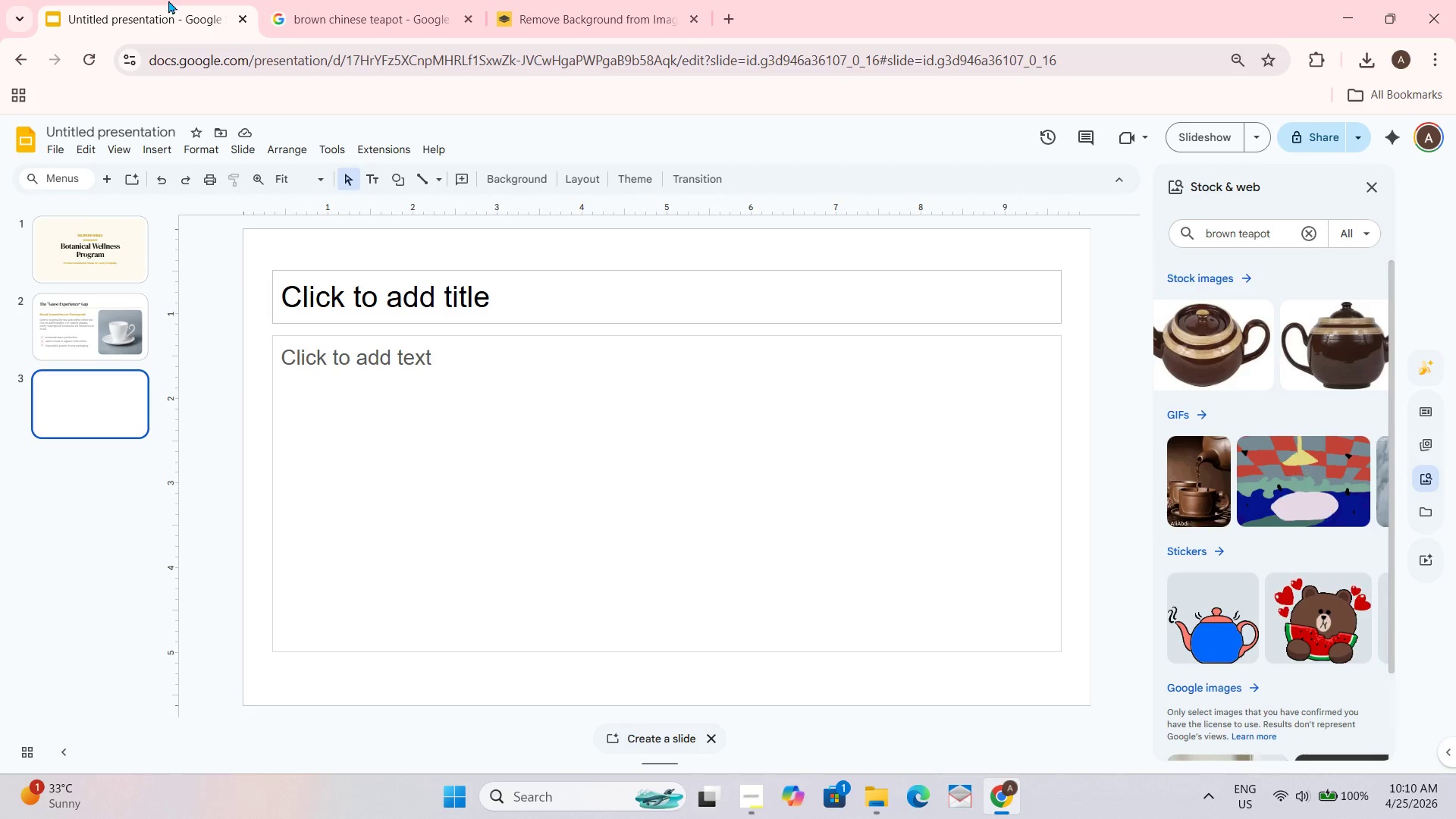 
double_click([384, 0])
 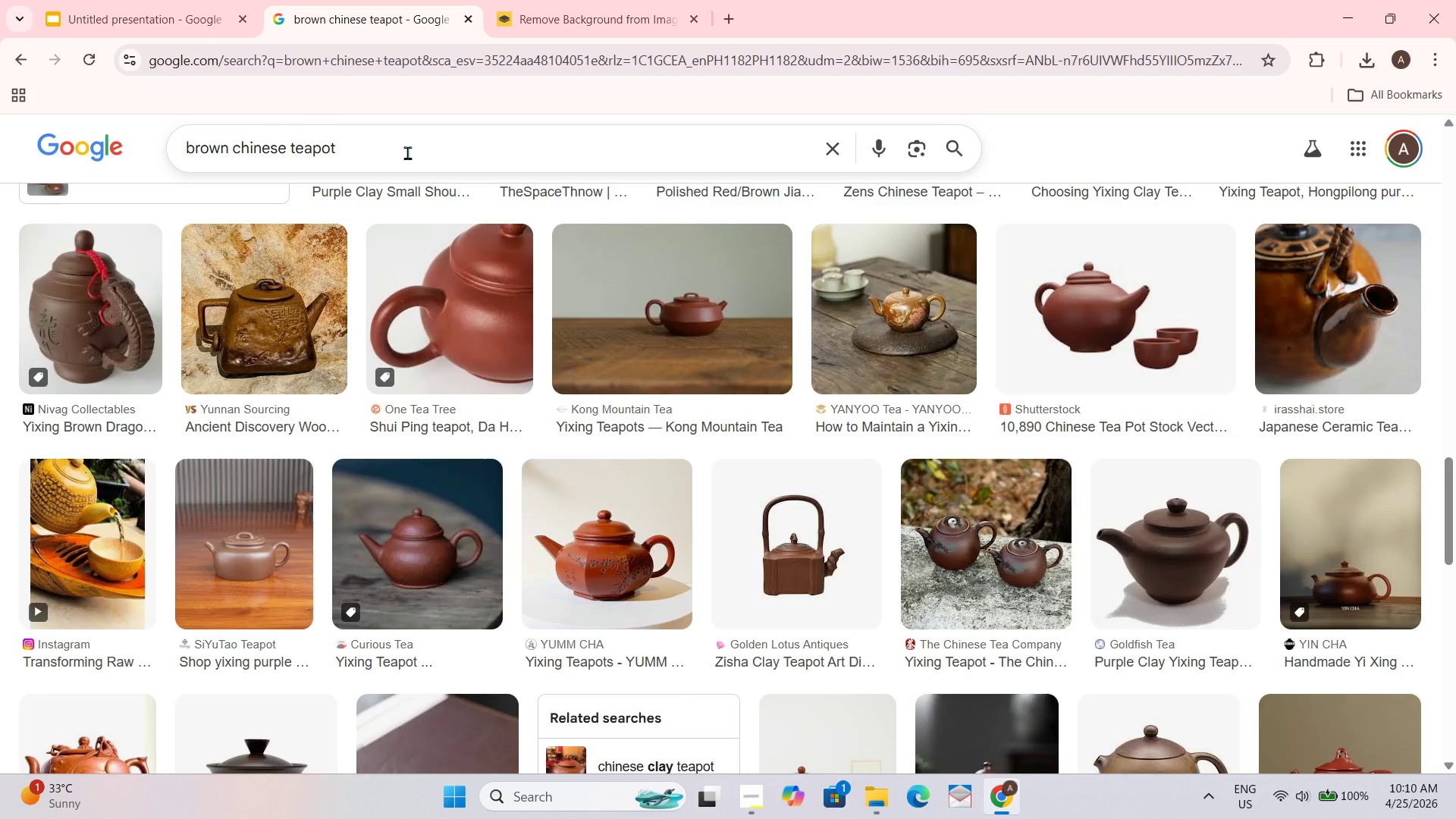 
left_click_drag(start_coordinate=[410, 152], to_coordinate=[55, 161])
 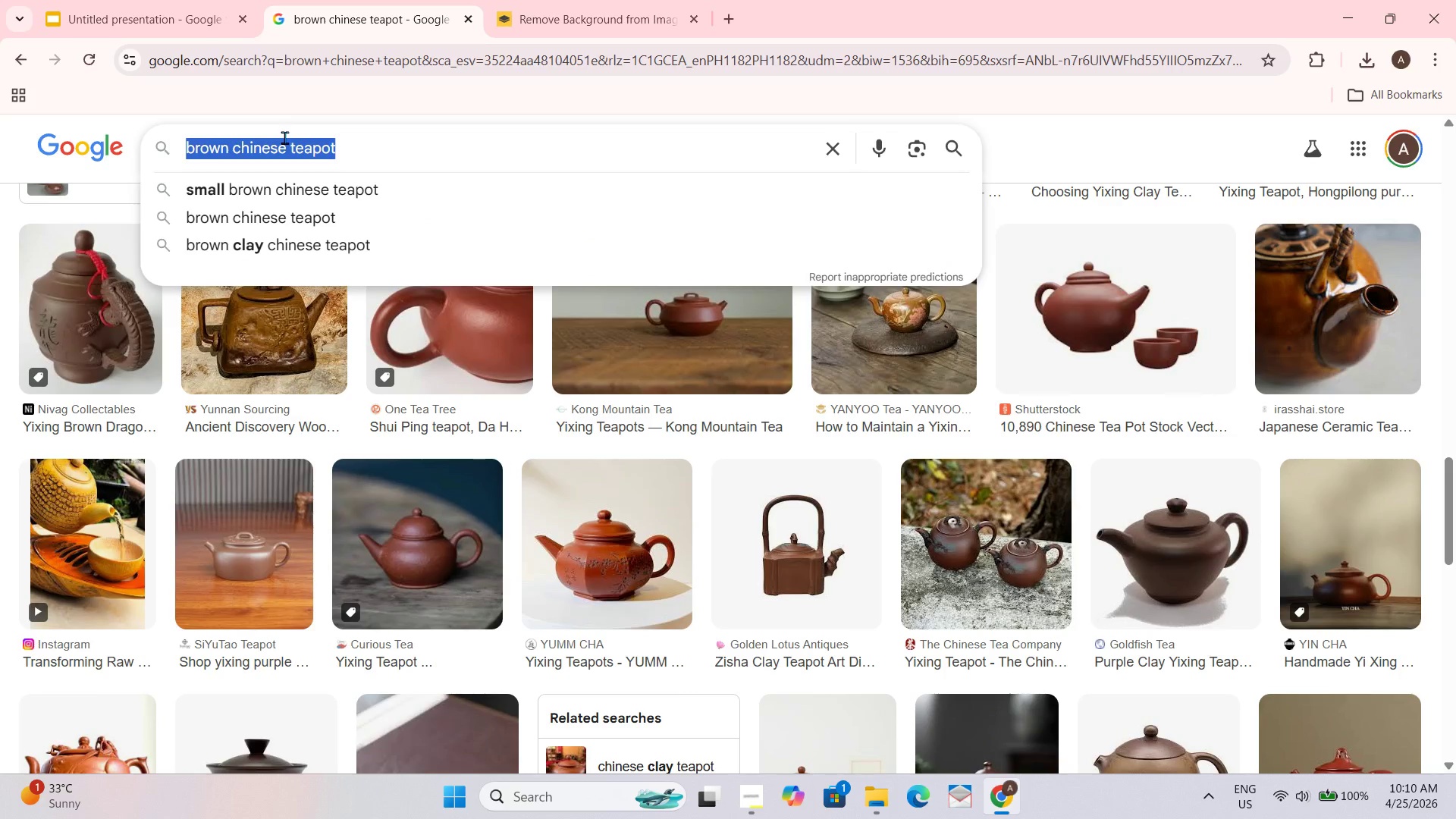 
left_click([288, 142])
 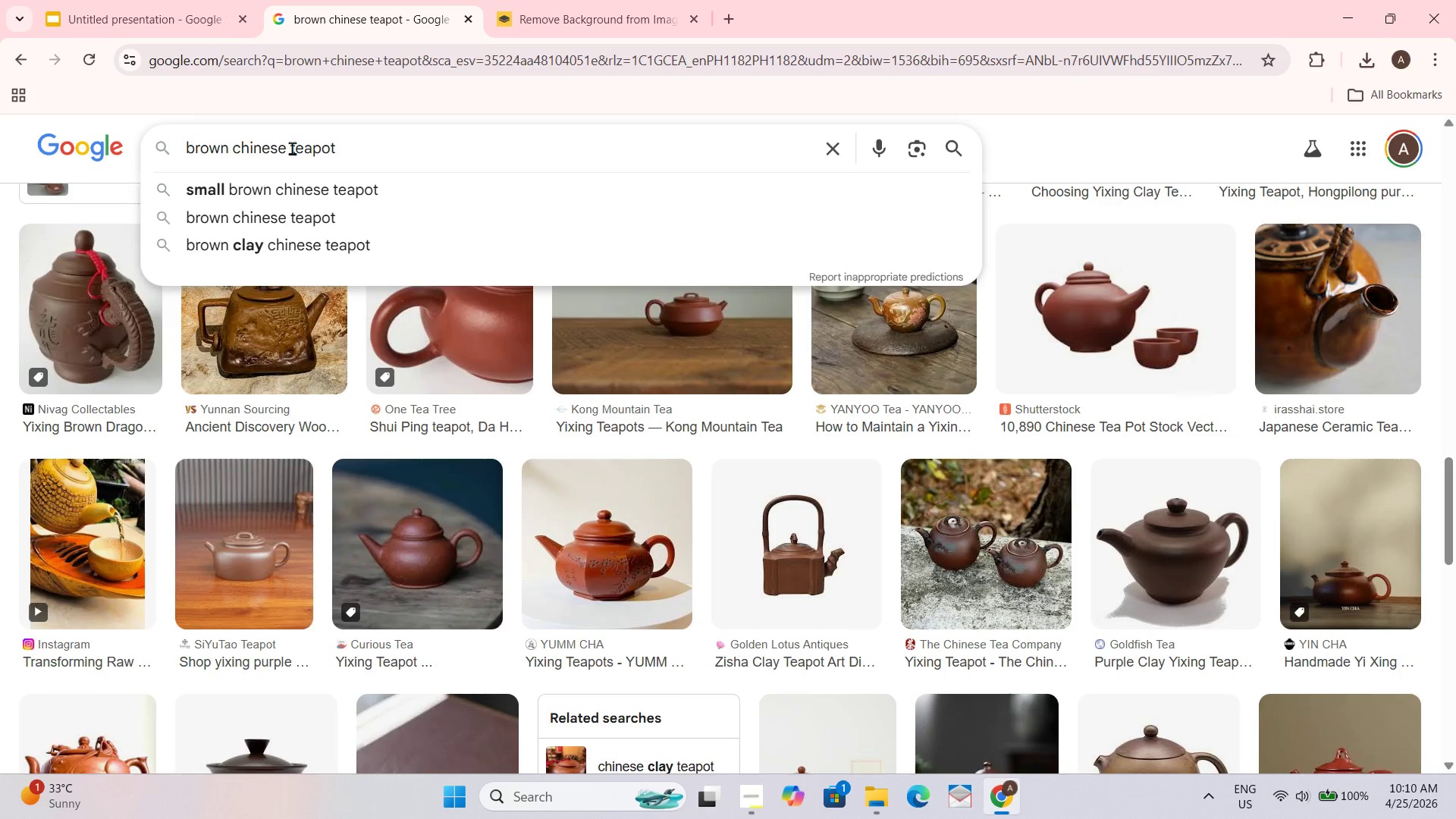 
left_click_drag(start_coordinate=[287, 144], to_coordinate=[131, 168])
 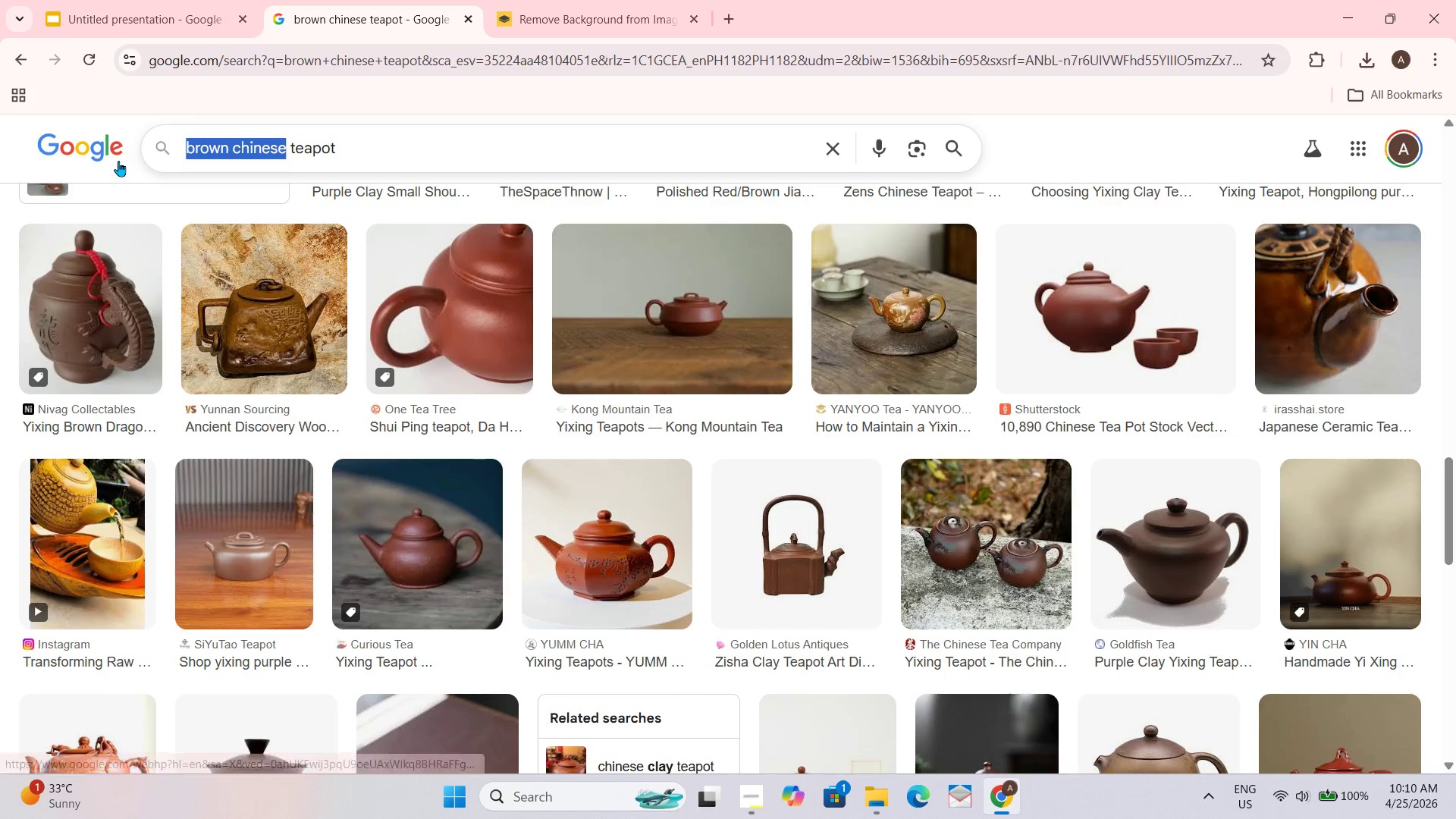 
key(Shift+E)
 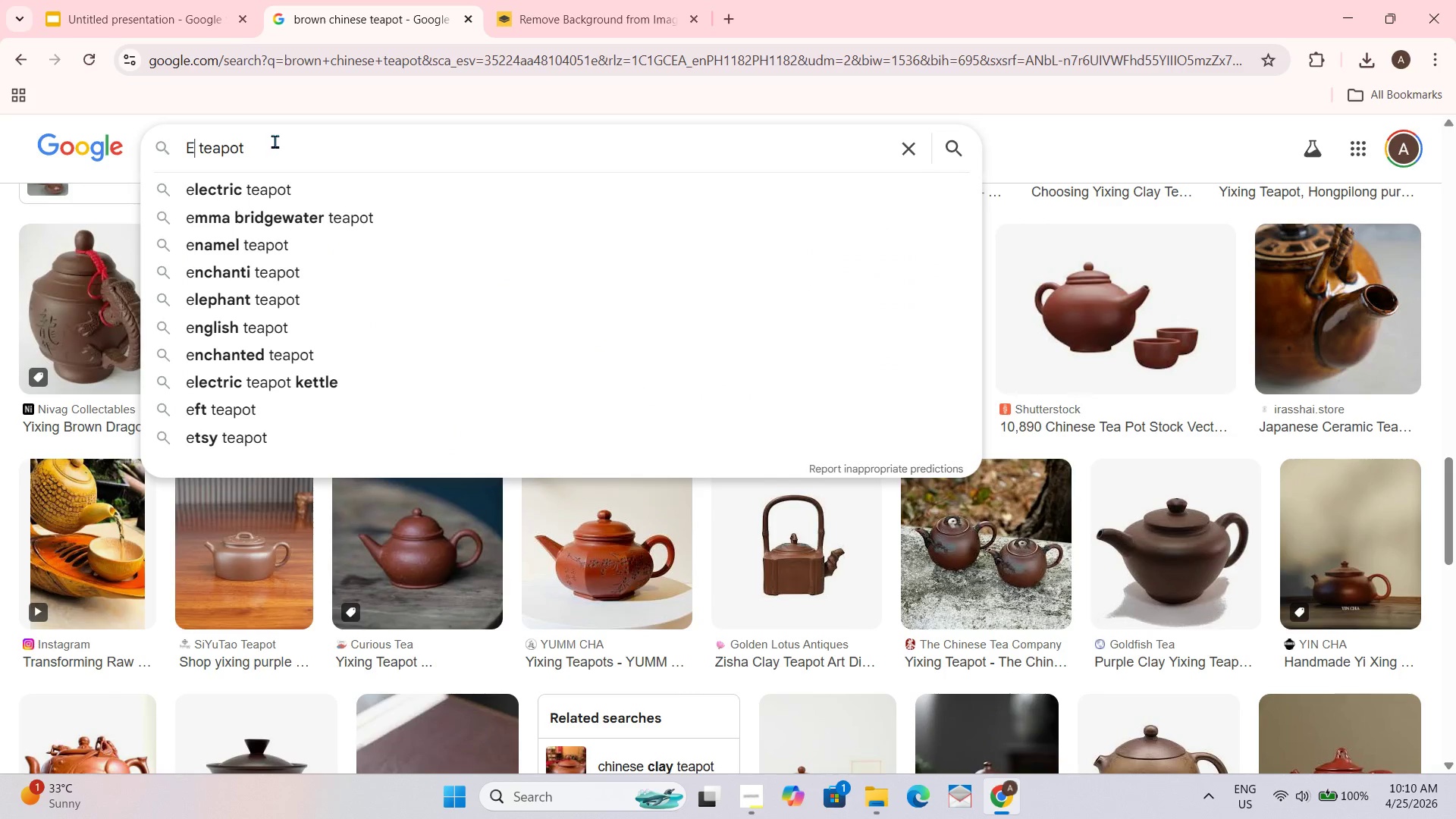 
key(Backspace)
type(aesthetic lif)
key(Backspace)
type(ghtbrown teapot)
 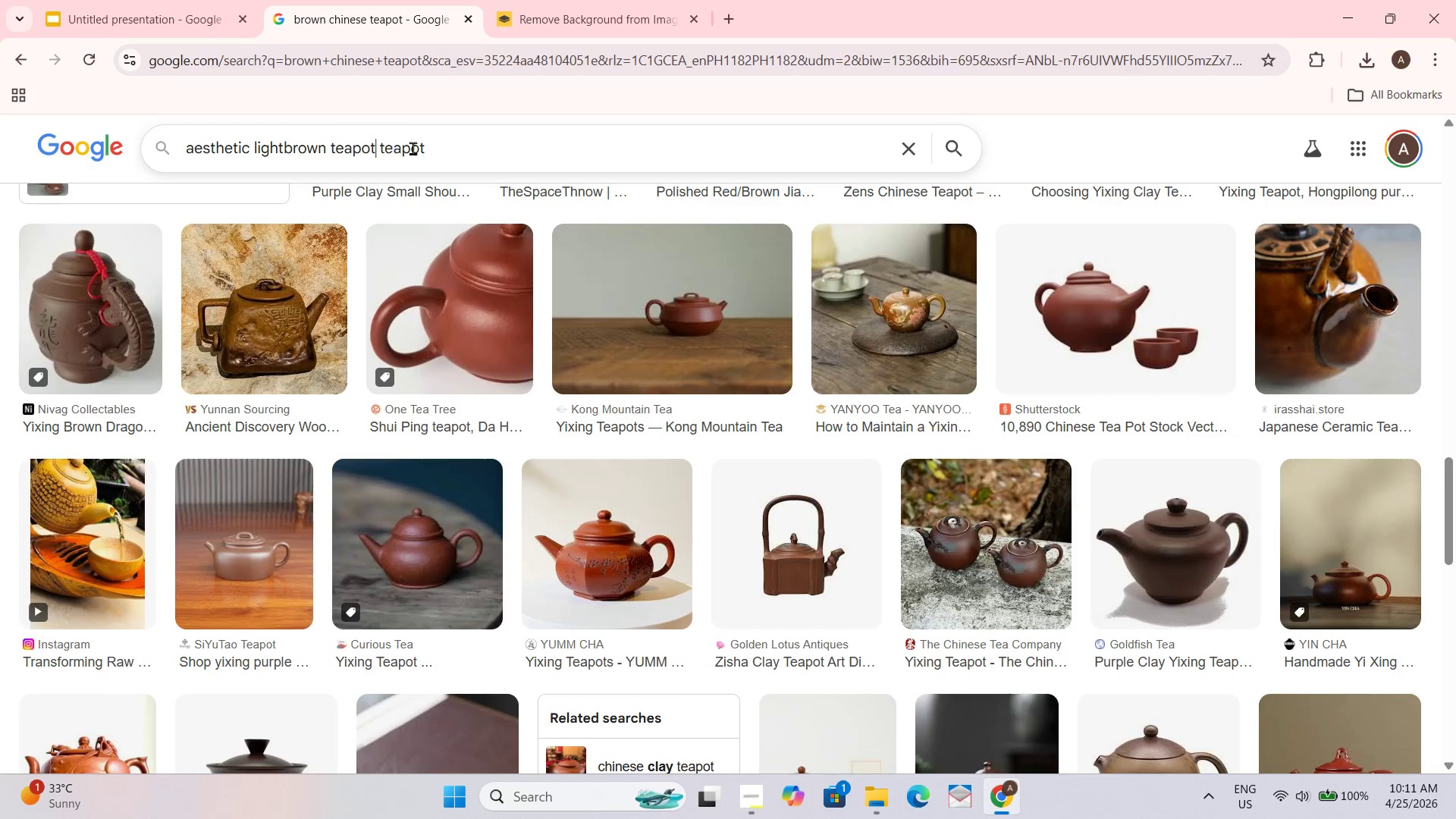 
left_click_drag(start_coordinate=[426, 147], to_coordinate=[368, 152])
 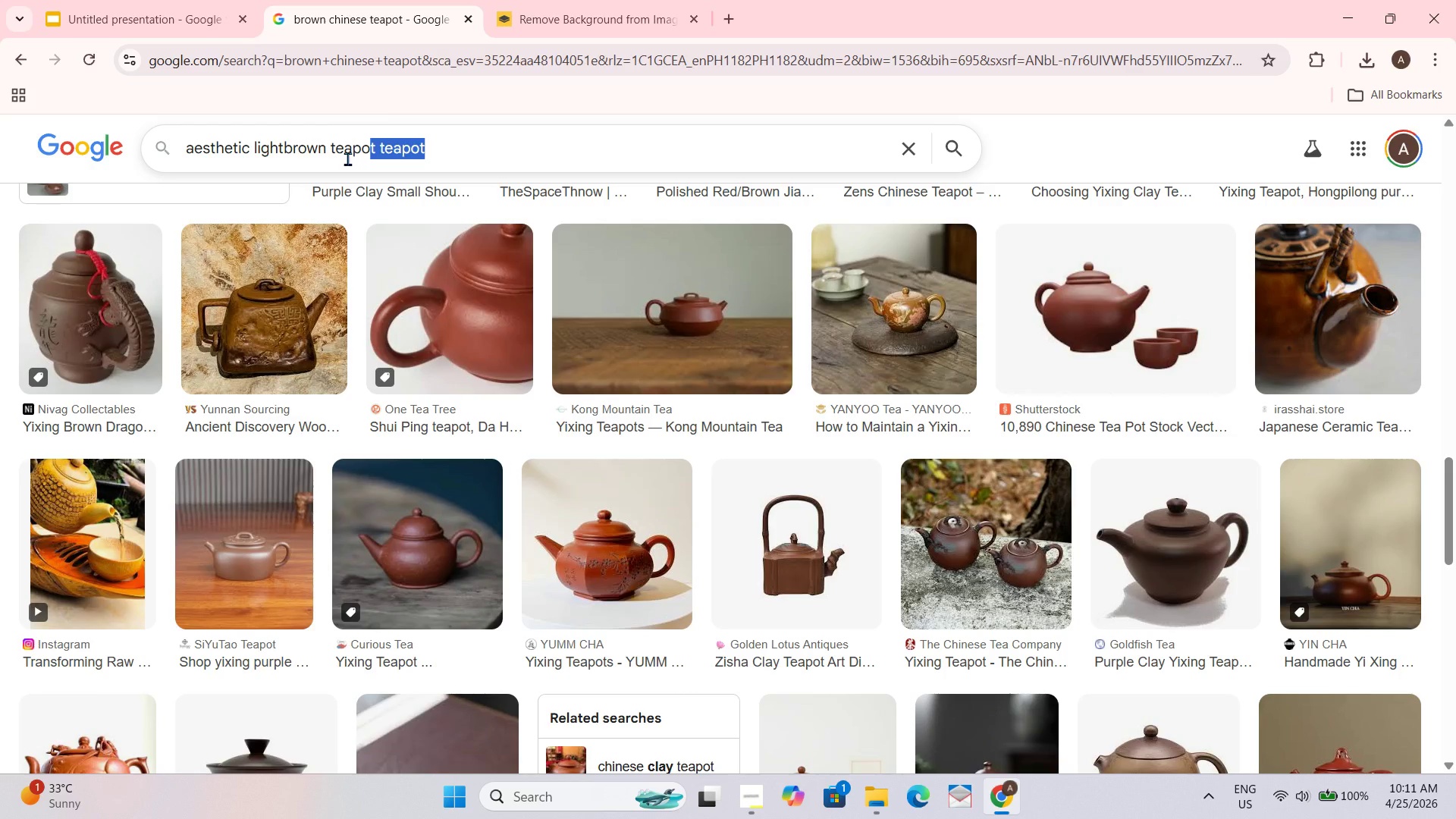 
key(ArrowRight)
 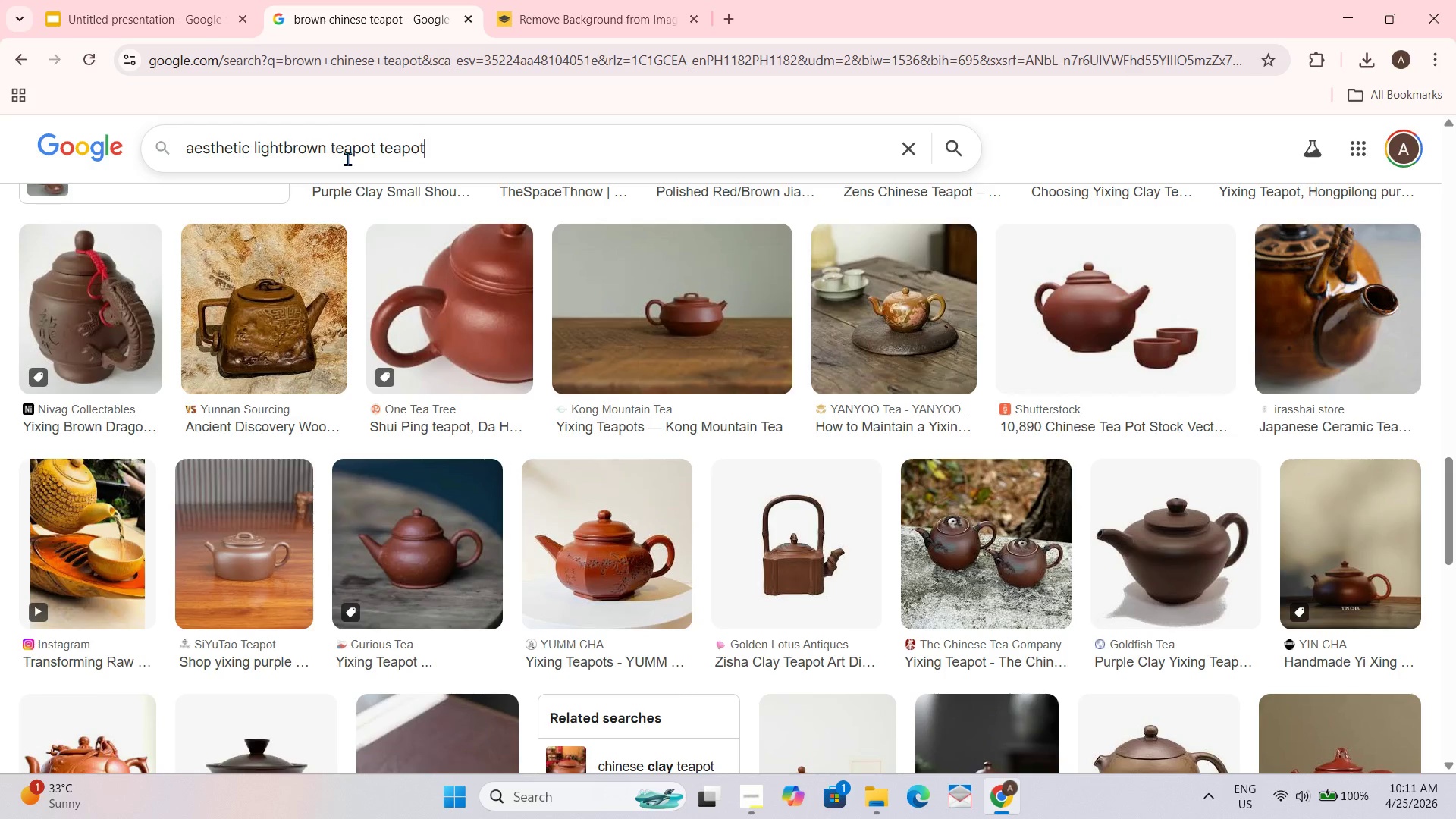 
hold_key(key=Backspace, duration=0.66)
 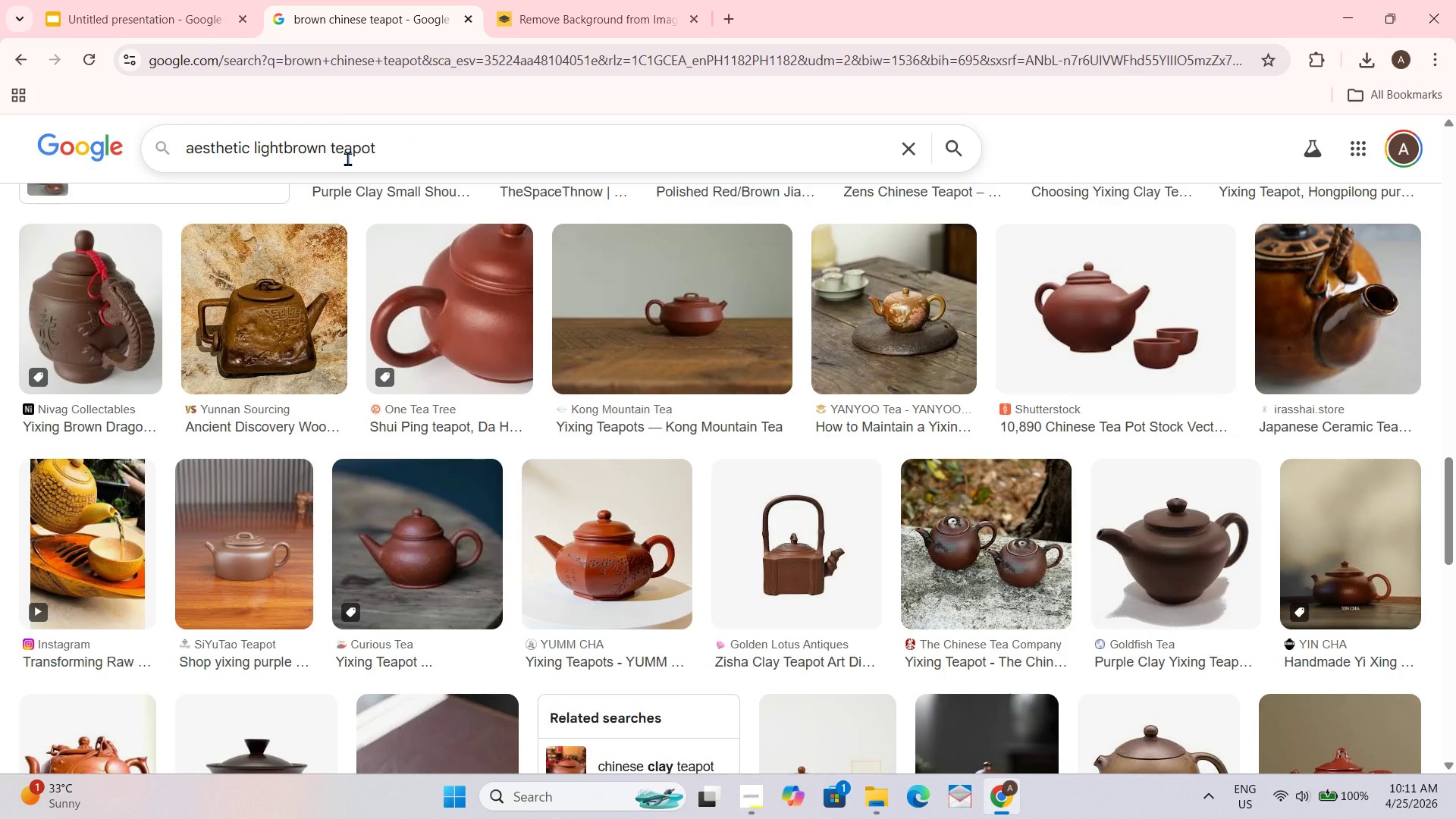 
key(Enter)
 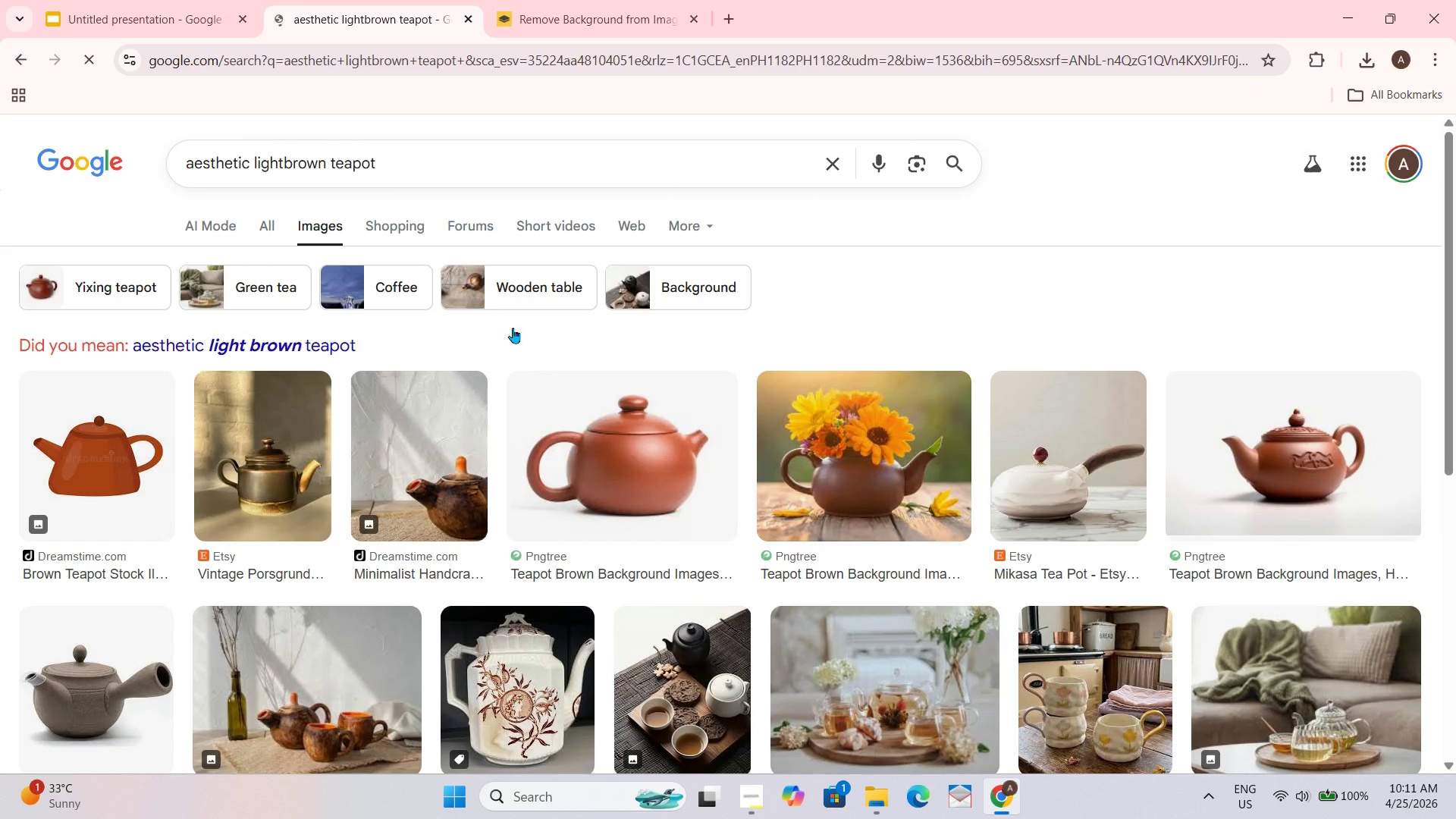 
scroll: coordinate [1142, 451], scroll_direction: down, amount: 6.0
 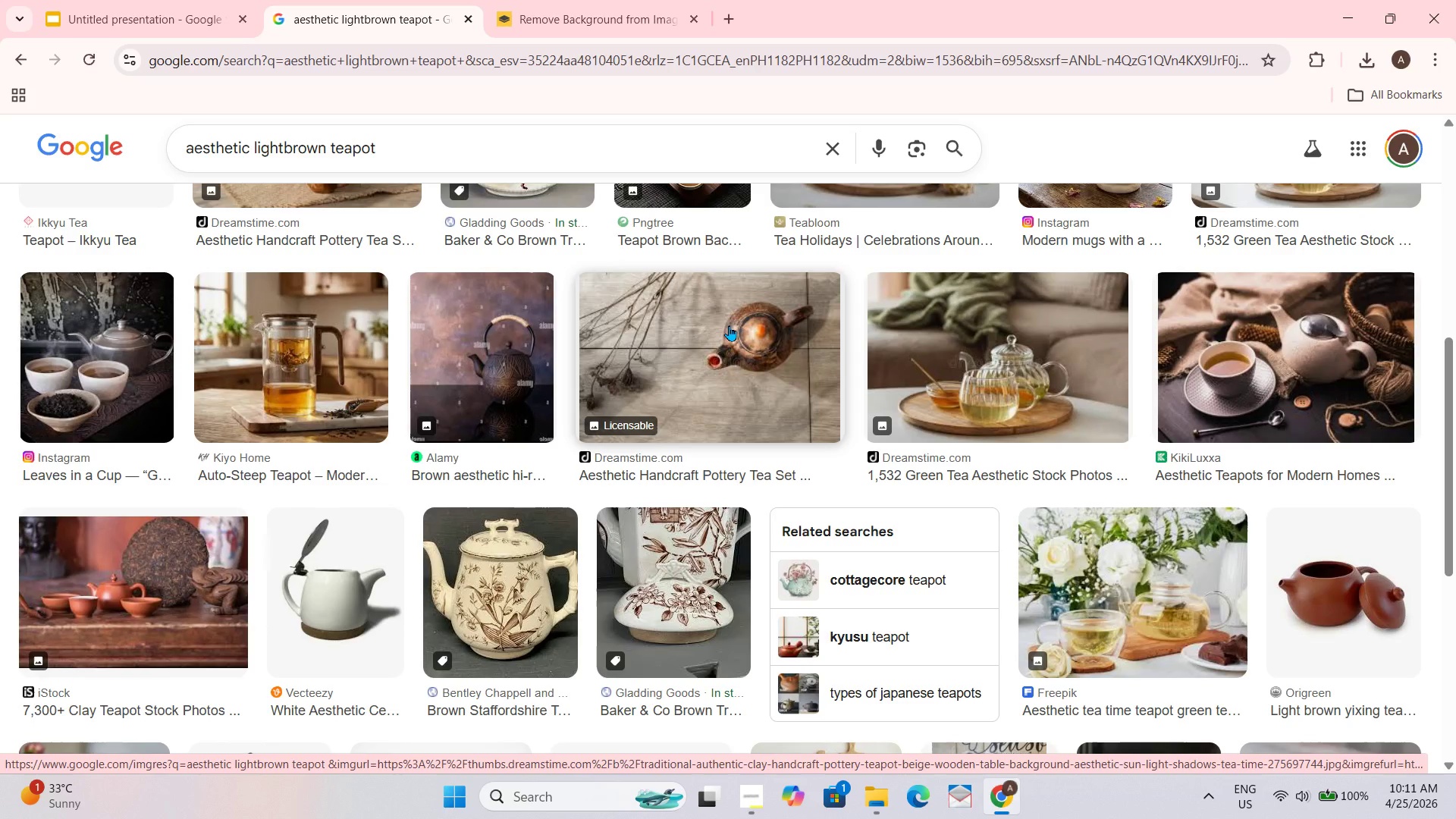 
wait(11.32)
 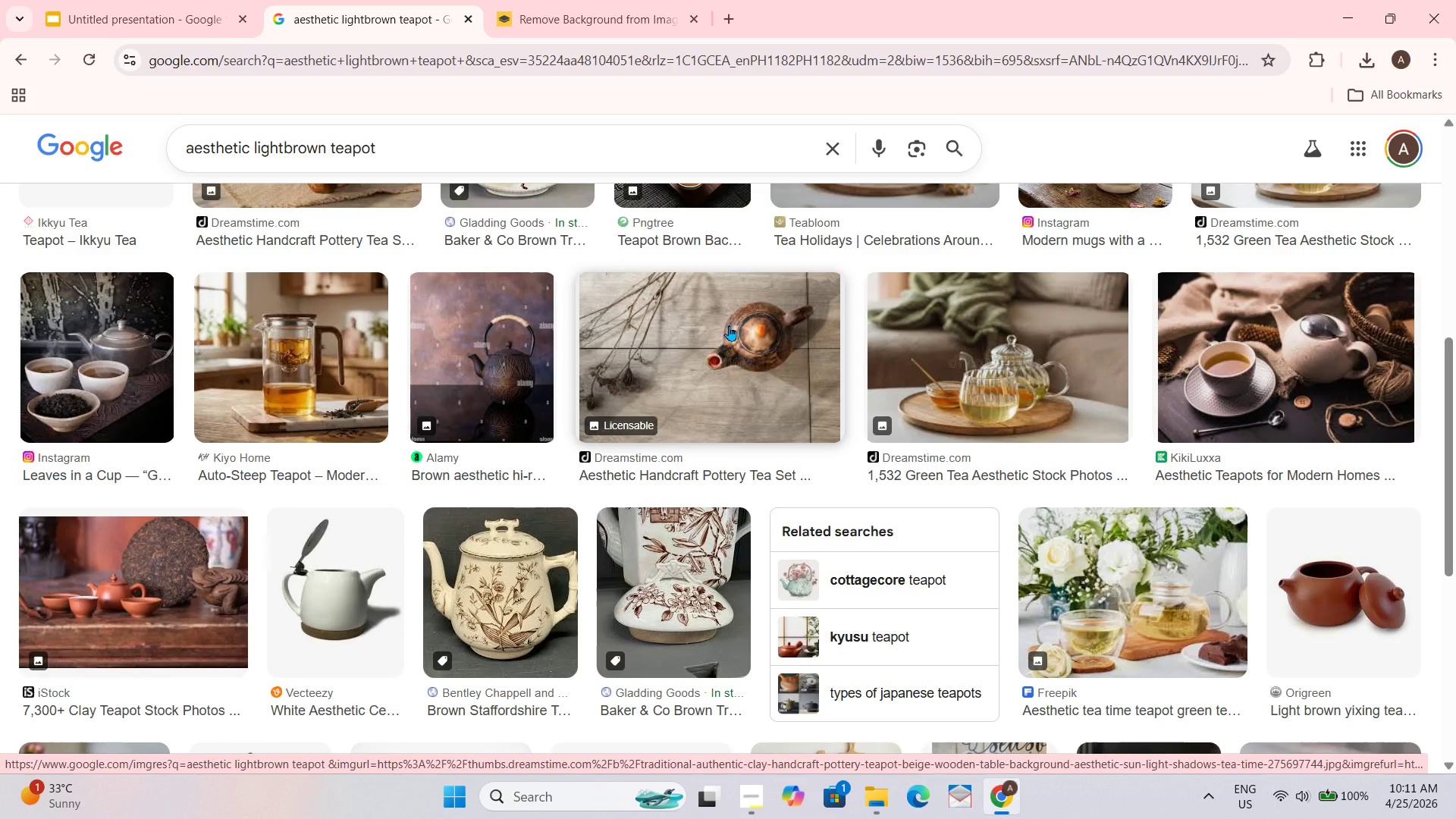 
left_click([680, 326])
 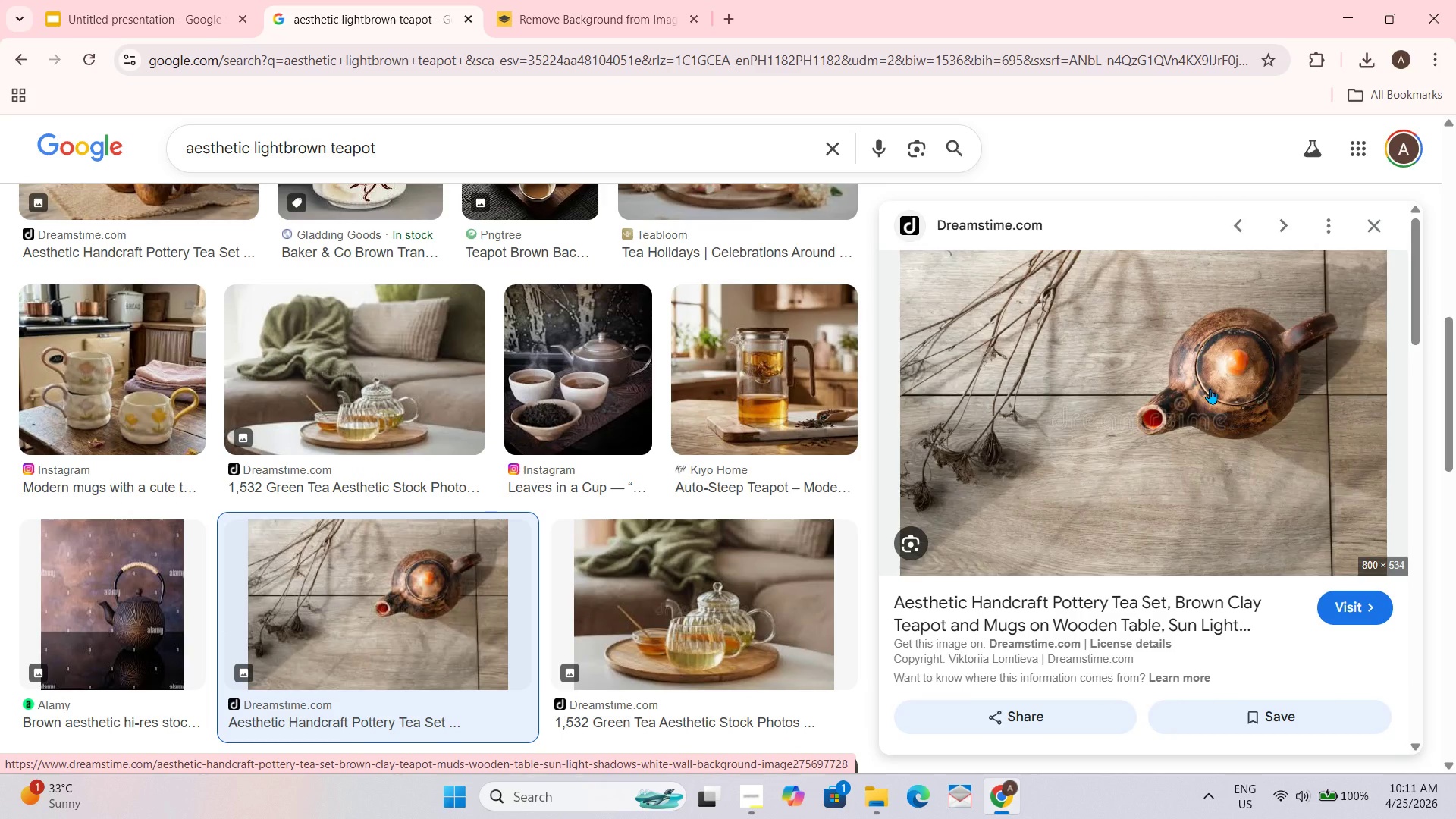 
right_click([1210, 388])
 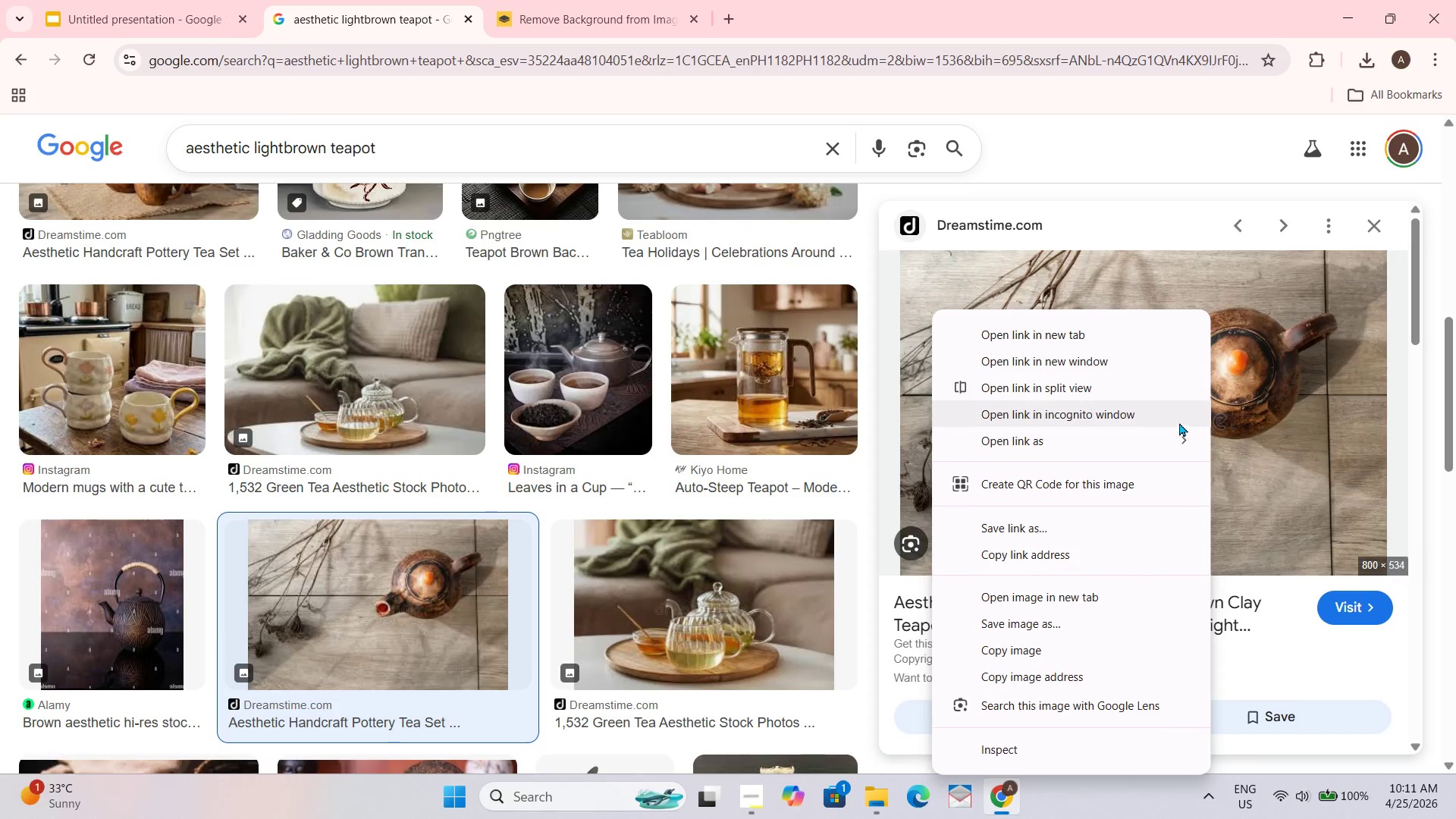 
left_click([1307, 357])
 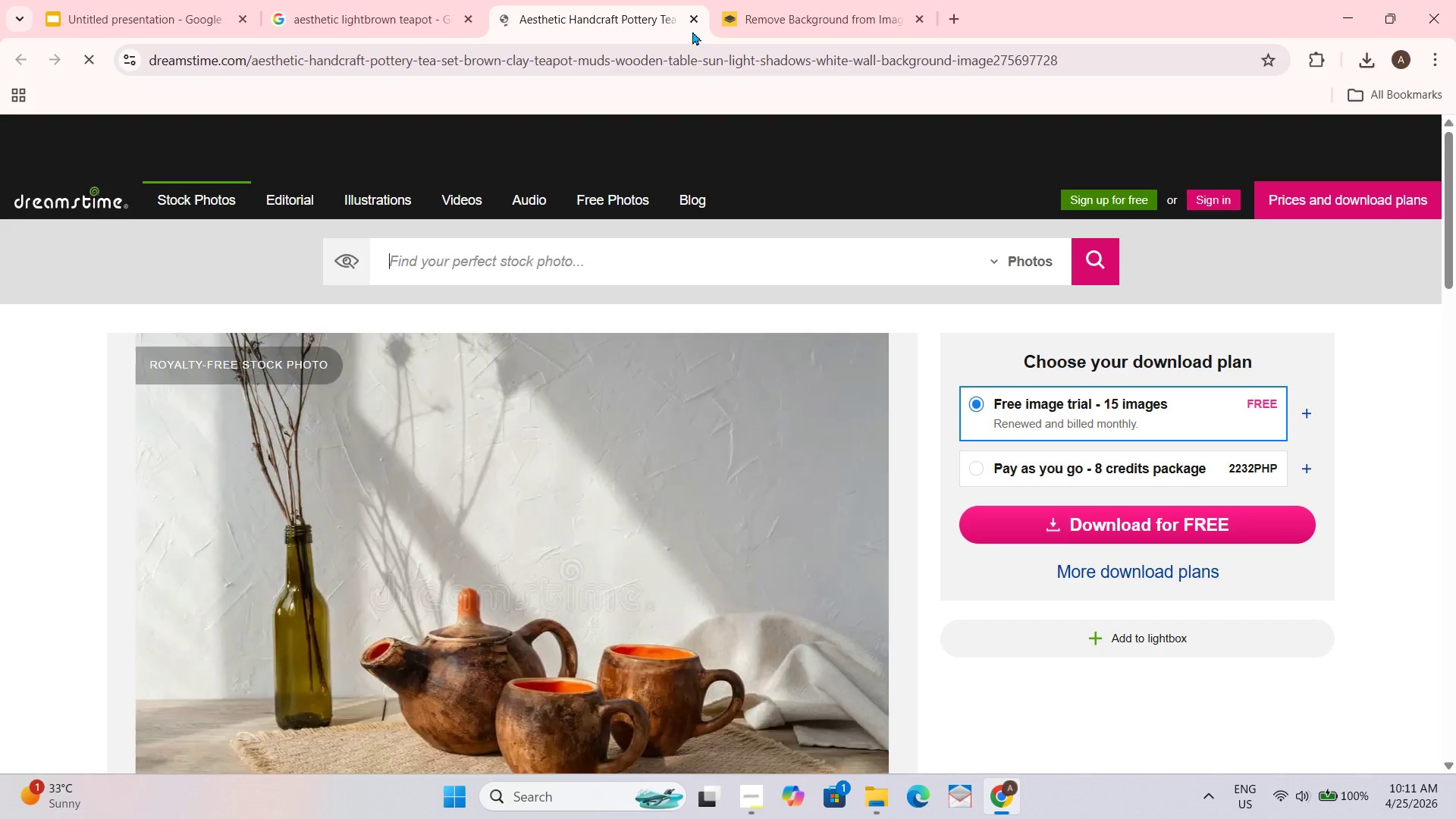 
left_click([691, 12])
 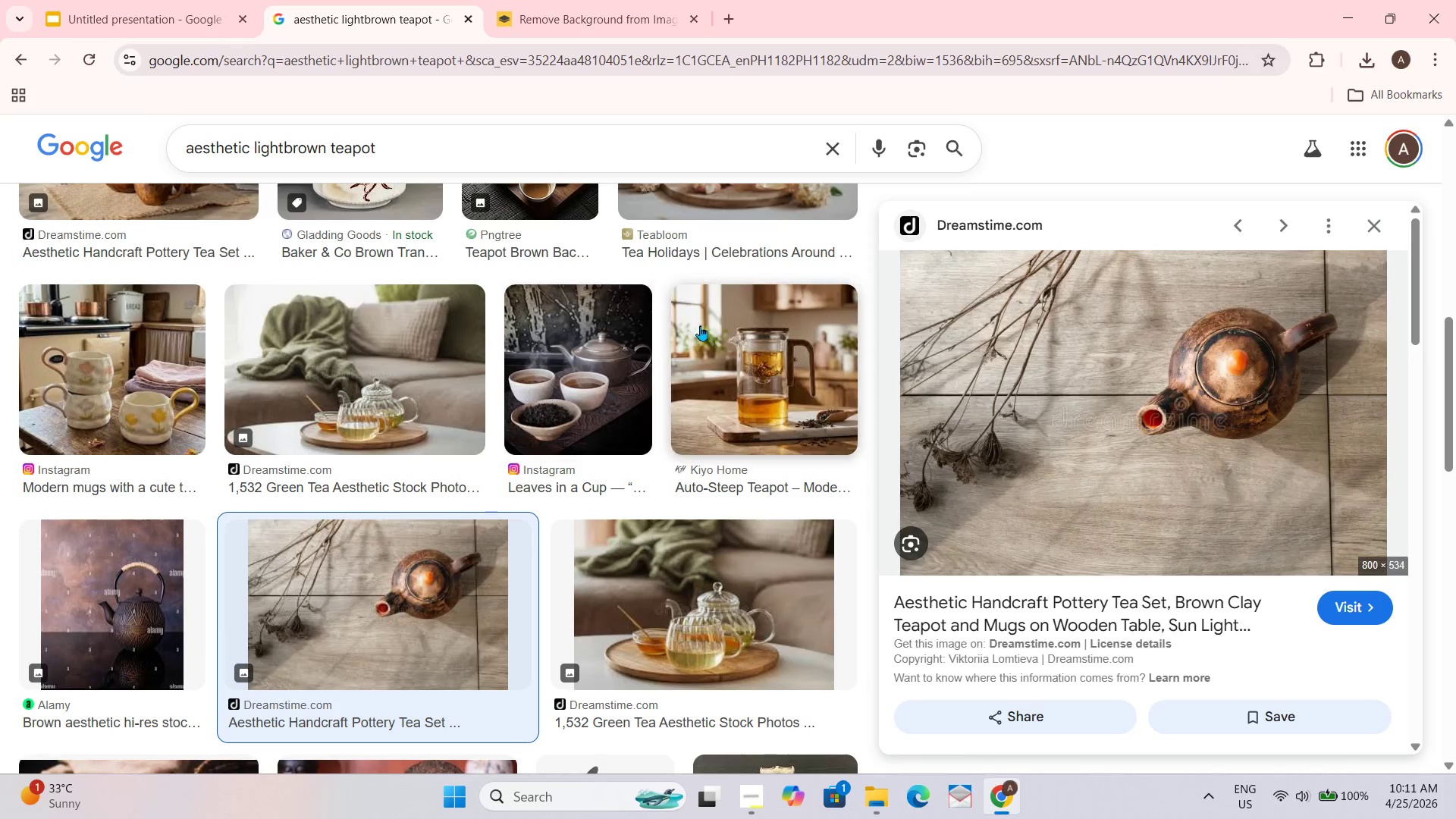 
left_click([1156, 380])
 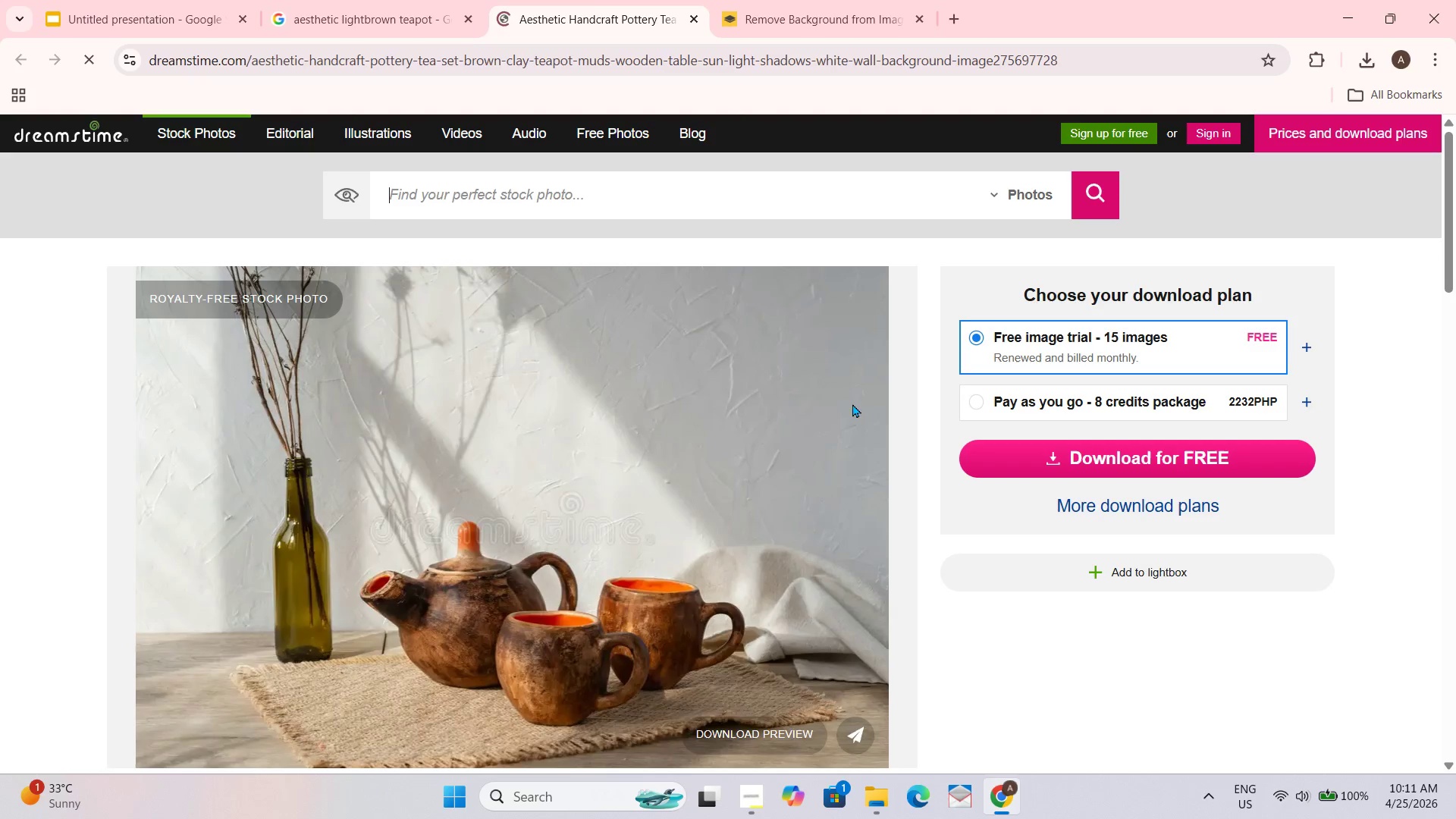 
scroll: coordinate [474, 509], scroll_direction: down, amount: 10.0
 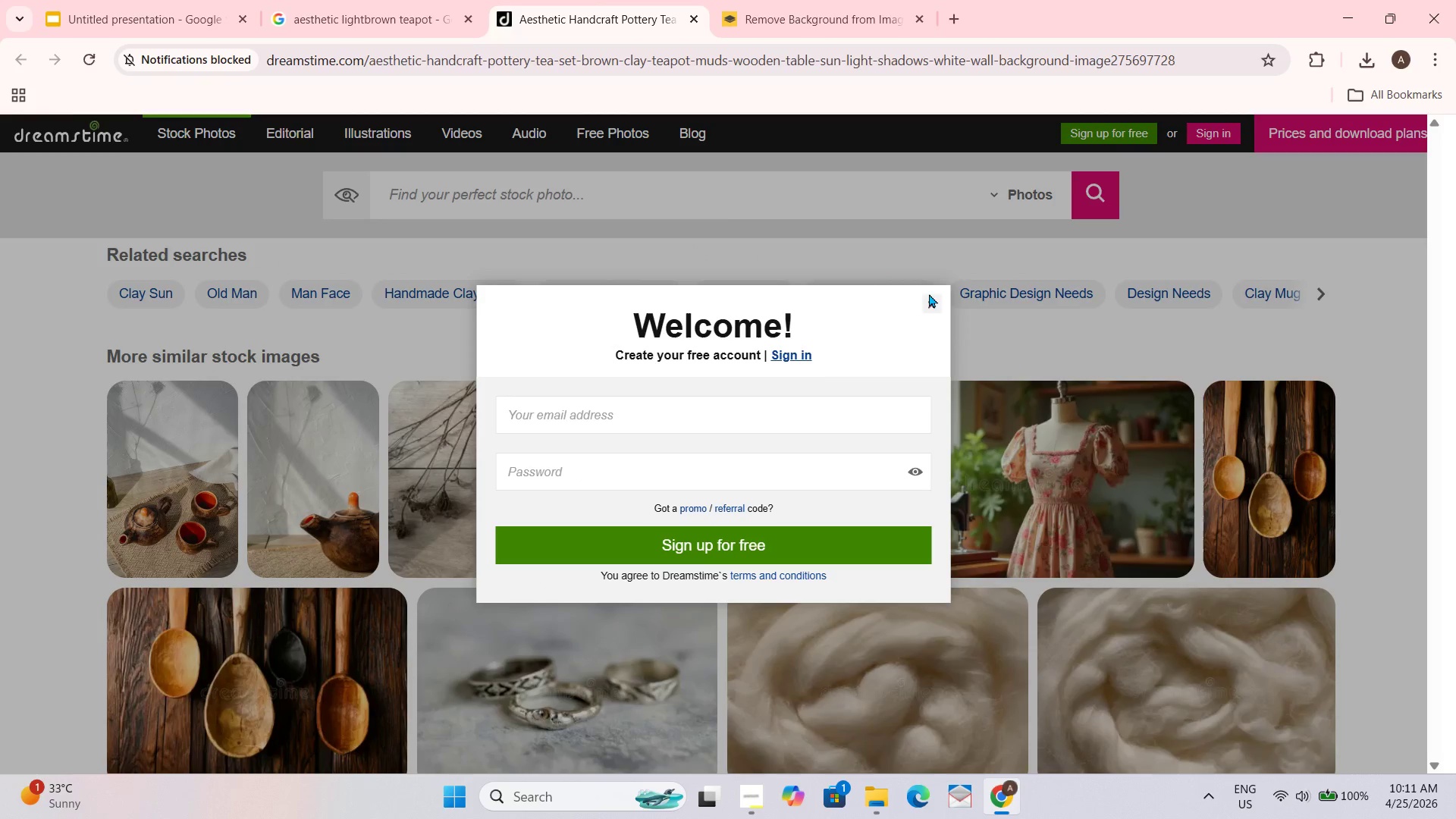 
double_click([932, 302])
 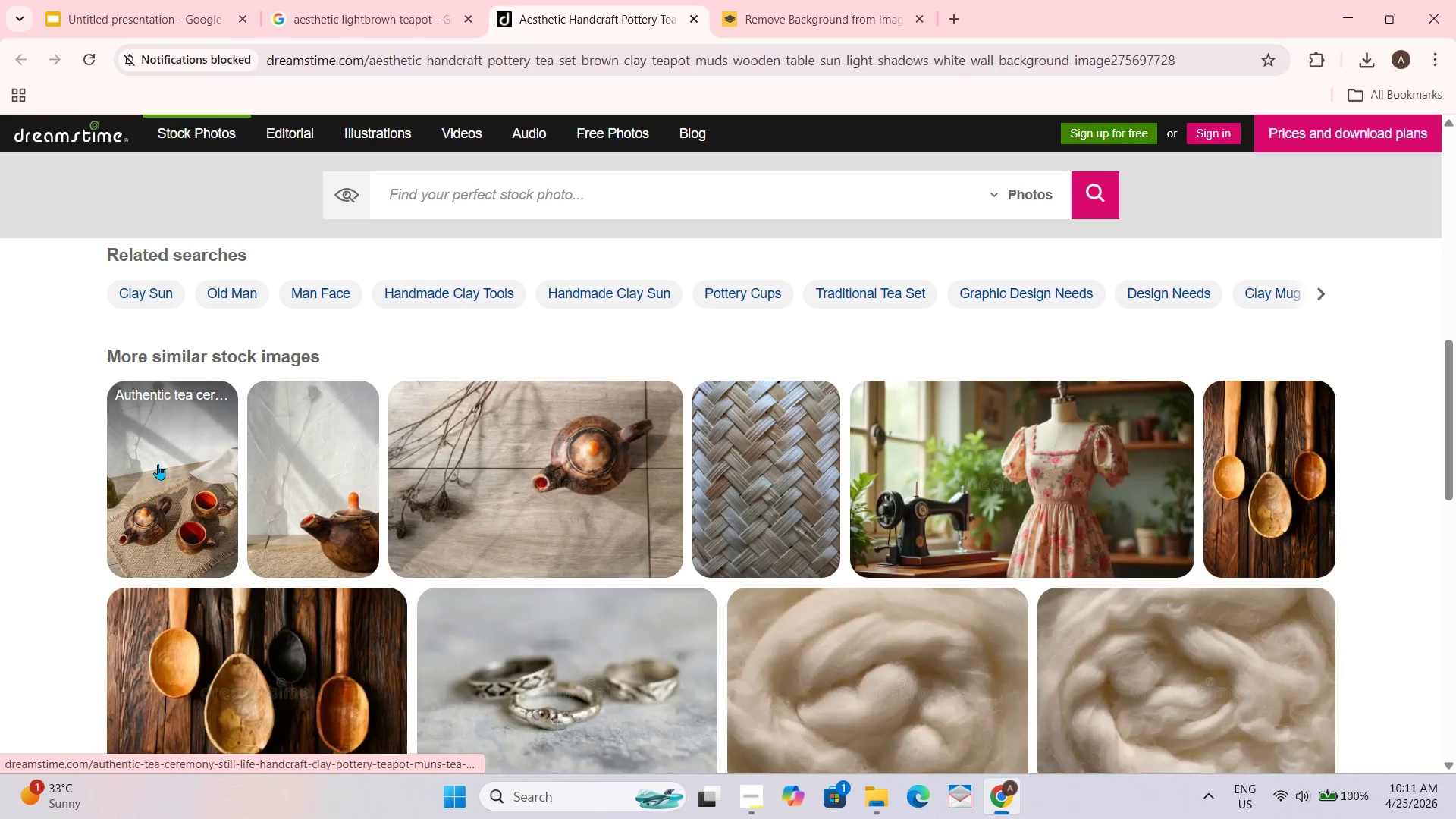 
scroll: coordinate [203, 486], scroll_direction: down, amount: 2.0
 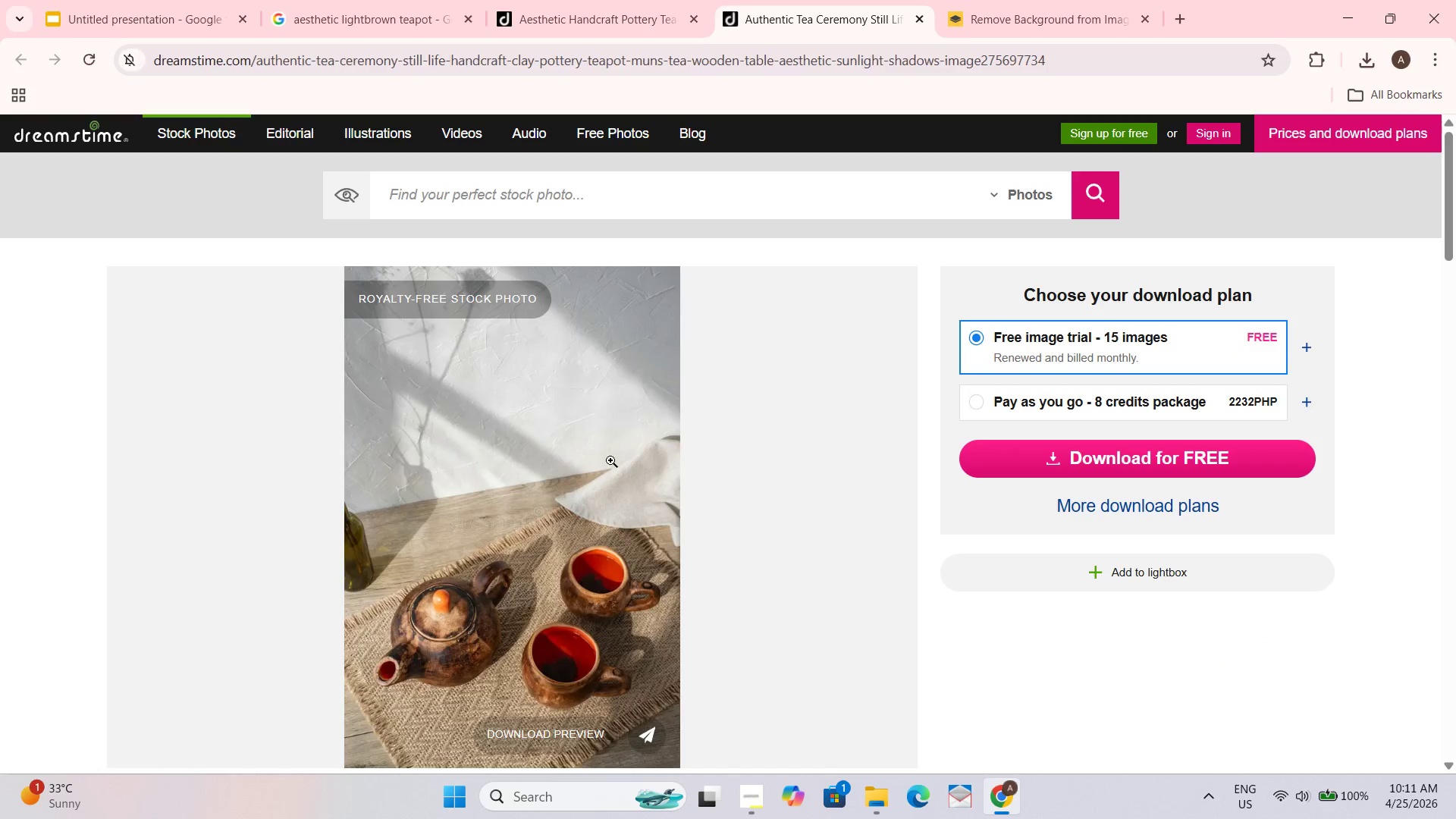 
right_click([558, 458])
 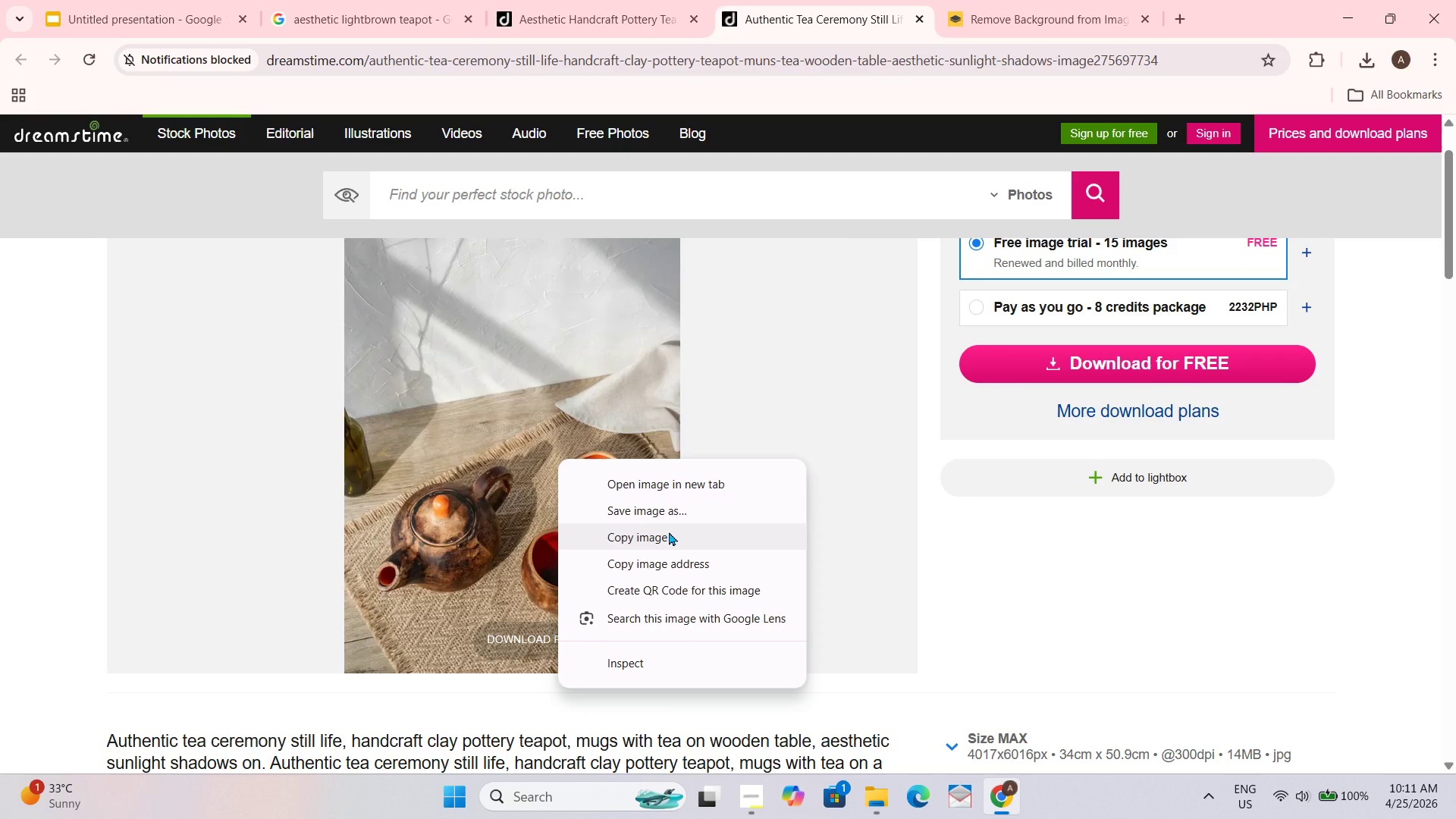 
scroll: coordinate [548, 516], scroll_direction: down, amount: 1.0
 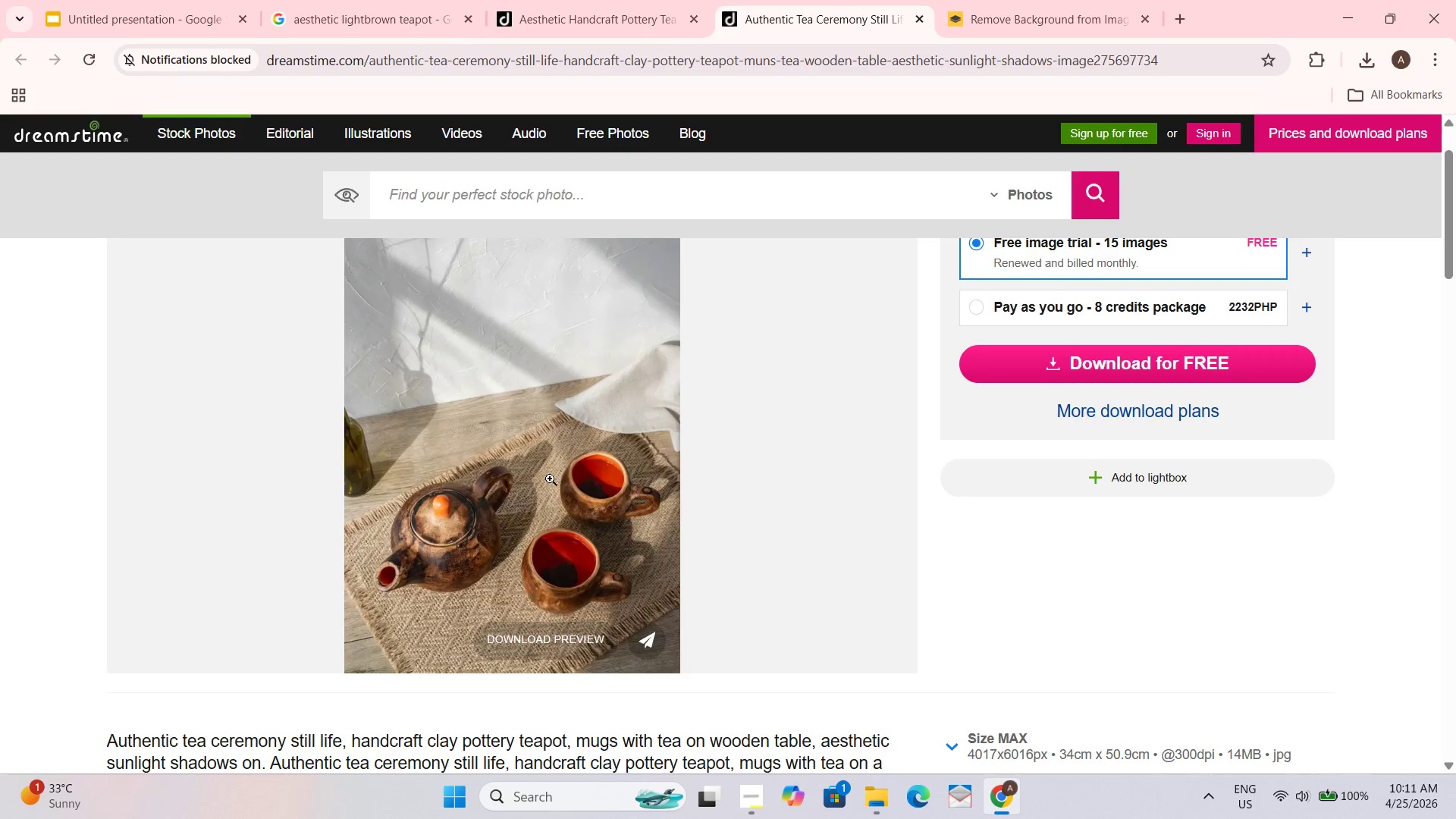 
left_click([669, 532])
 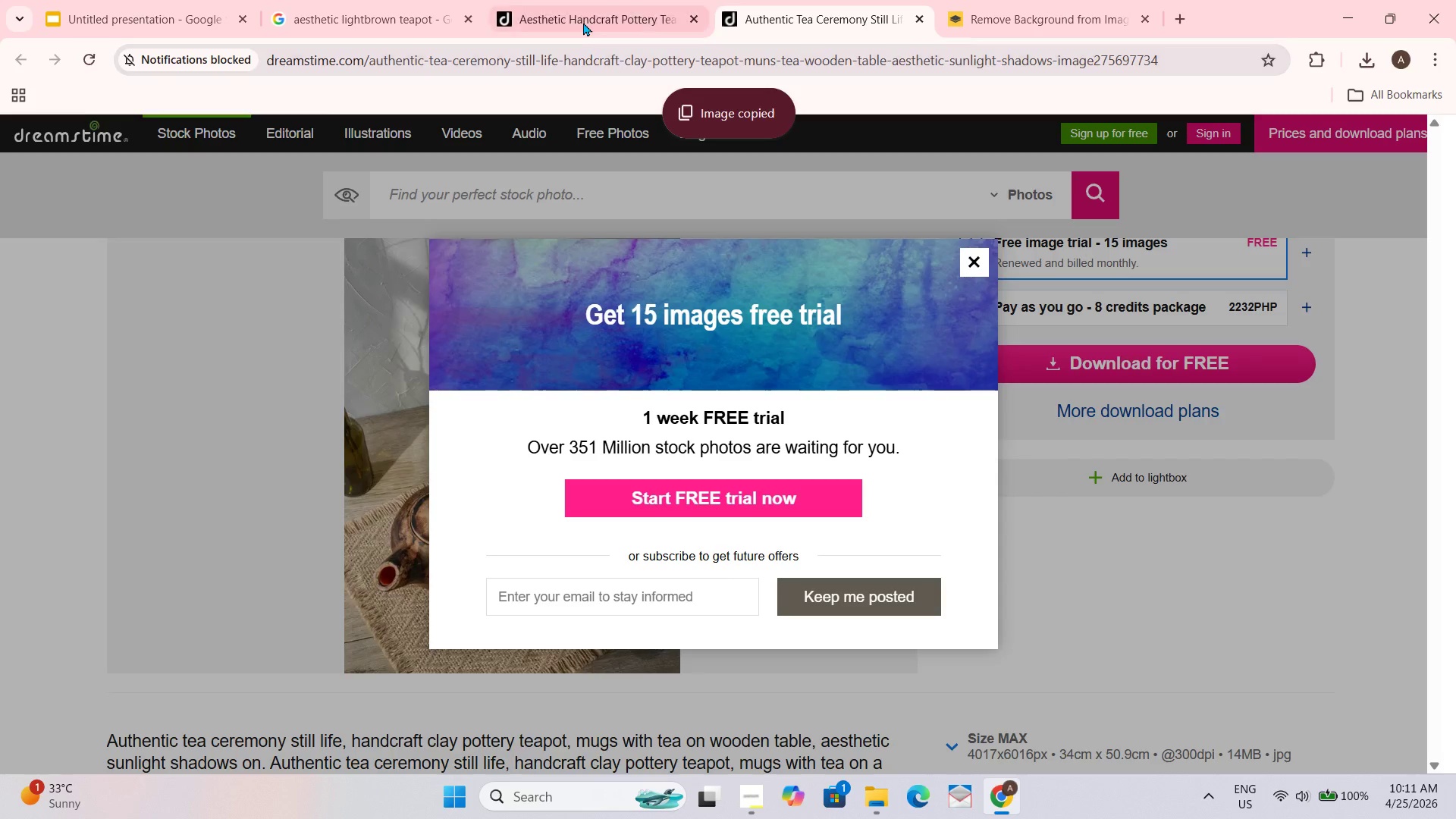 
hold_key(key=ControlLeft, duration=0.53)
 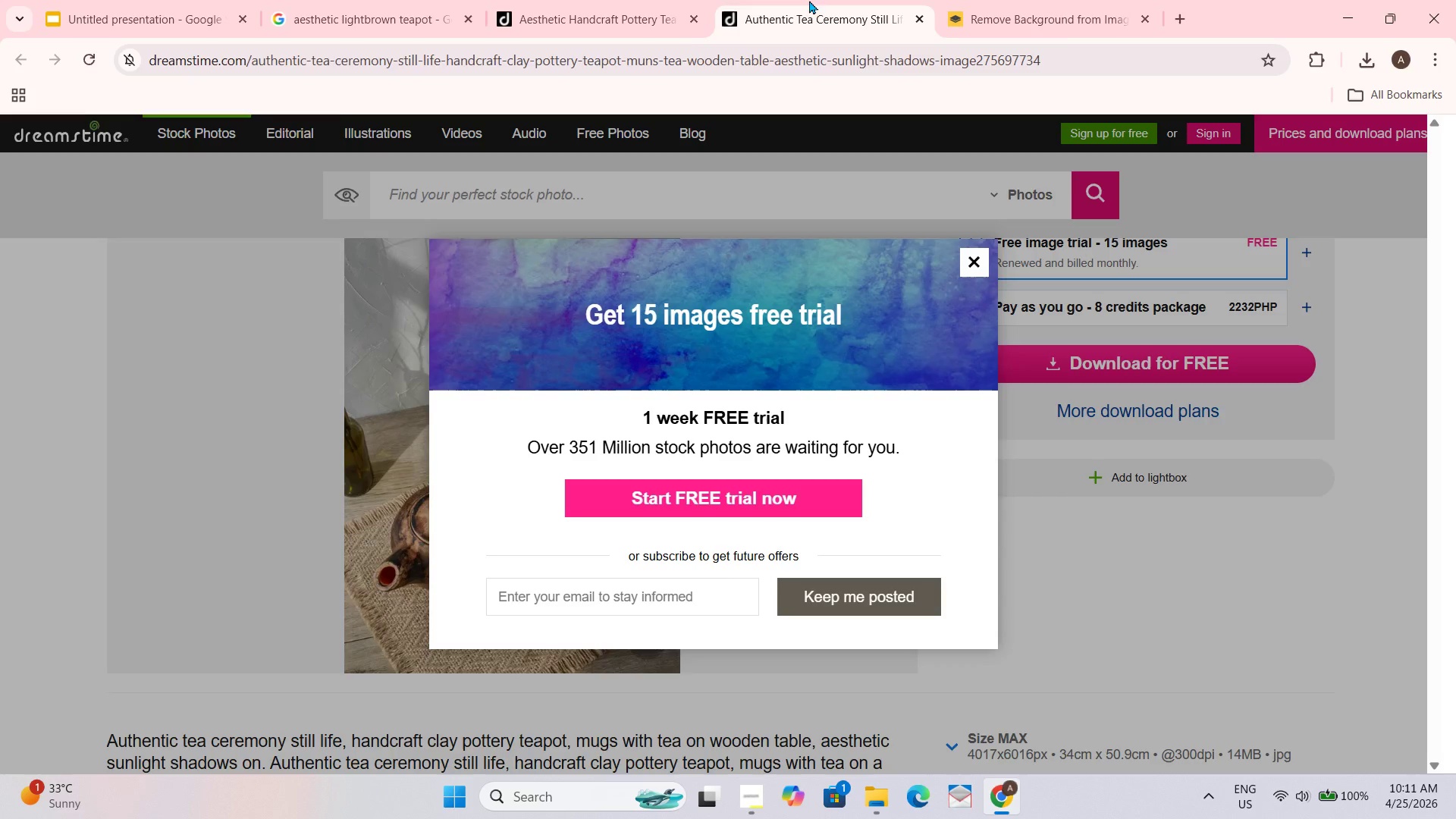 
key(Control+W)
 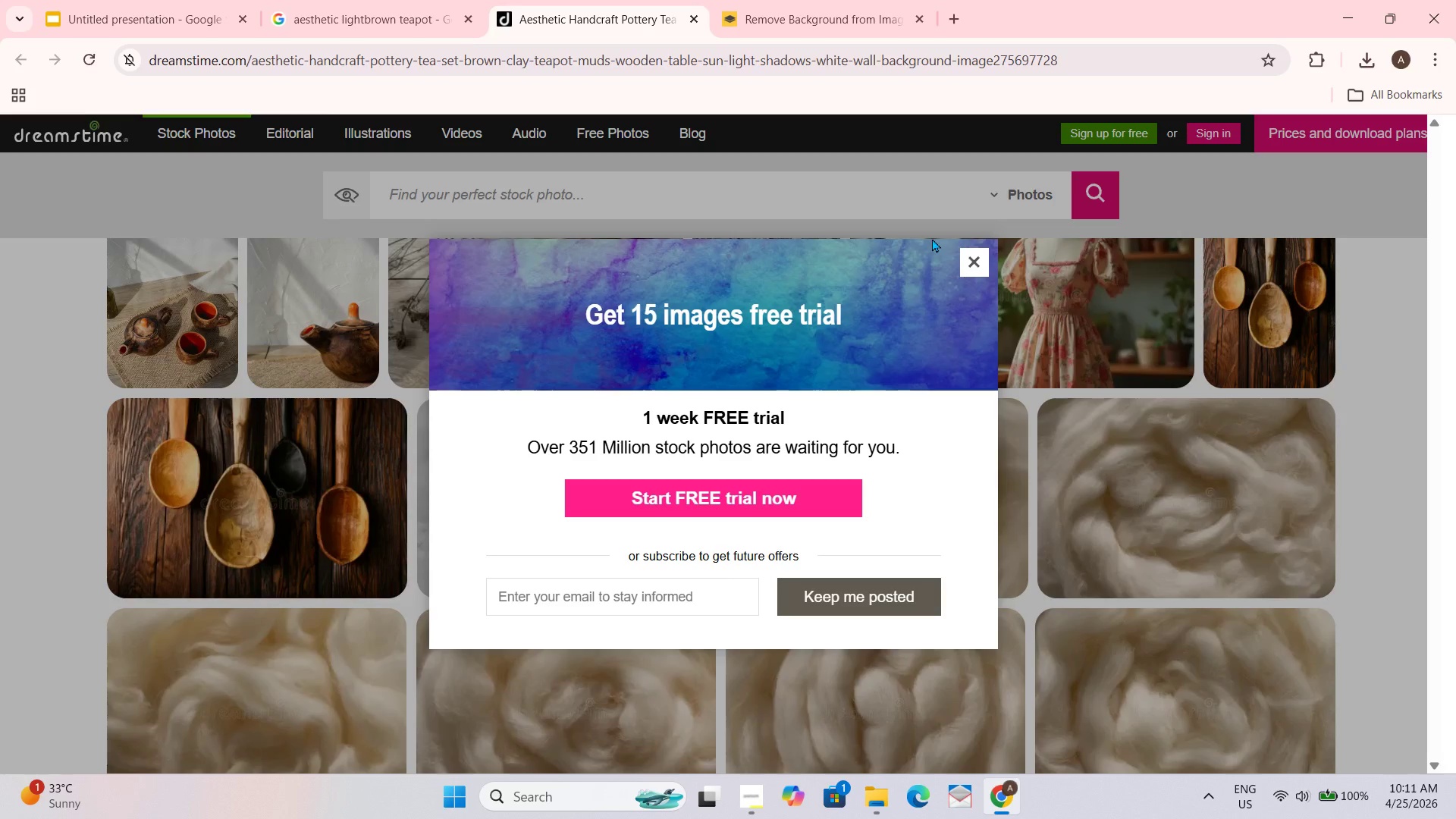 
left_click([973, 260])
 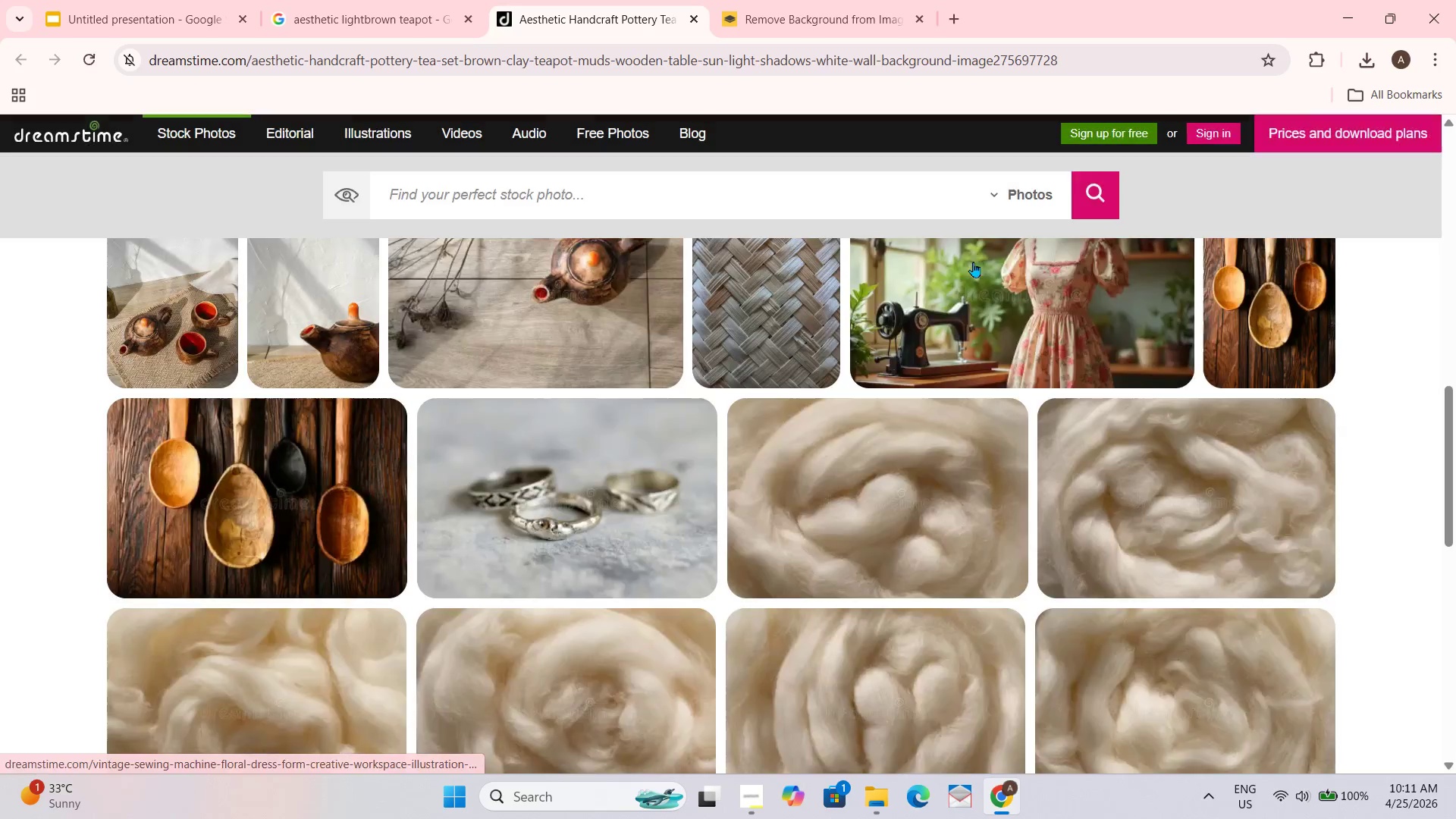 
key(Control+W)
 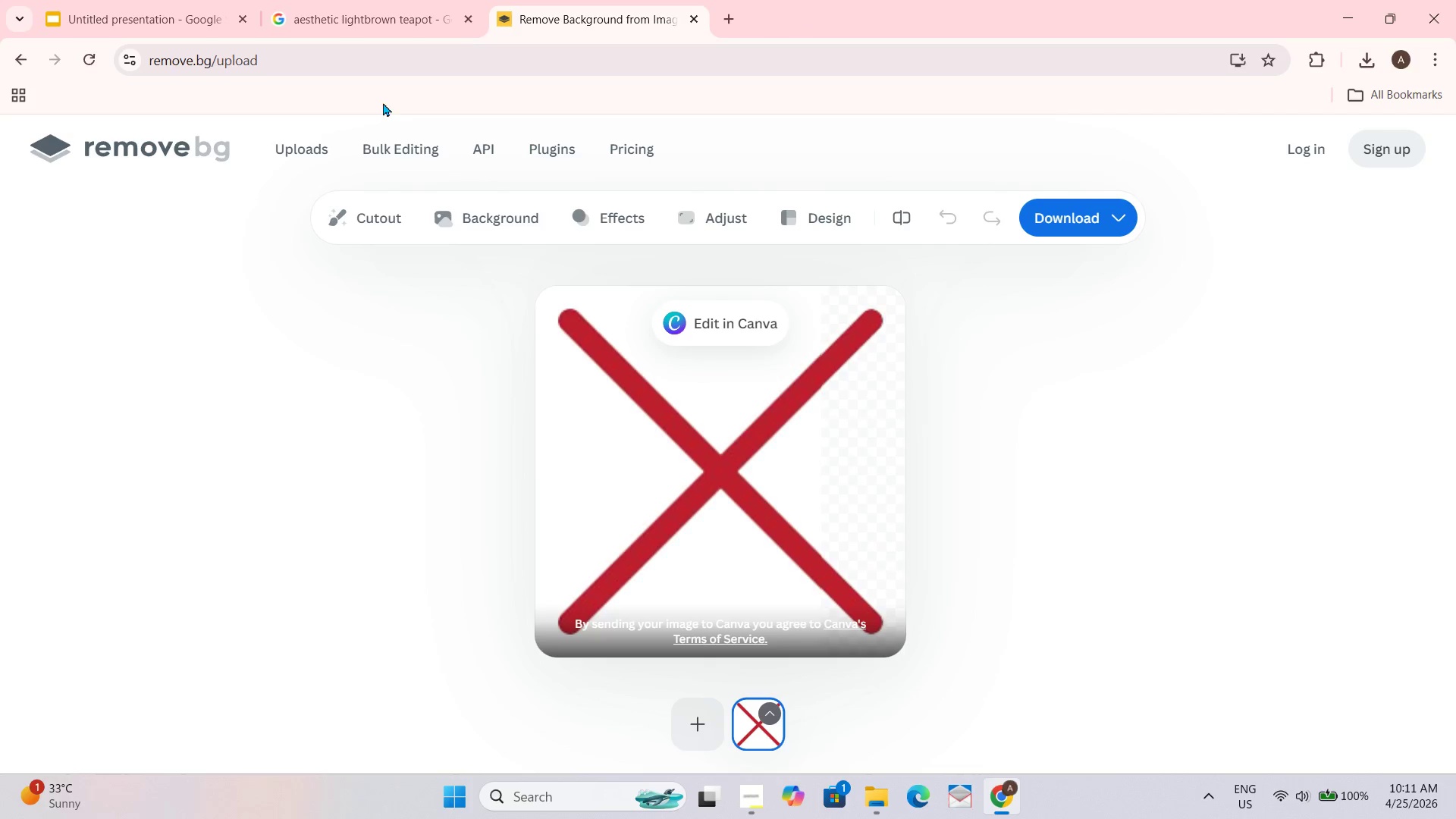 
left_click([304, 0])
 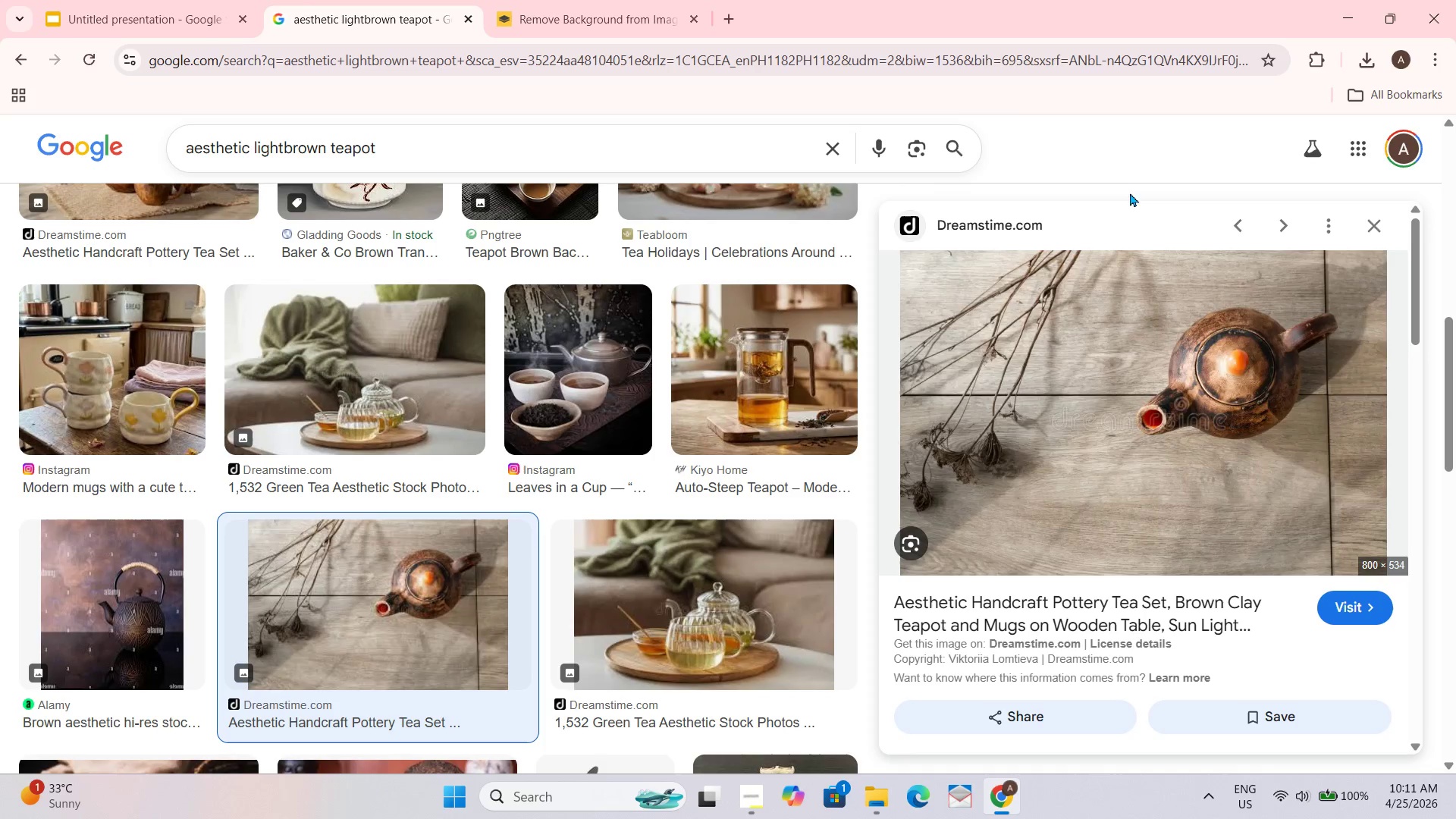 
left_click([1382, 220])
 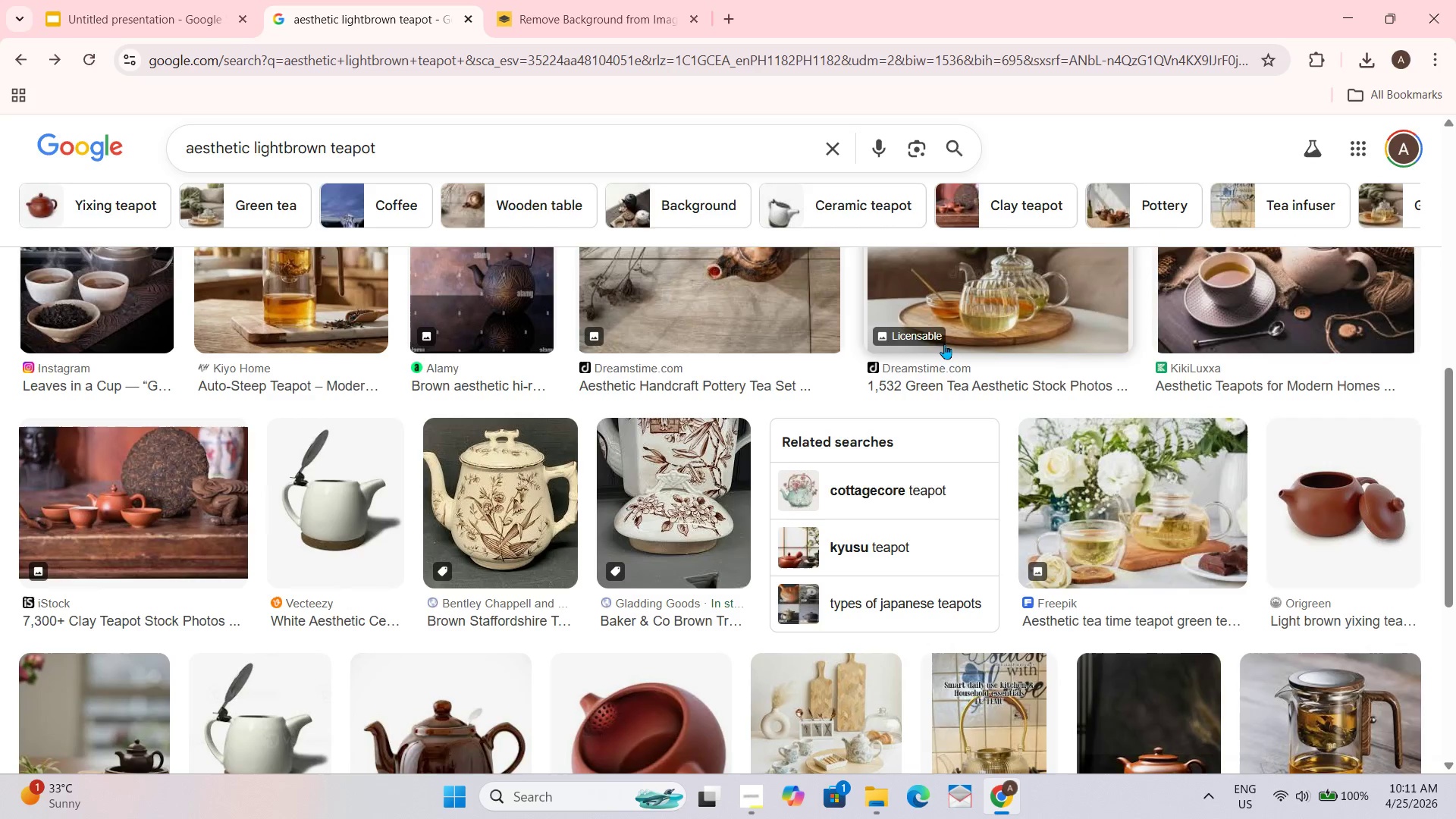 
scroll: coordinate [827, 424], scroll_direction: down, amount: 5.0
 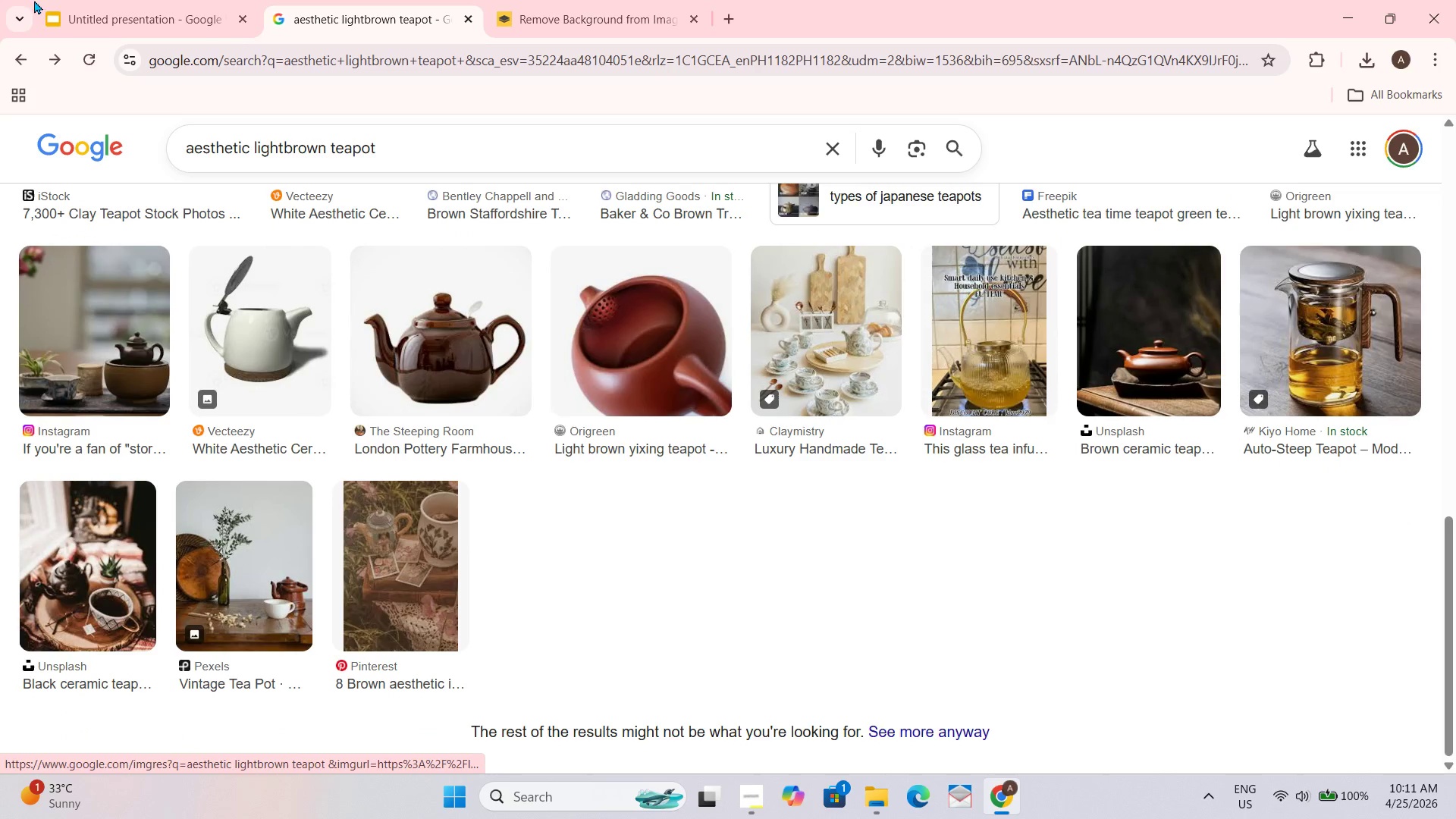 
left_click([66, 0])
 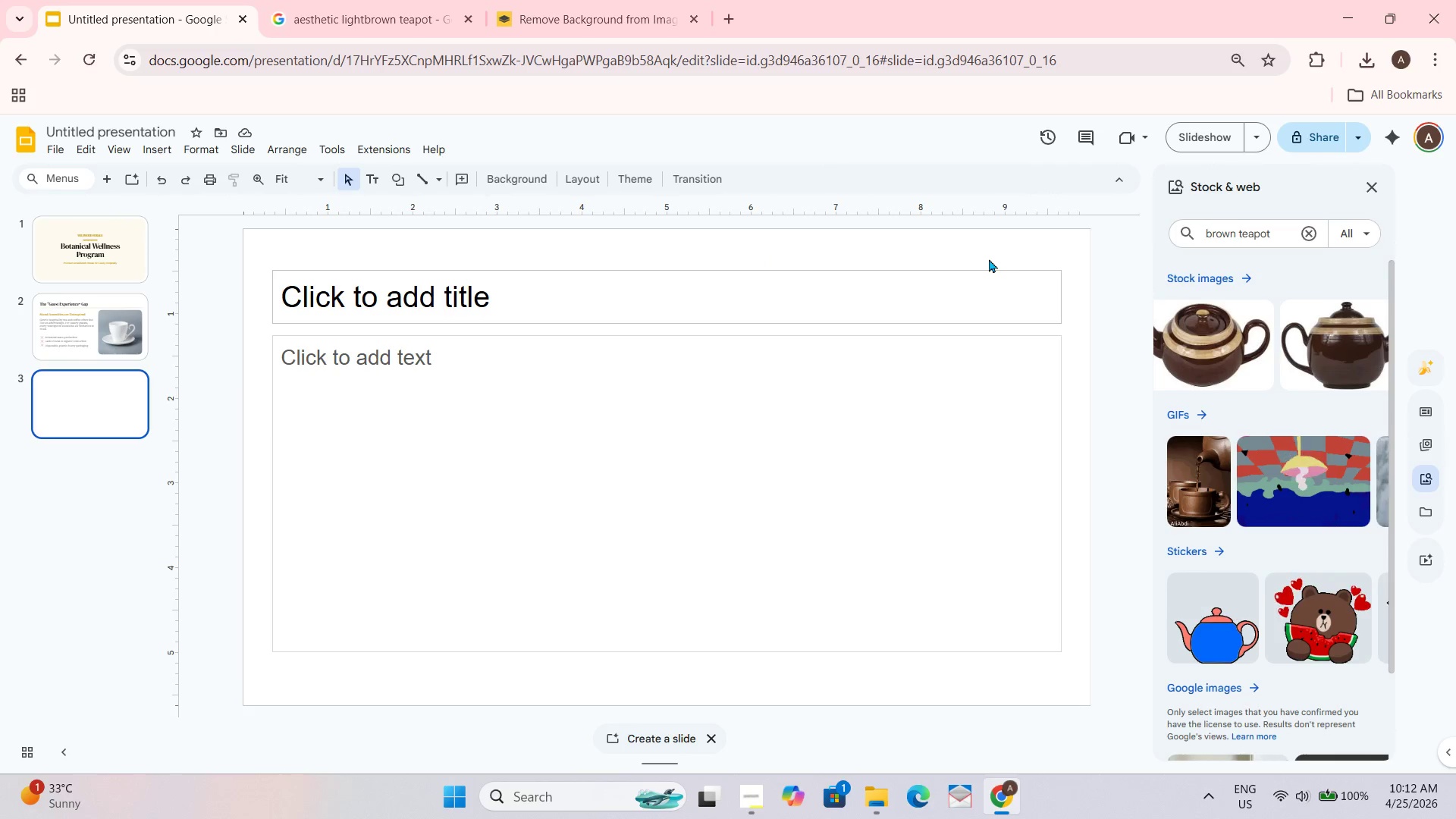 
wait(8.31)
 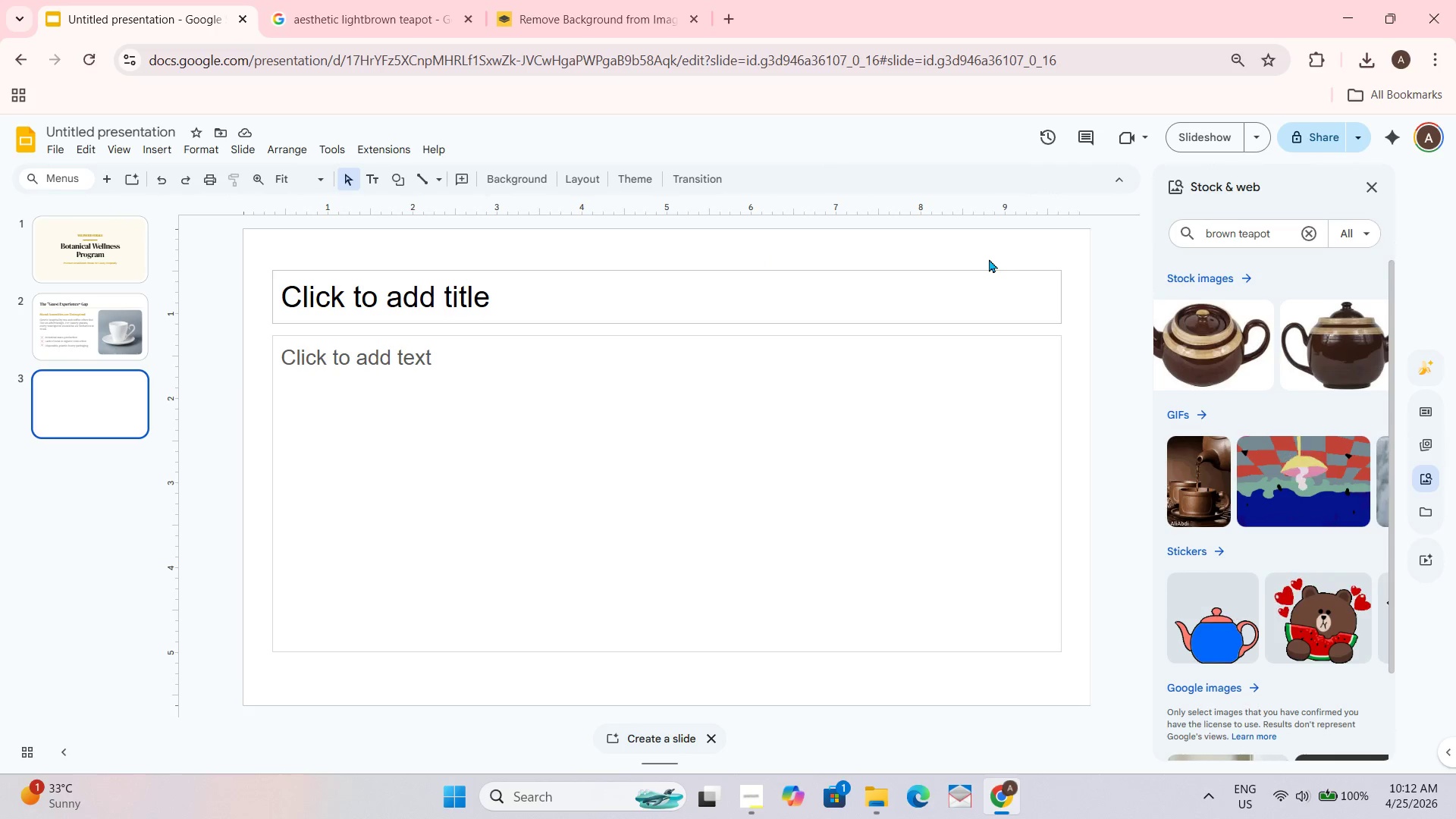 
left_click([362, 308])
 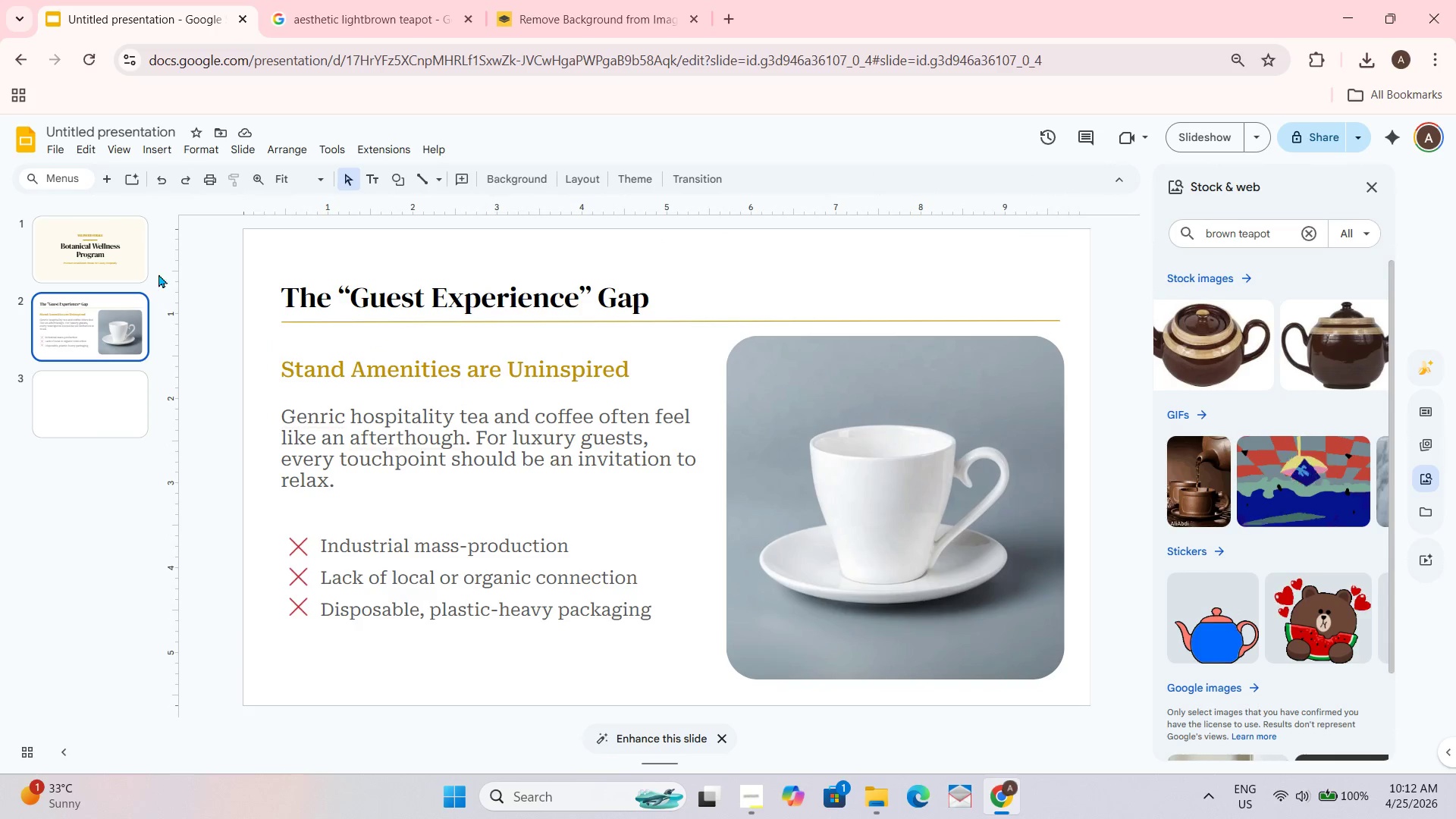 
left_click([421, 296])
 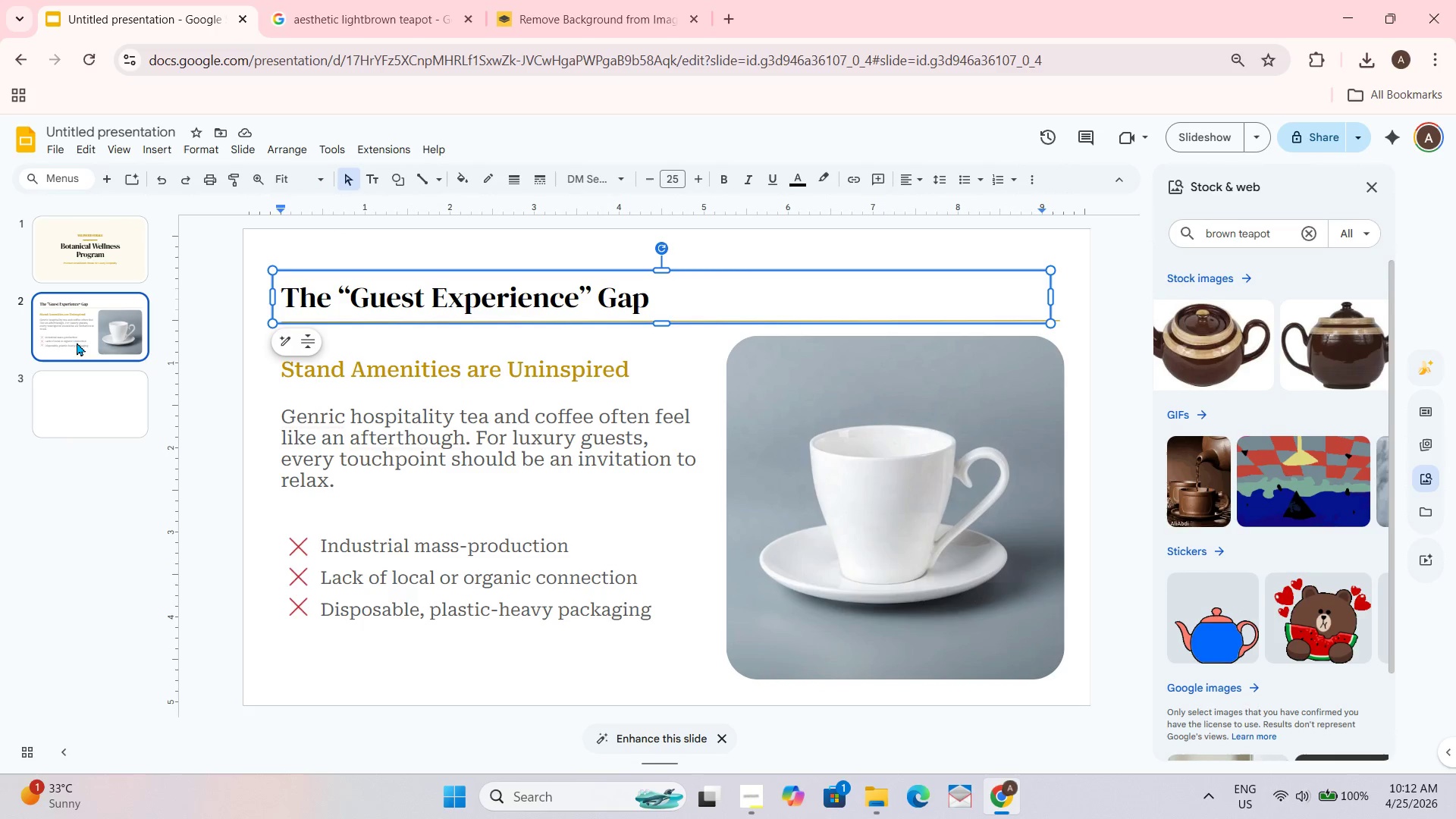 
left_click([60, 391])
 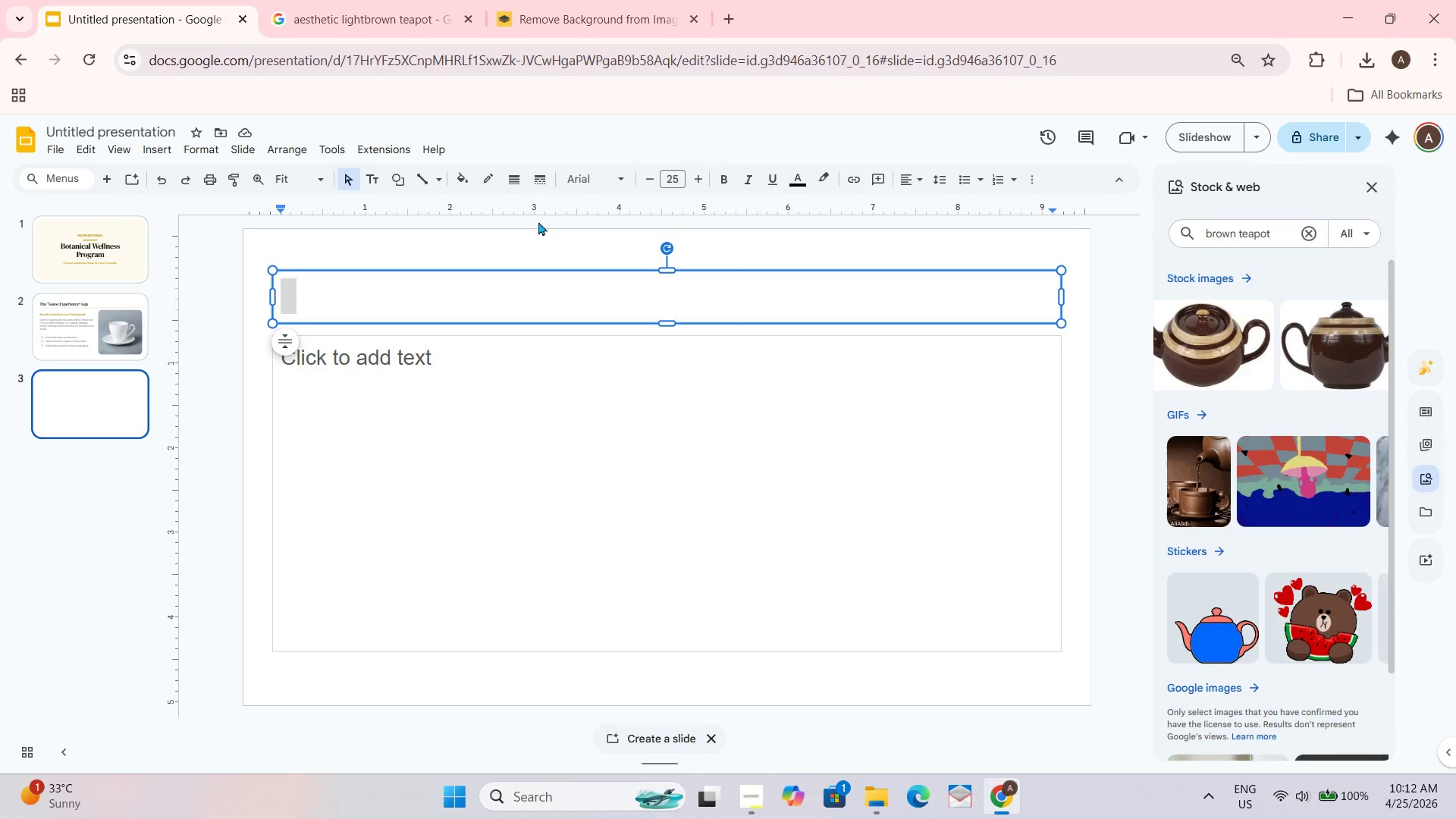 
left_click([606, 184])
 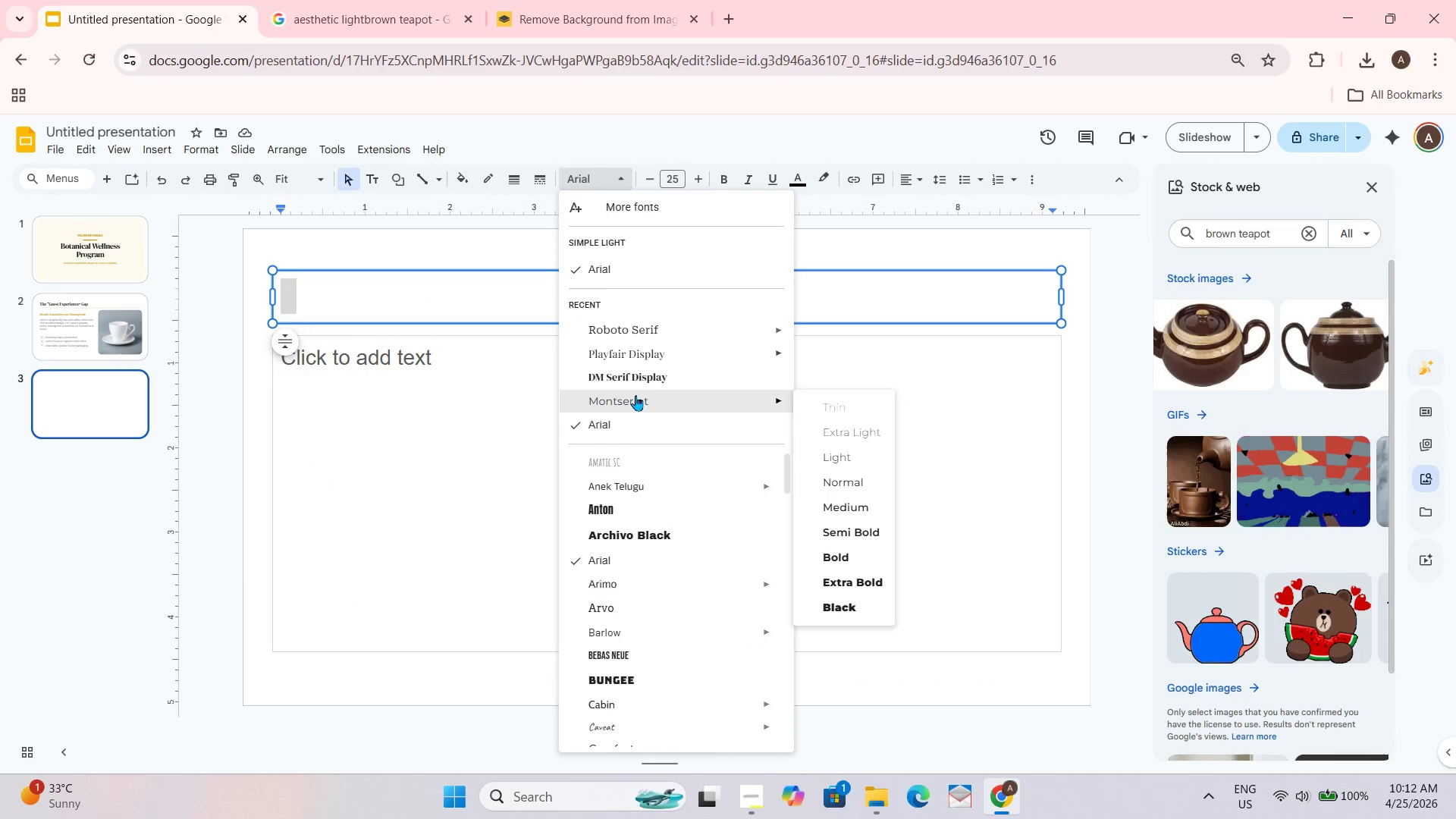 
left_click([635, 372])
 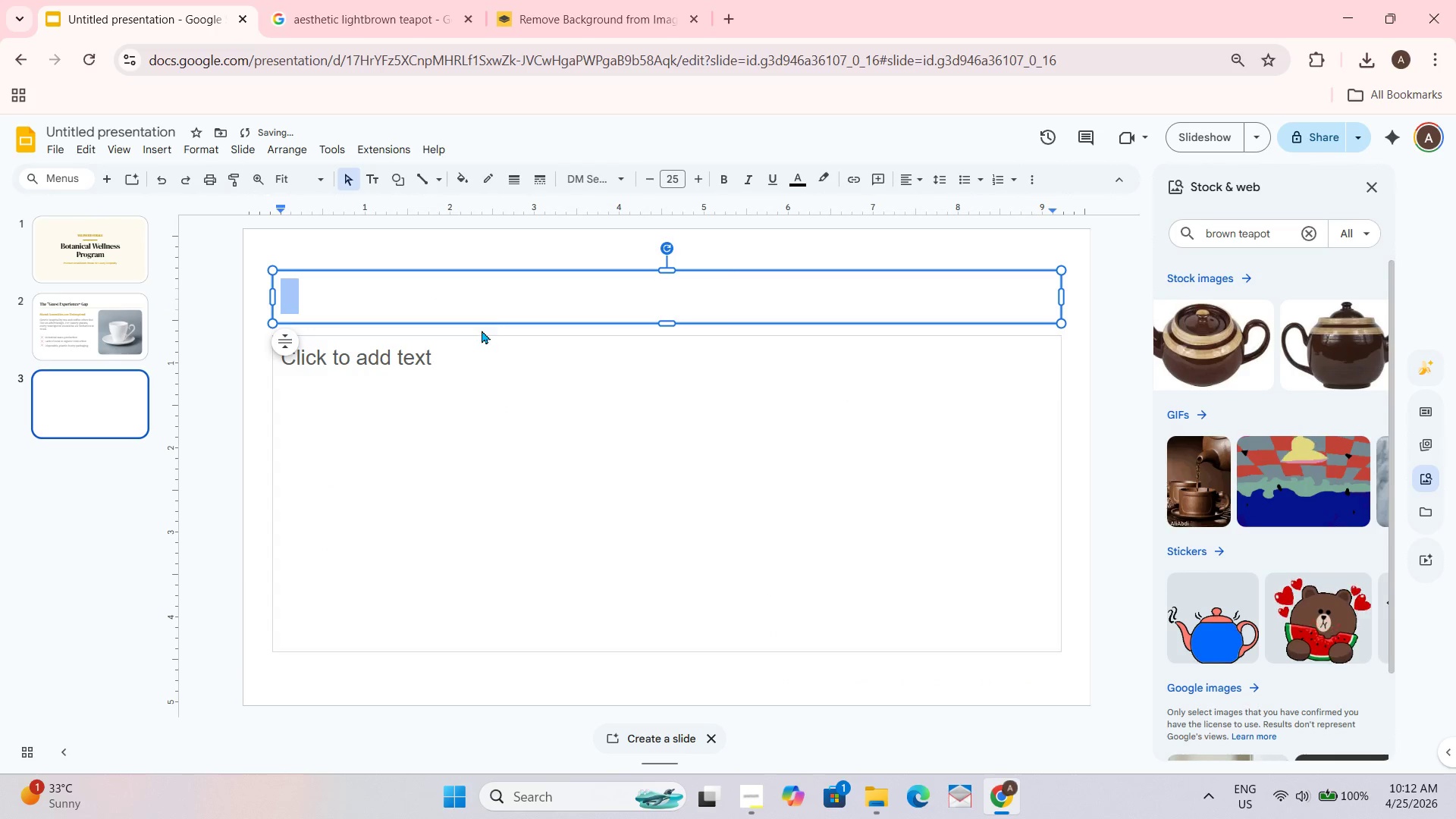 
hold_key(key=ShiftLeft, duration=0.33)
 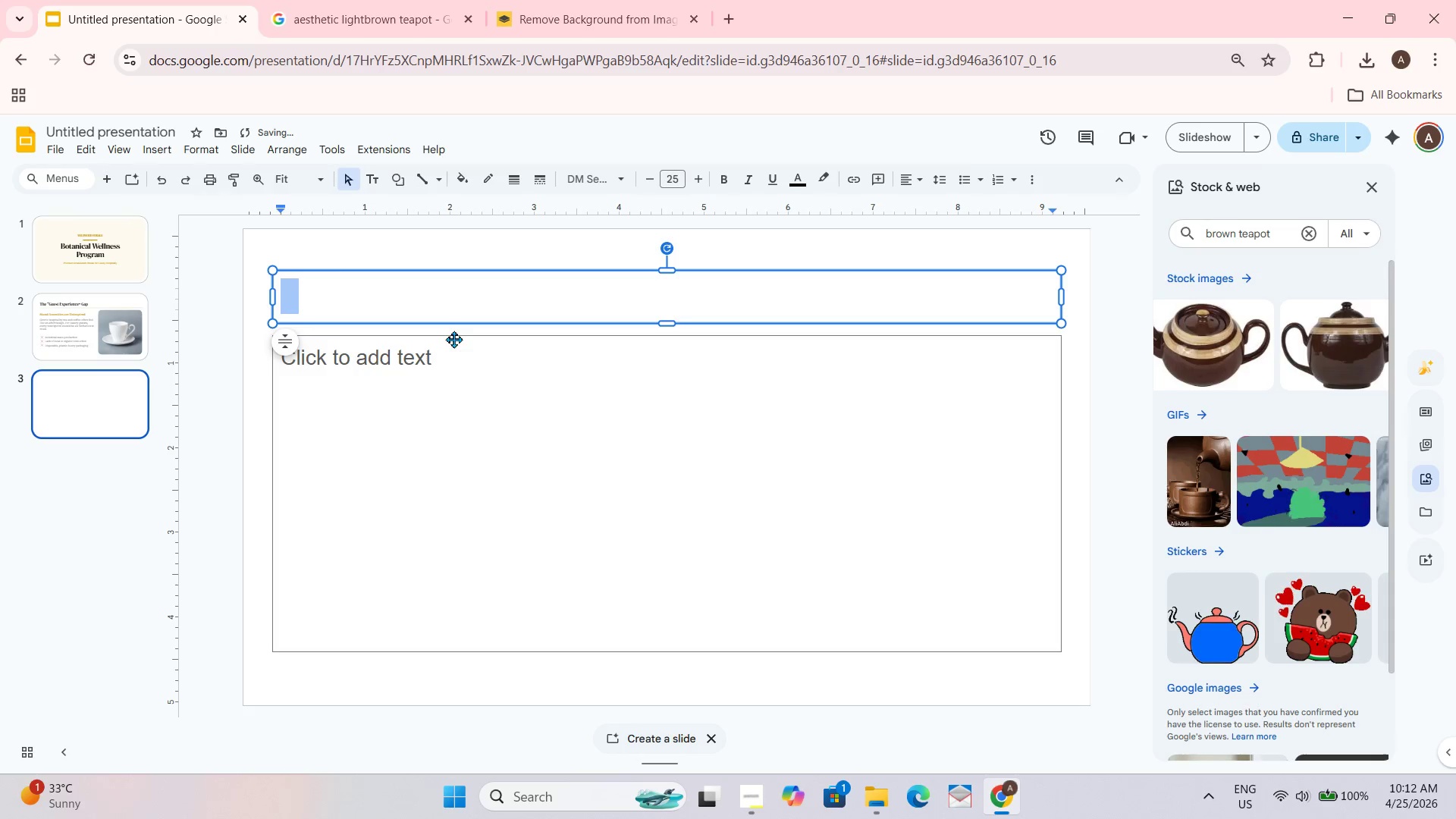 
type(The Wildwood Solution)
 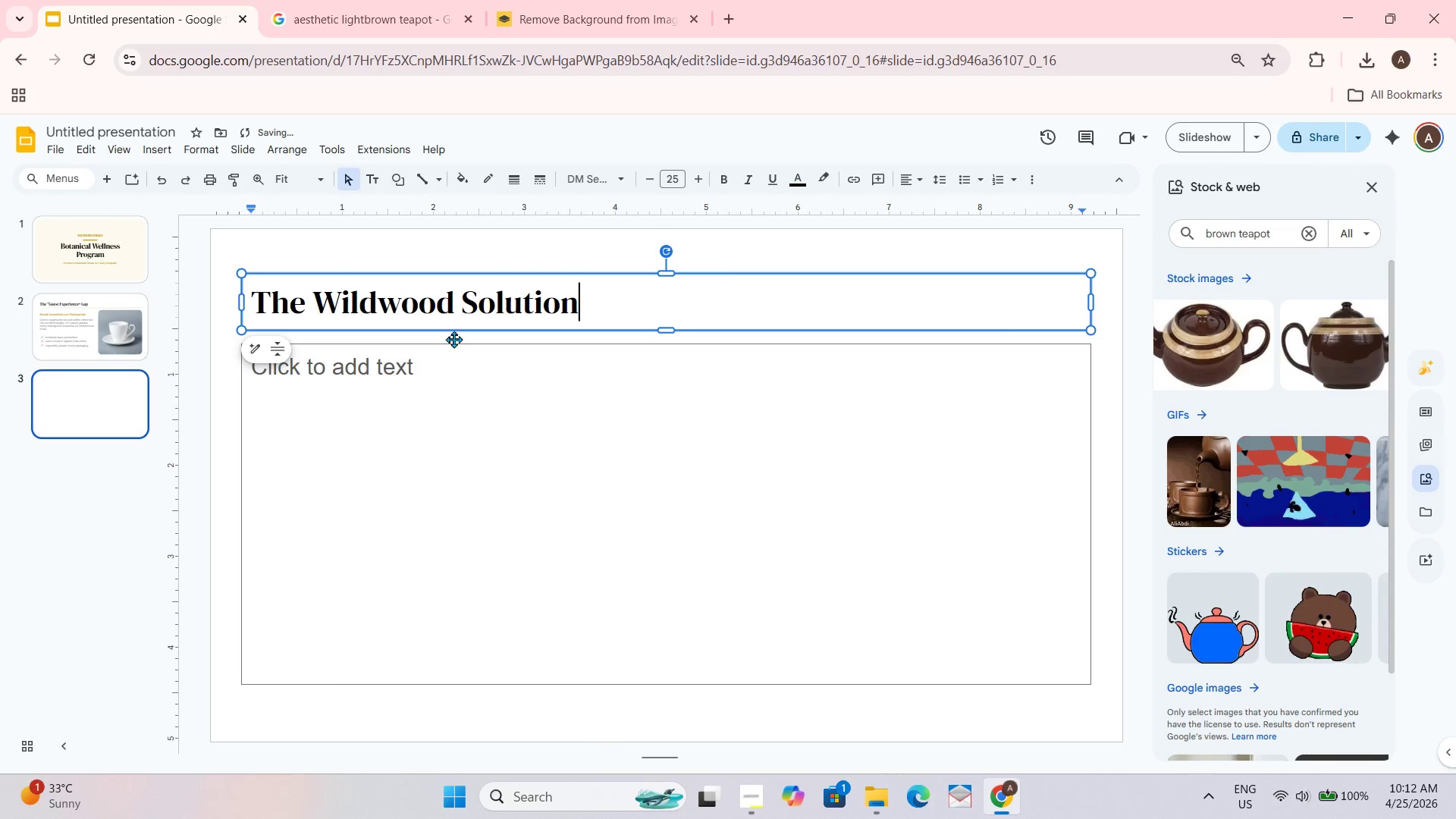 
wait(6.05)
 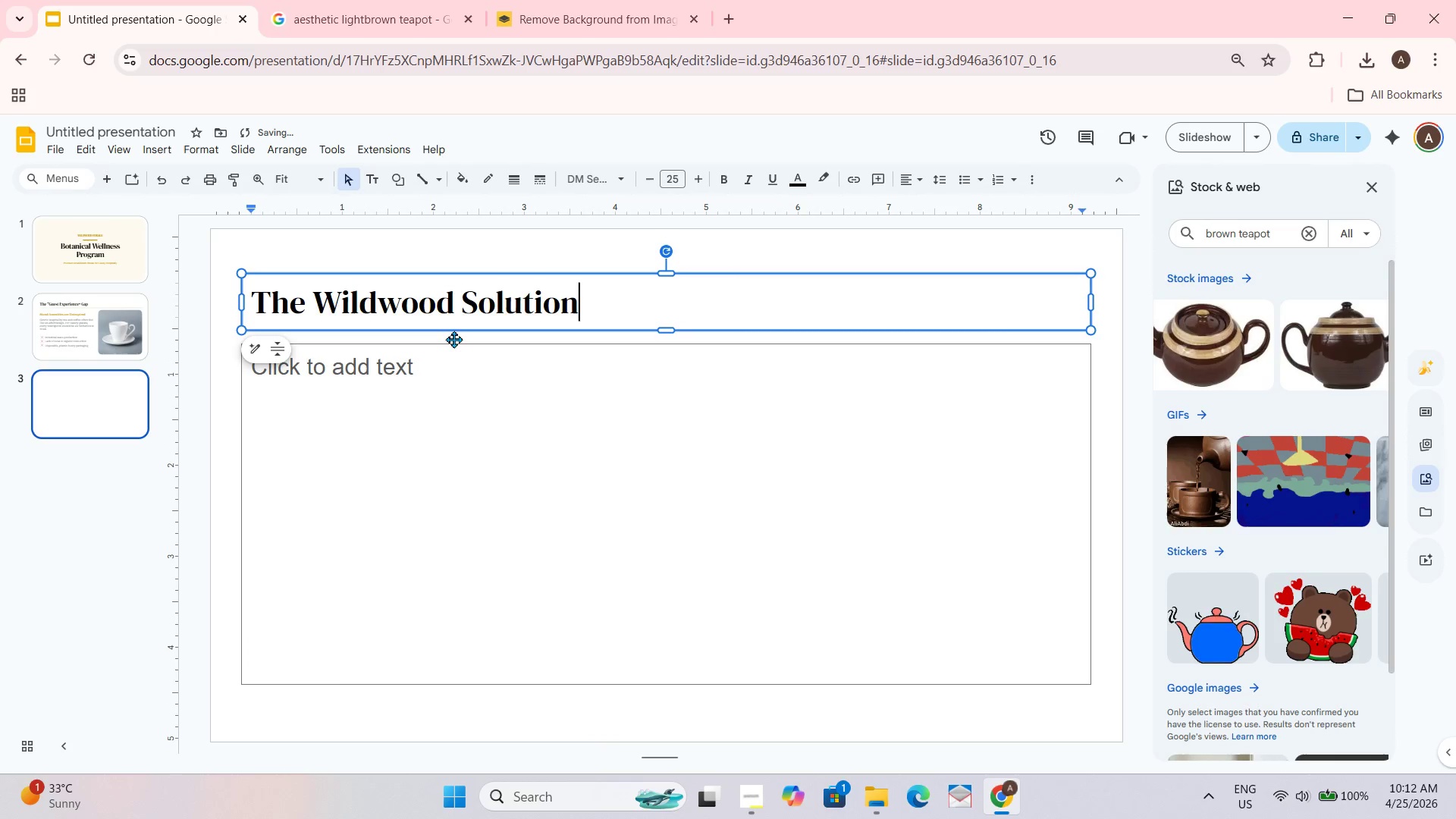 
key(Control+C)
 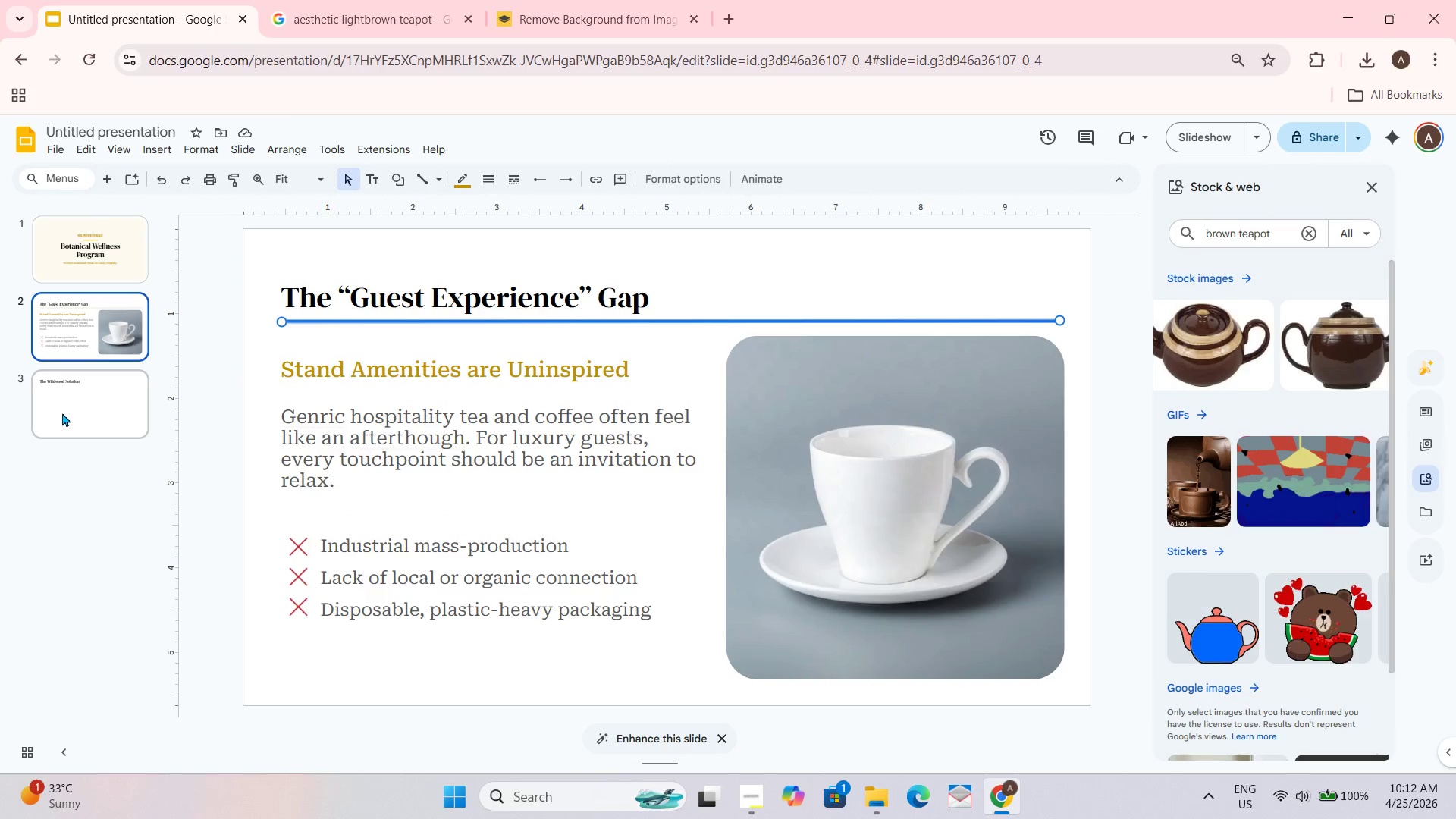 
key(Control+ControlLeft)
 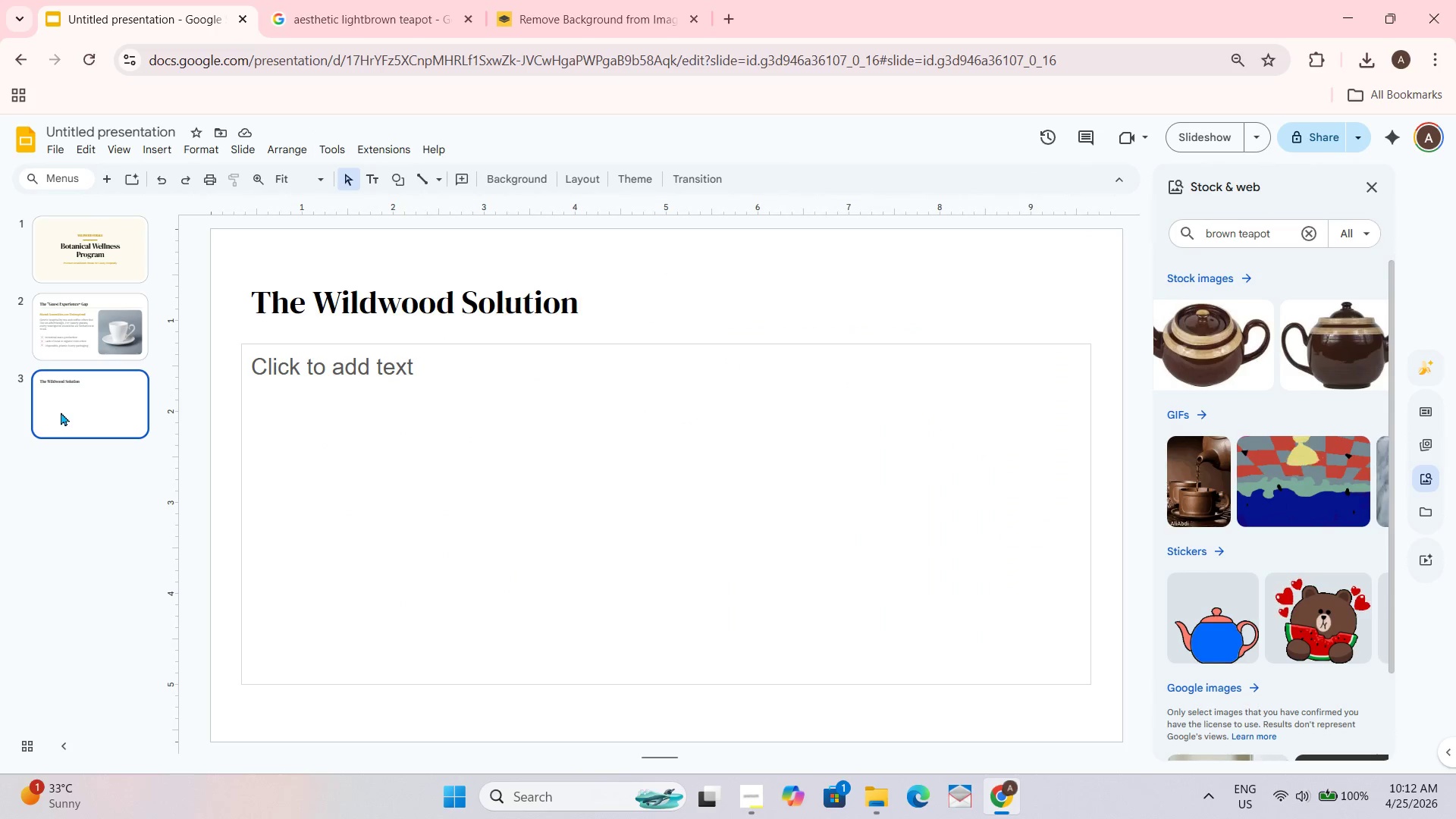 
key(Control+V)
 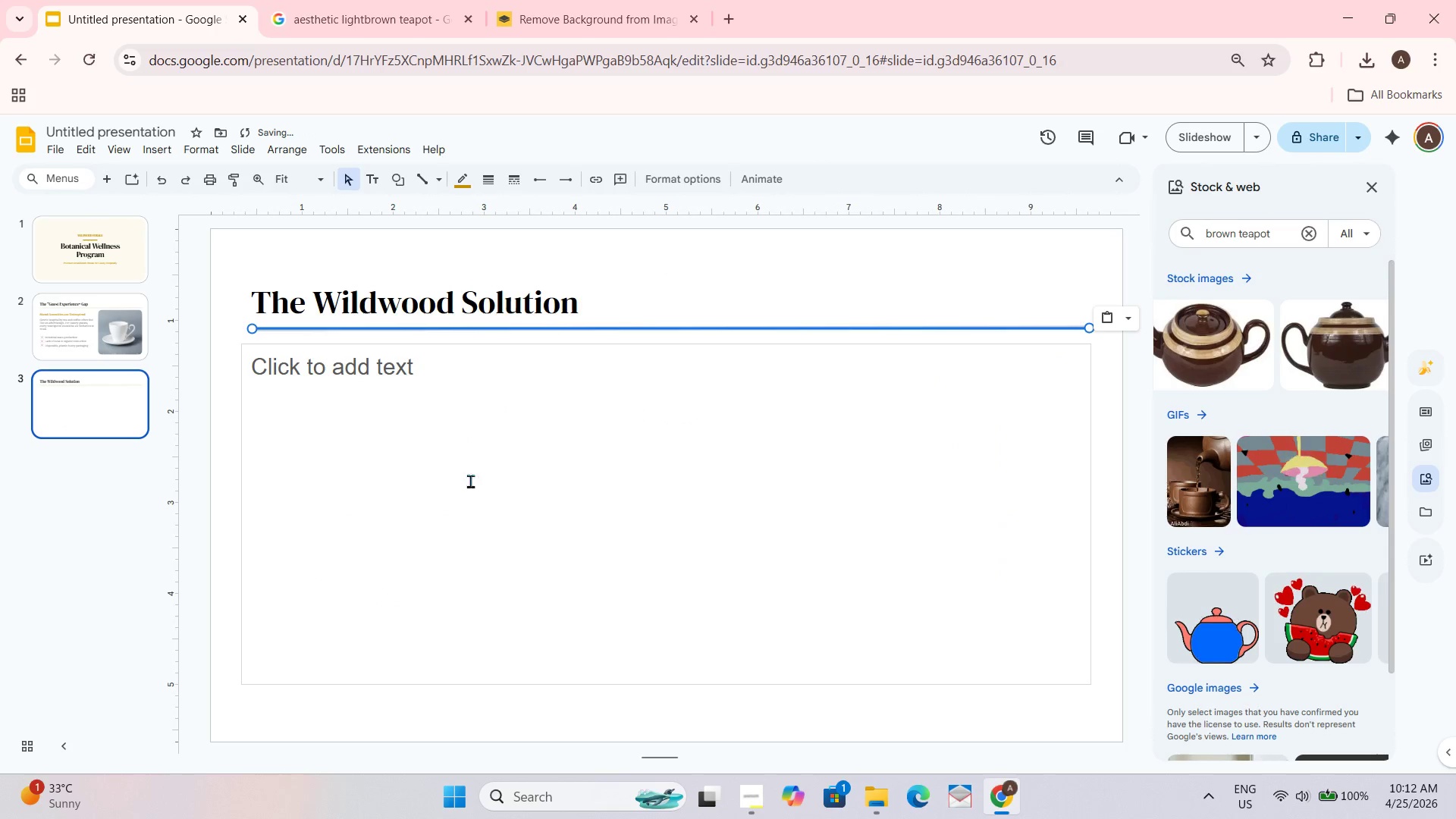 
left_click_drag(start_coordinate=[557, 449], to_coordinate=[557, 444])
 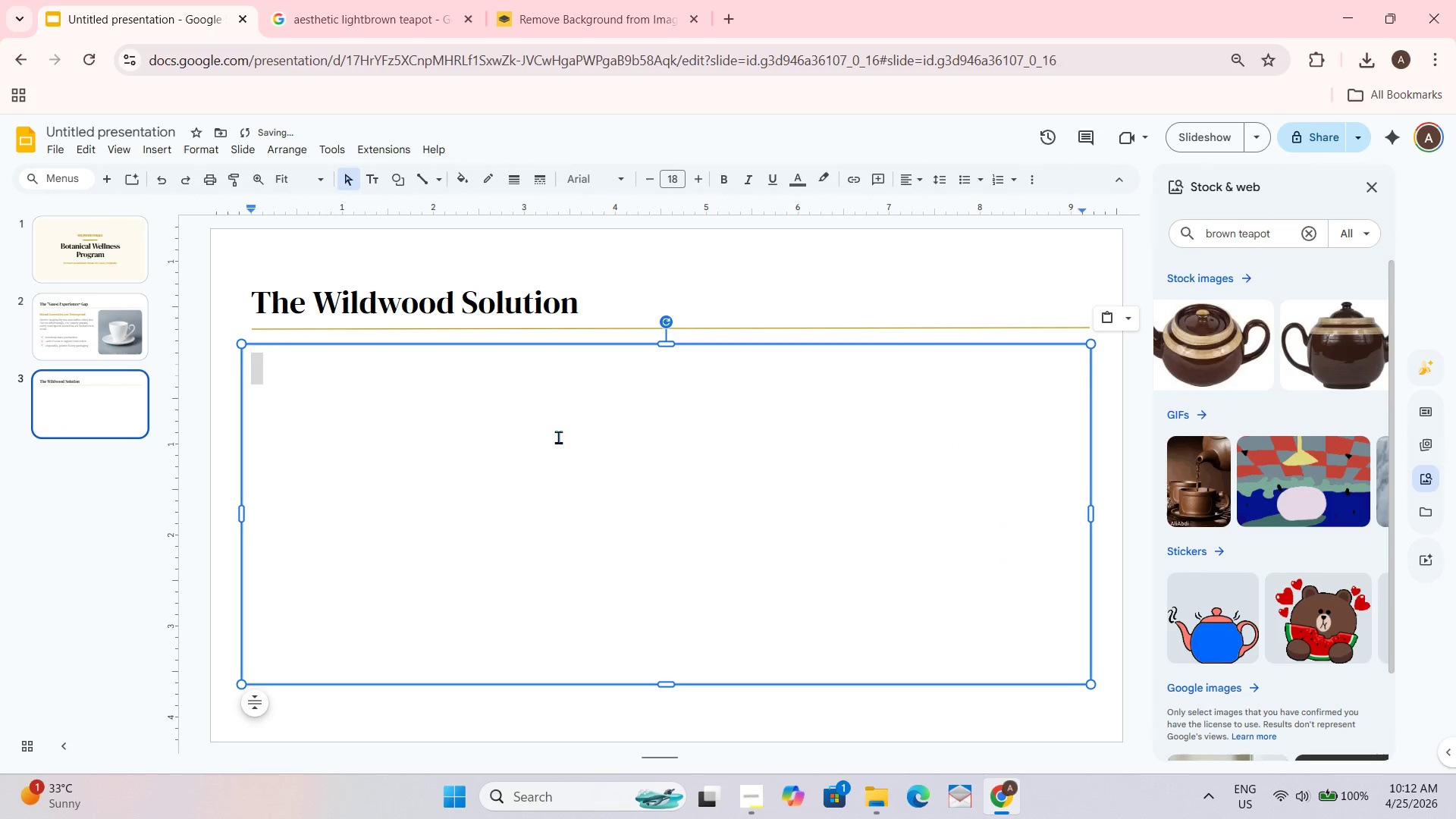 
left_click_drag(start_coordinate=[554, 429], to_coordinate=[550, 429])
 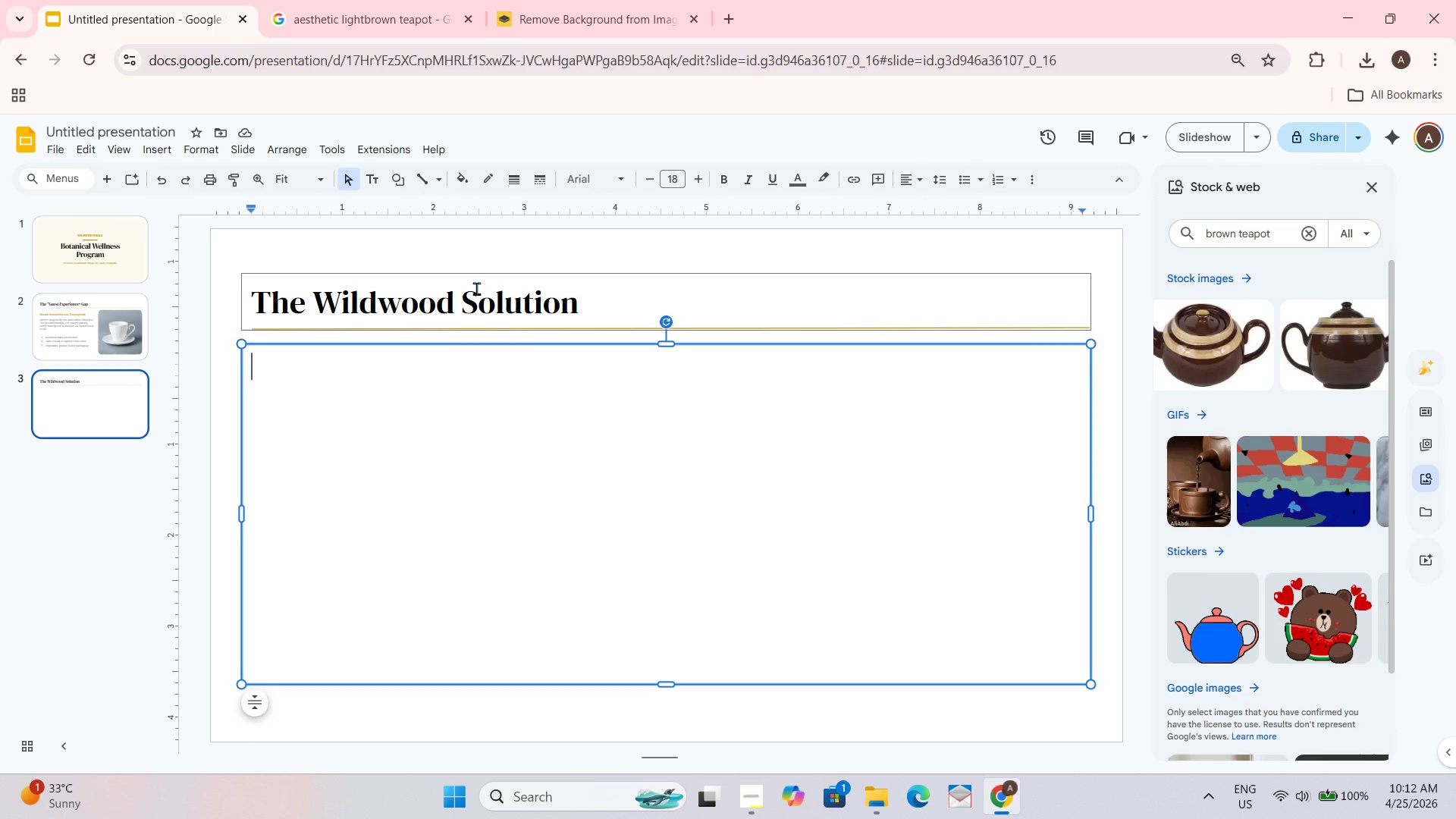 
wait(7.05)
 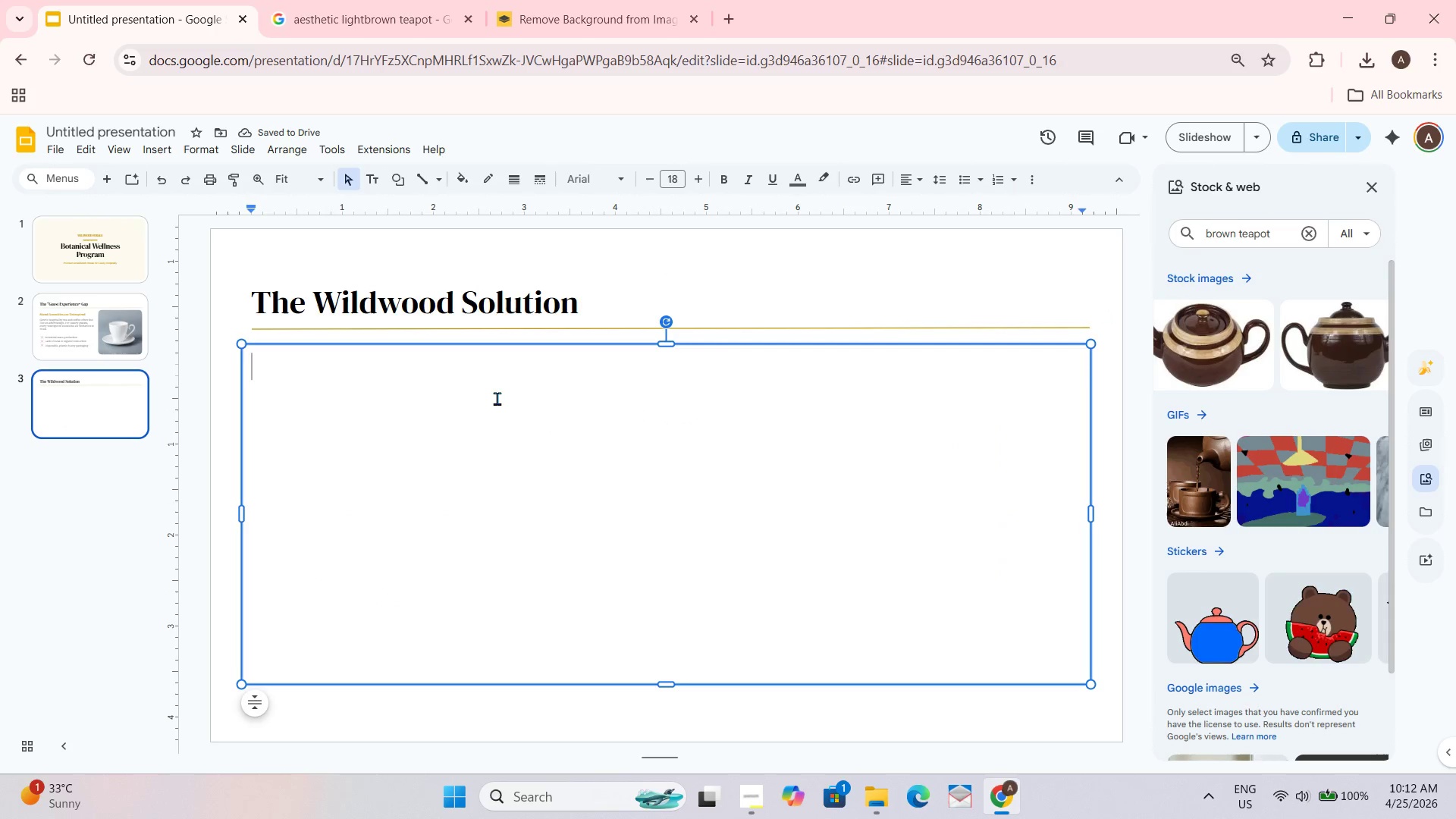 
left_click([127, 331])
 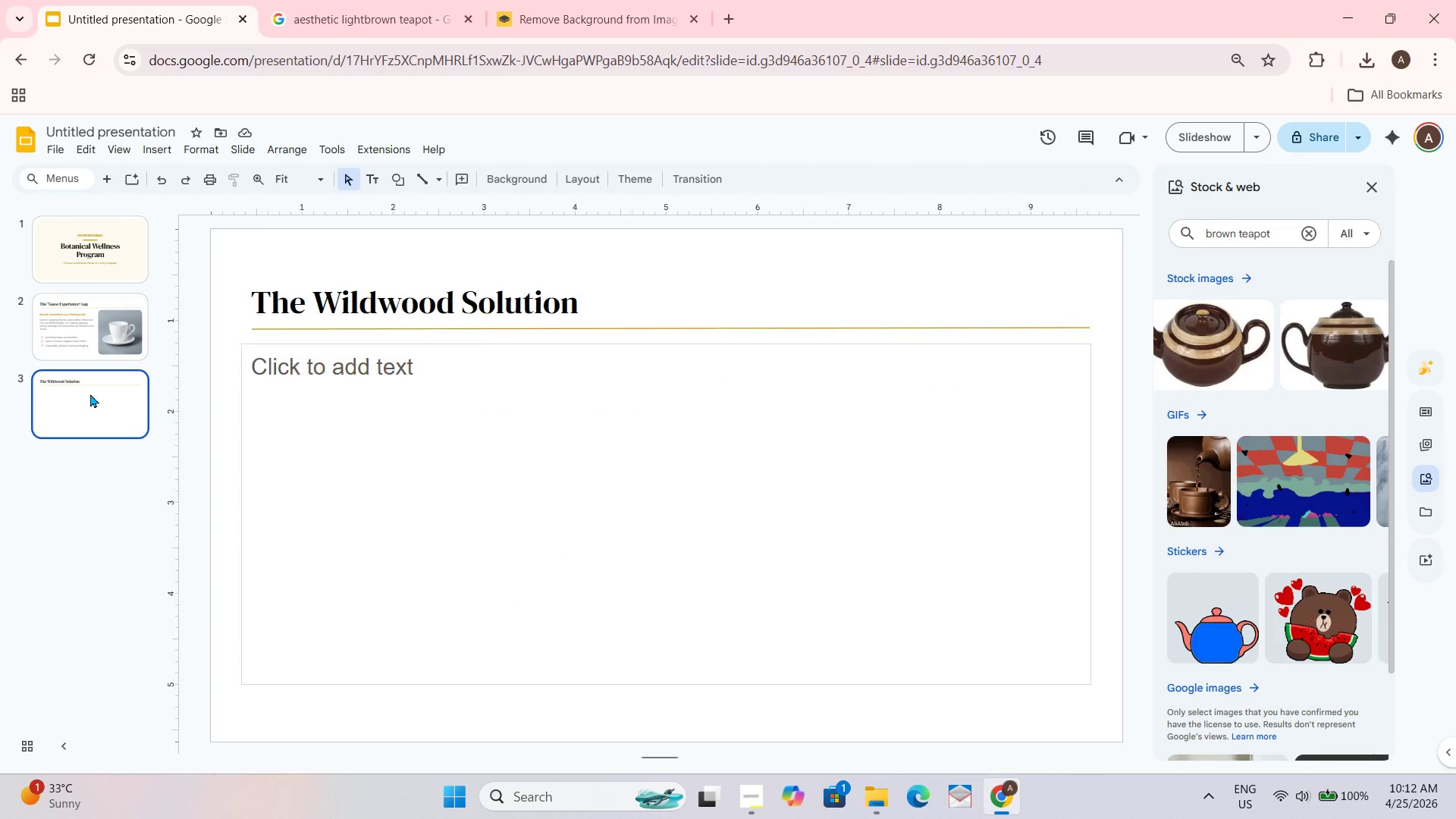 
double_click([453, 387])
 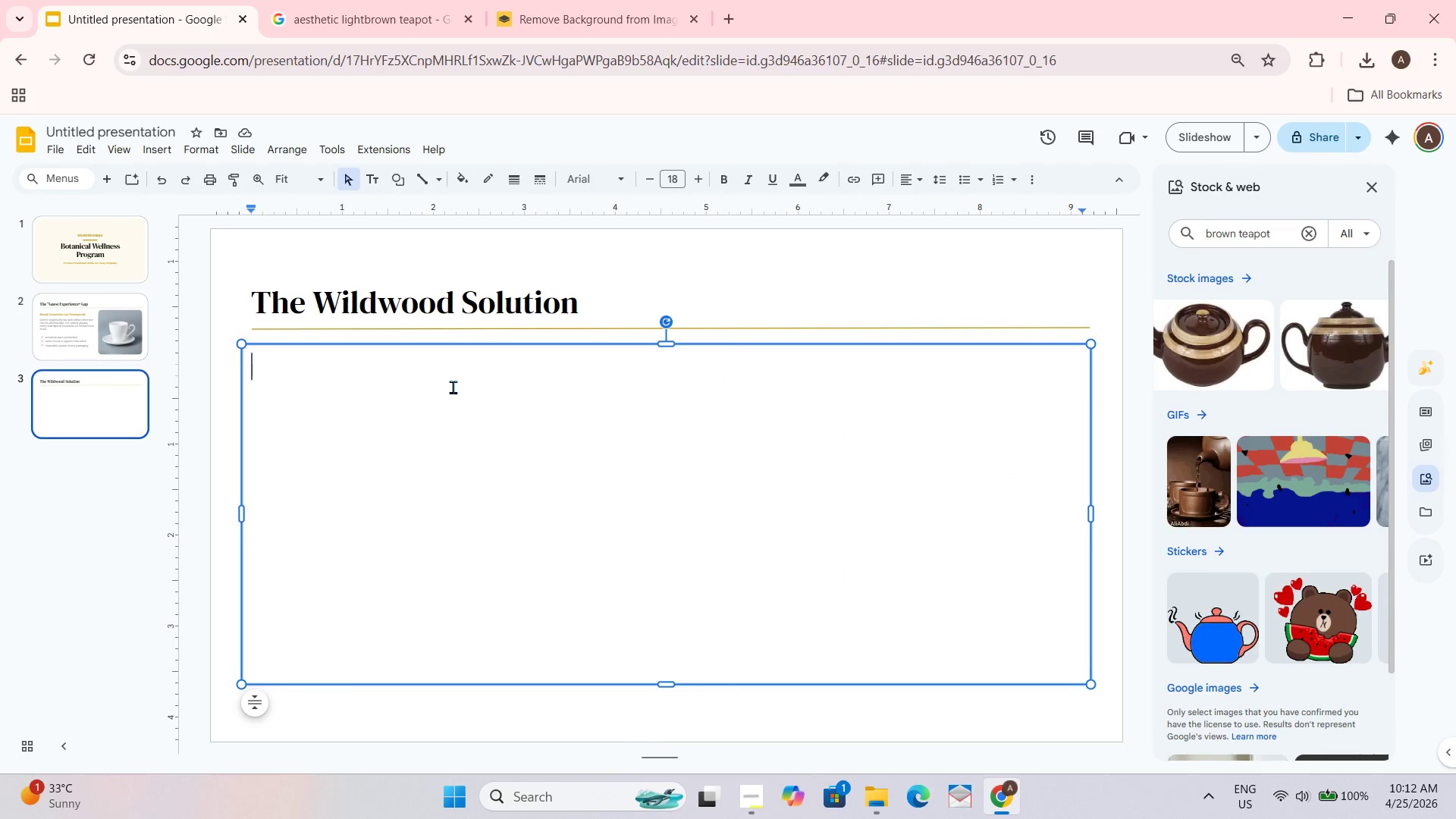 
type(Small )
key(Backspace)
type(-Batch. Riti)
key(Backspace)
type(ual-Focused.)
 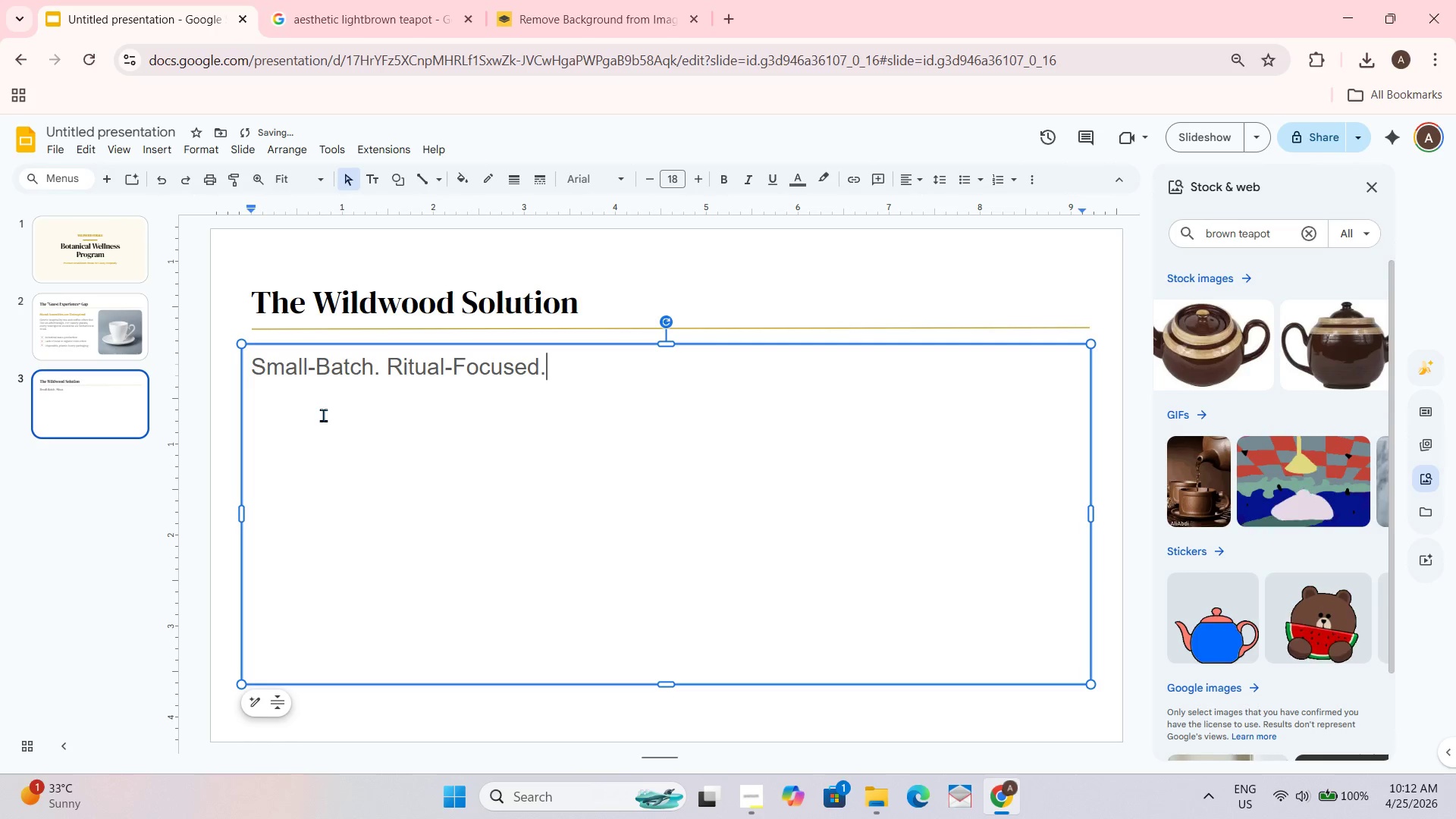 
key(Shift+Enter)
 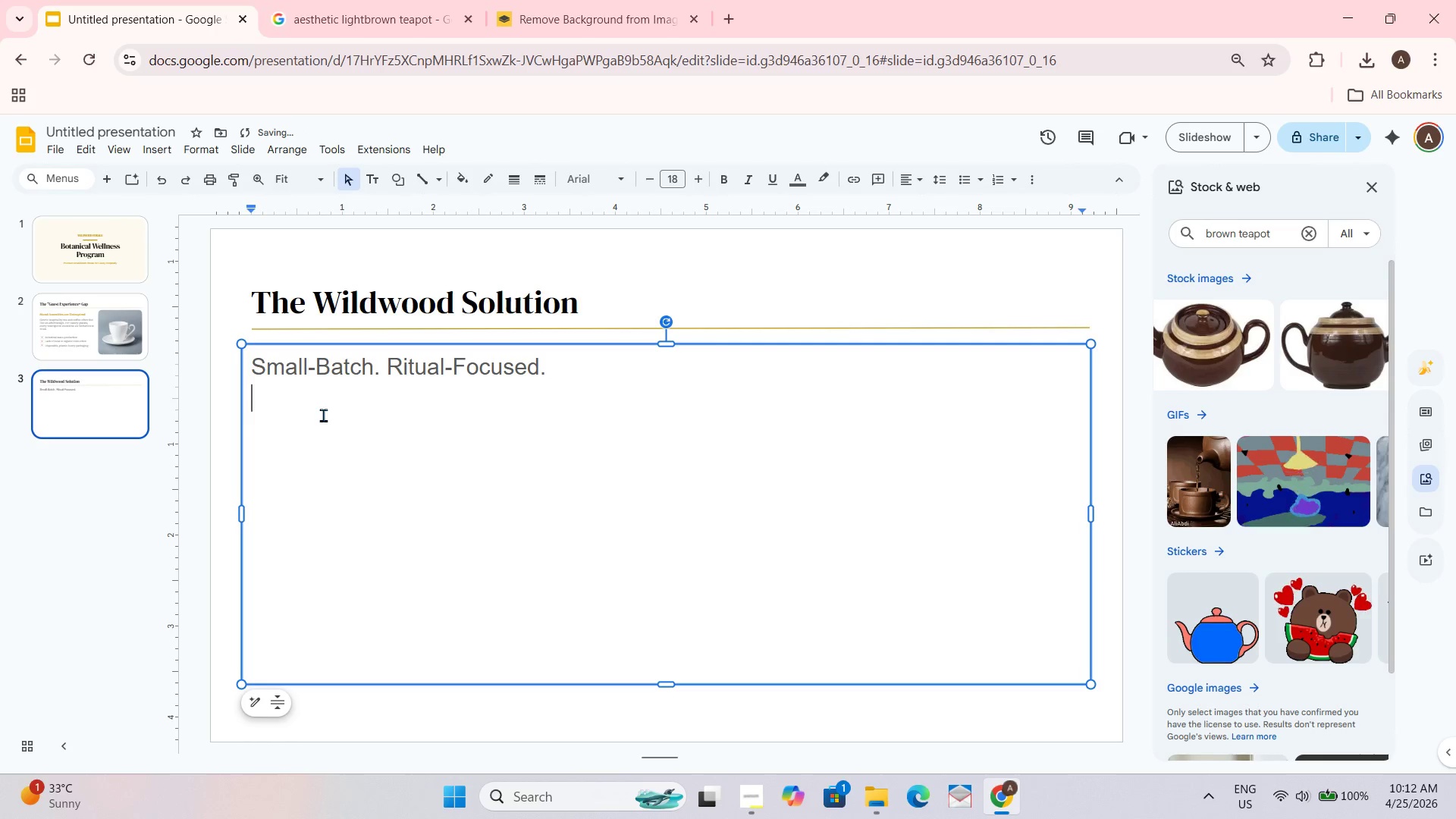 
key(Shift+Enter)
 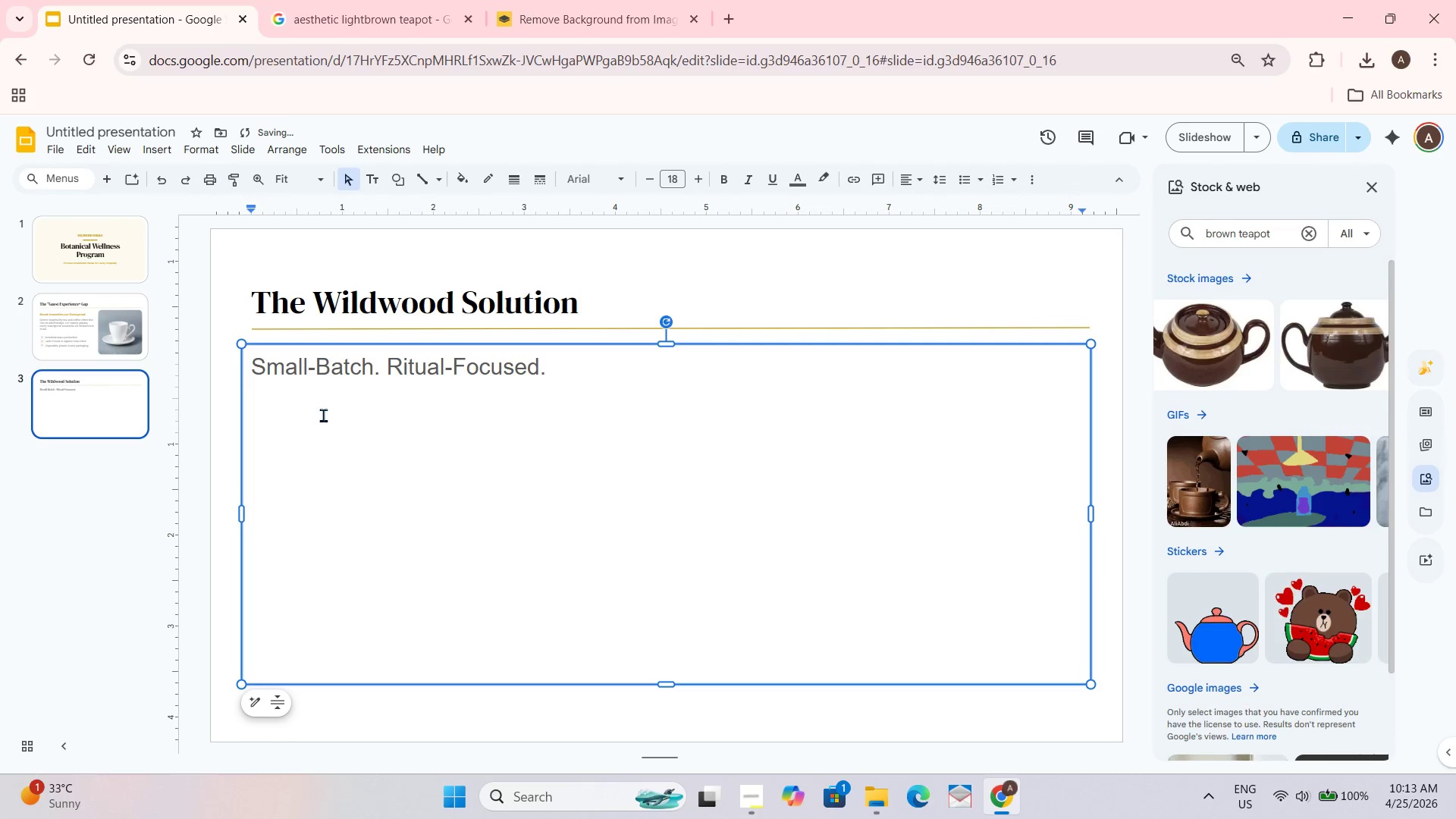 
type(WE)
 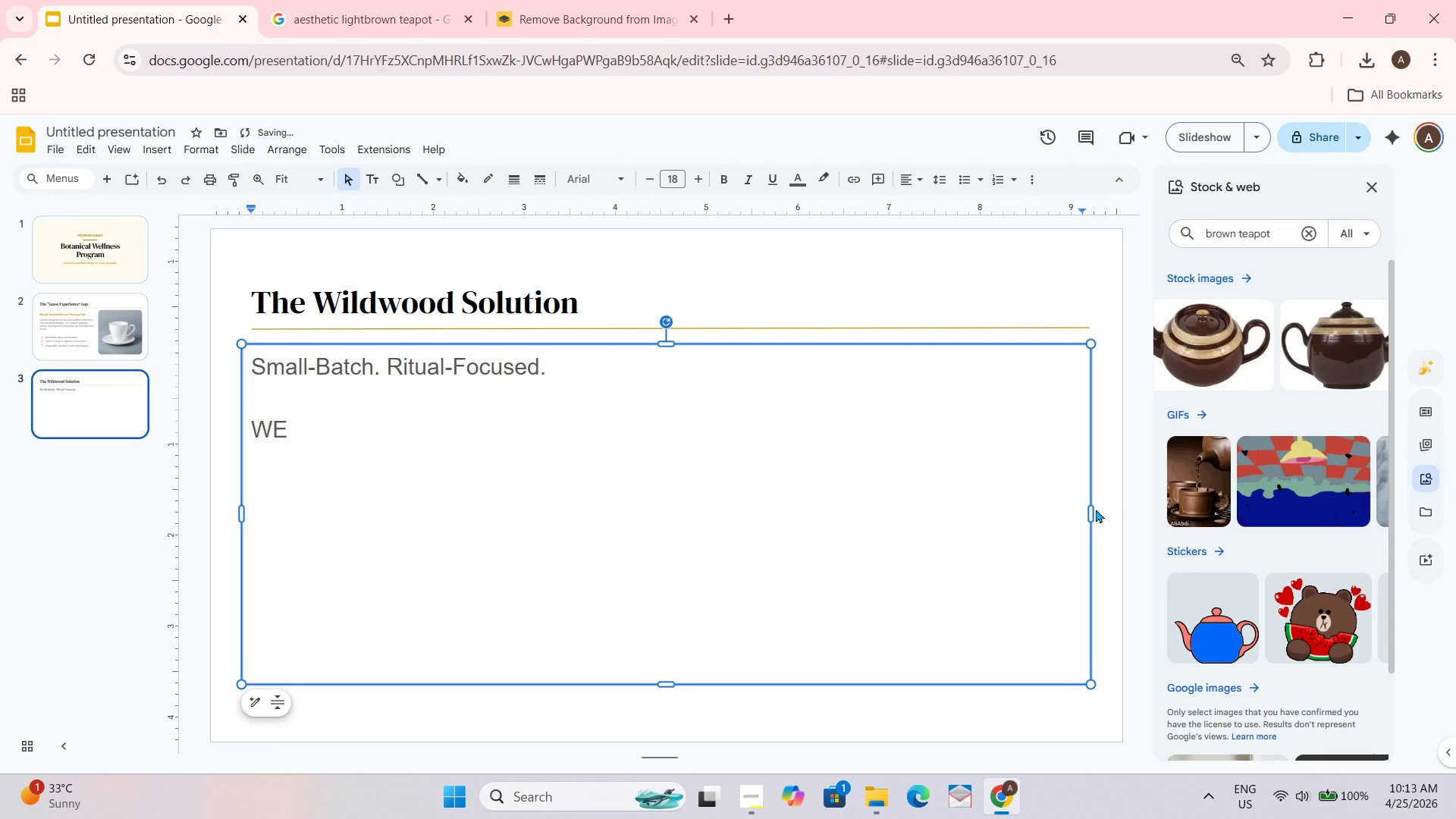 
left_click_drag(start_coordinate=[1093, 512], to_coordinate=[689, 509])
 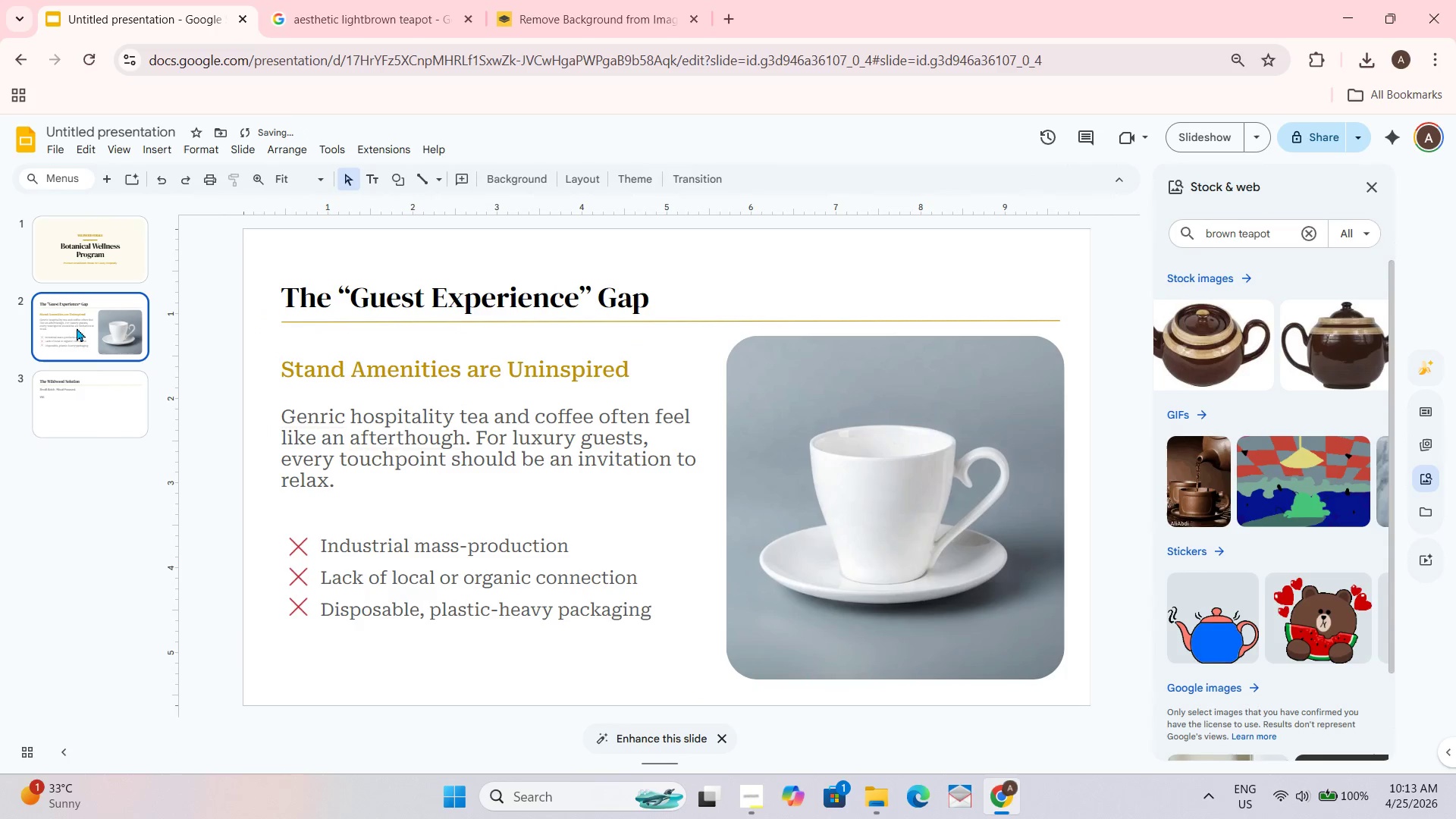 
double_click([93, 378])
 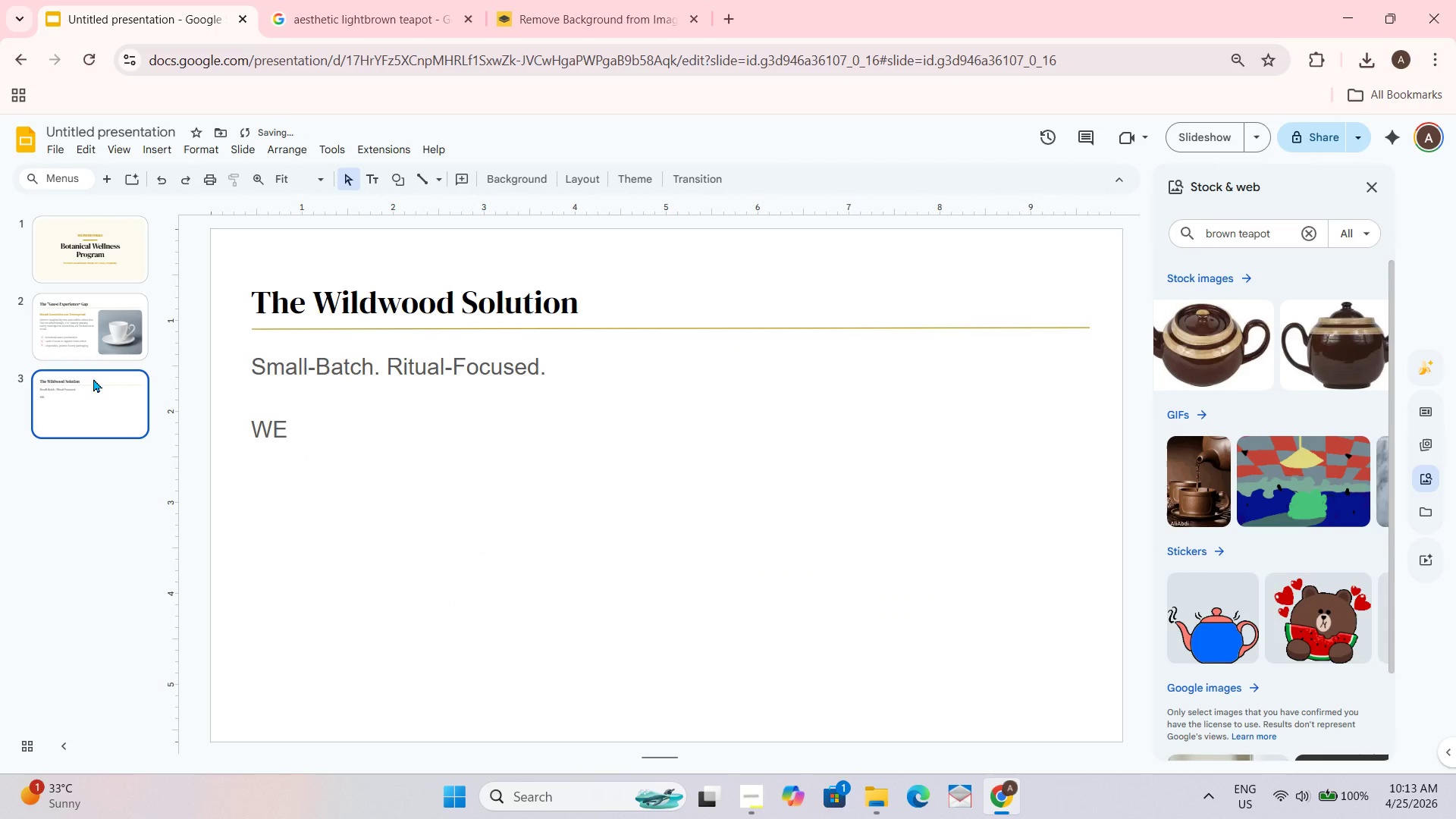 
left_click([103, 309])
 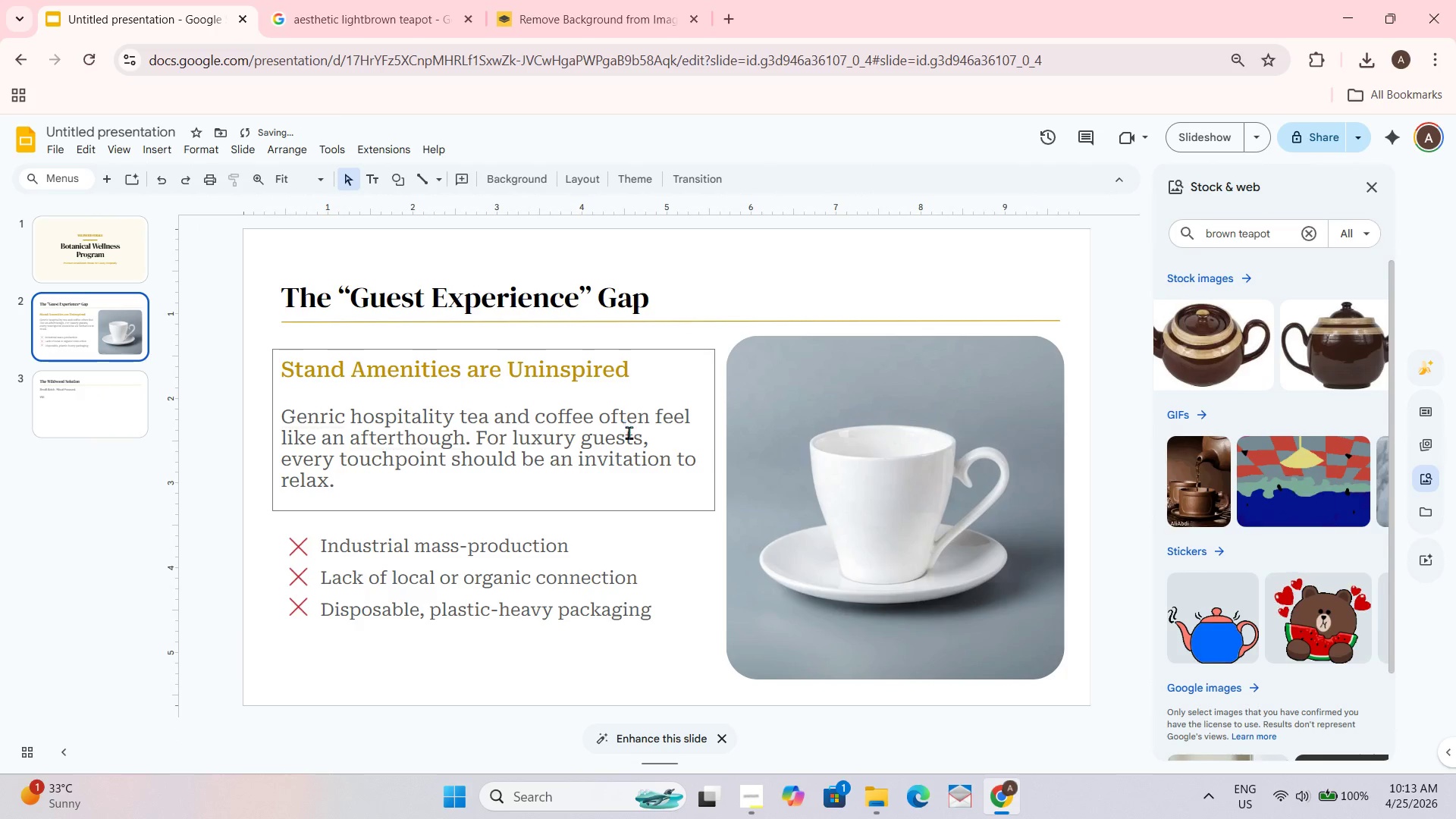 
left_click([792, 472])
 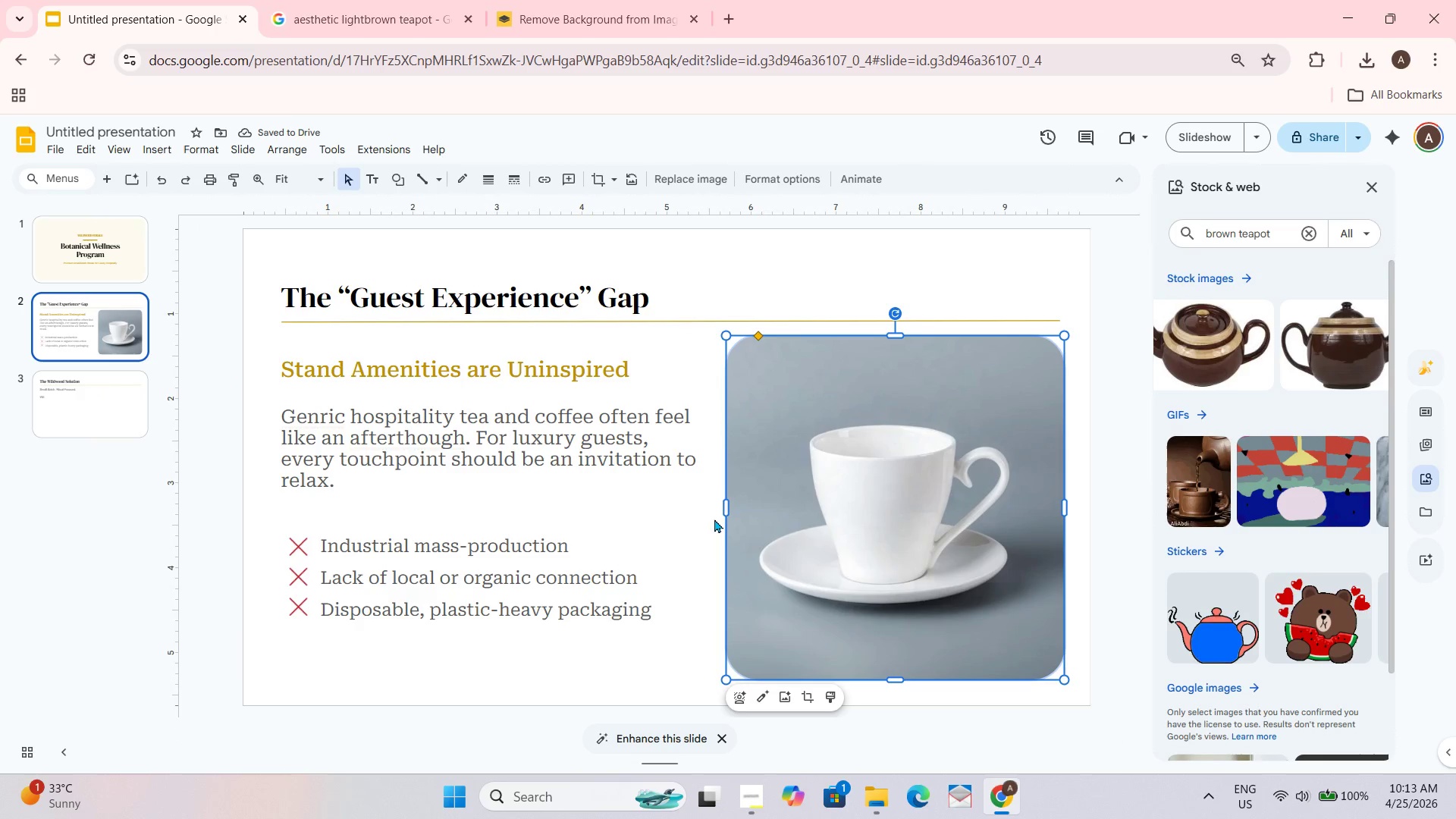 
left_click_drag(start_coordinate=[724, 513], to_coordinate=[727, 504])
 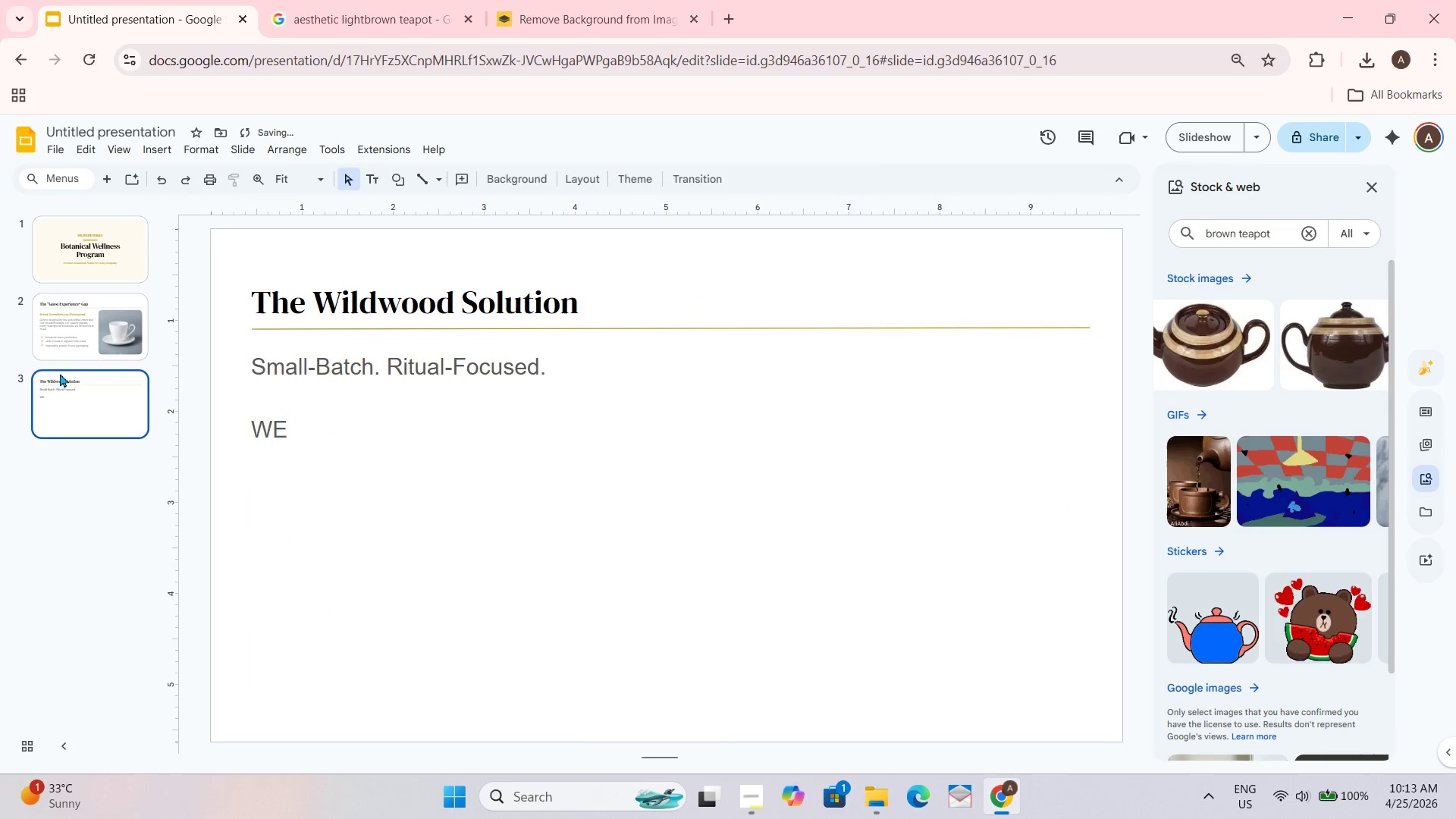 
double_click([846, 544])
 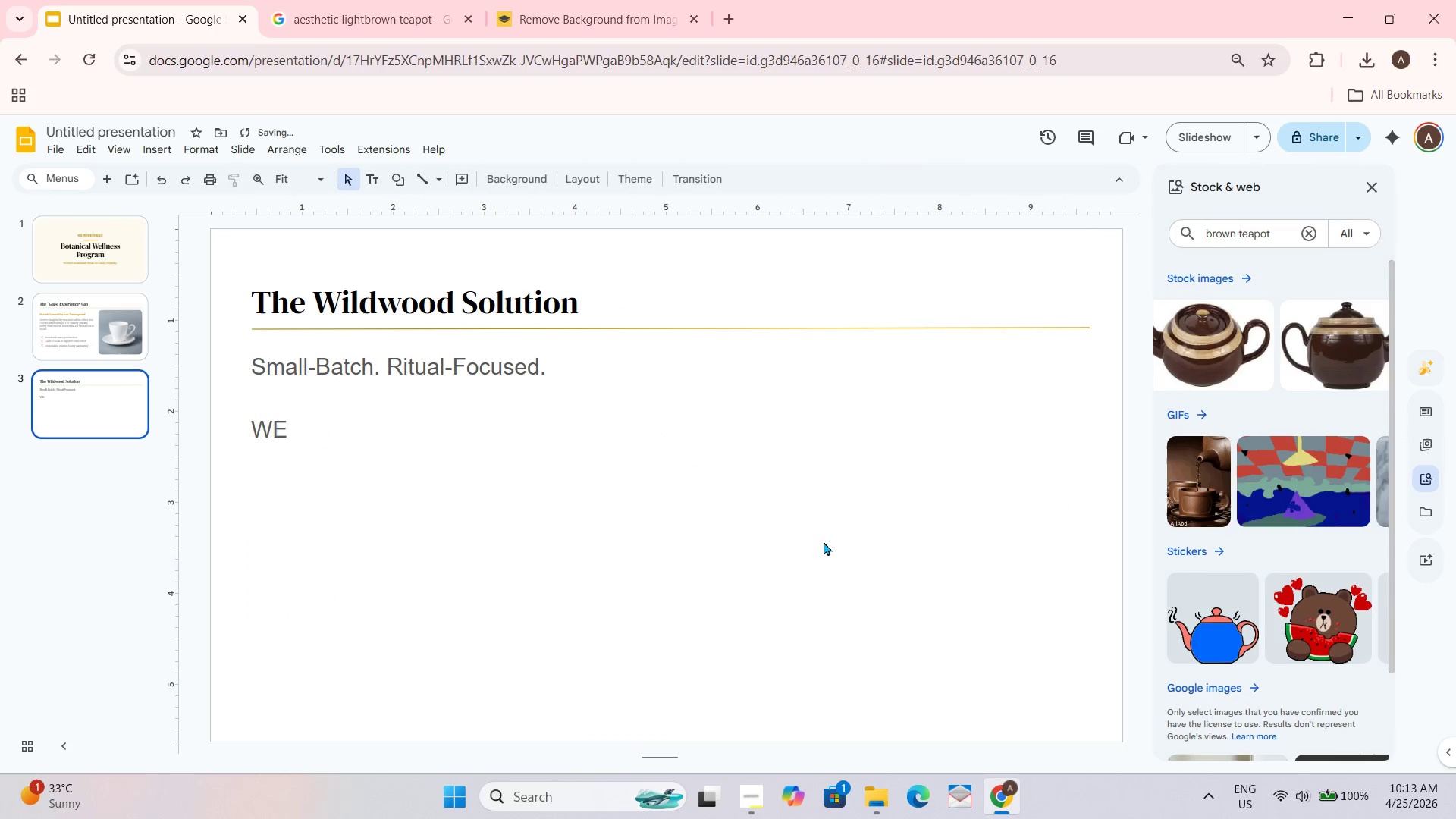 
left_click_drag(start_coordinate=[663, 493], to_coordinate=[659, 491])
 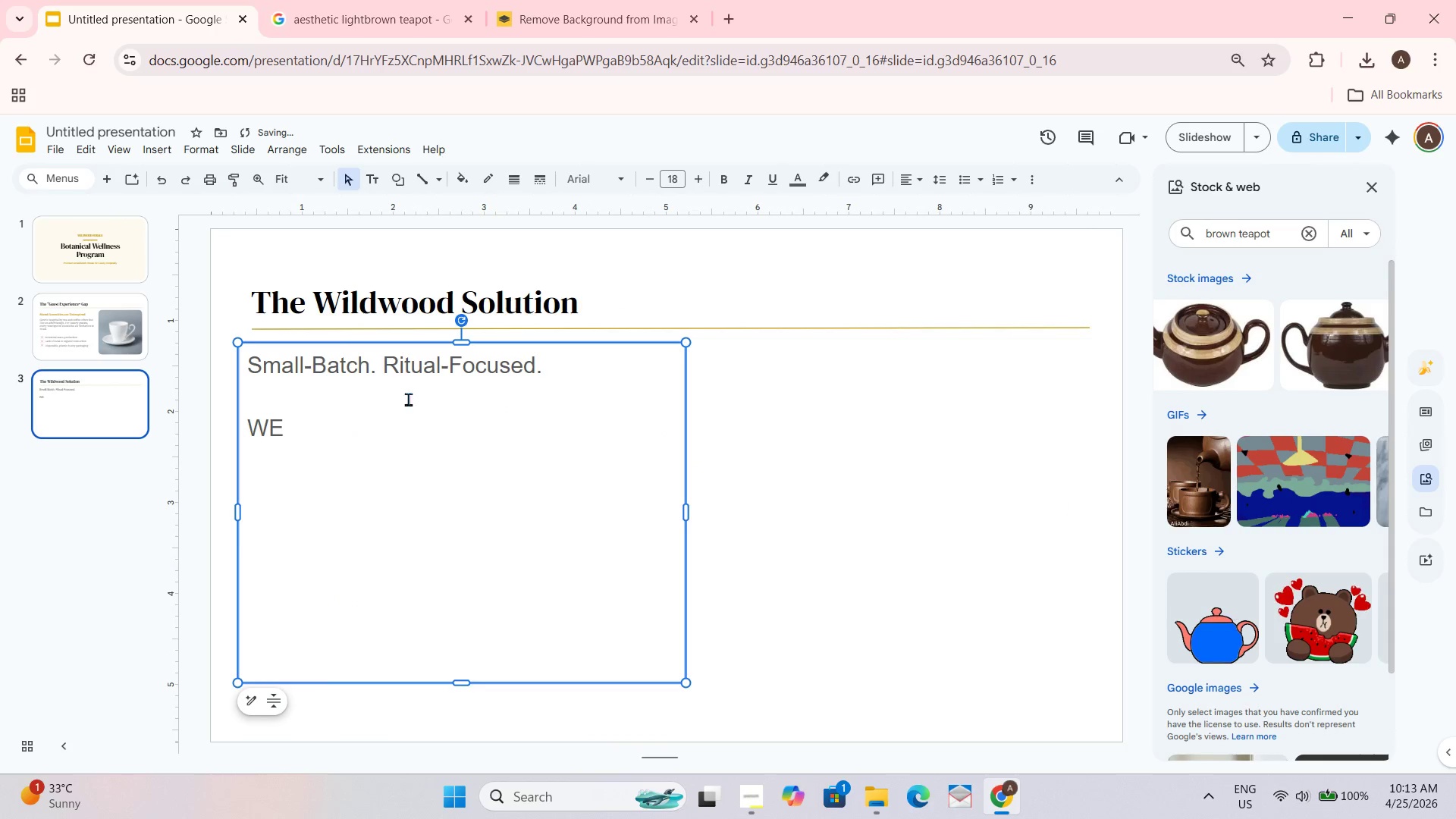 
left_click([890, 461])
 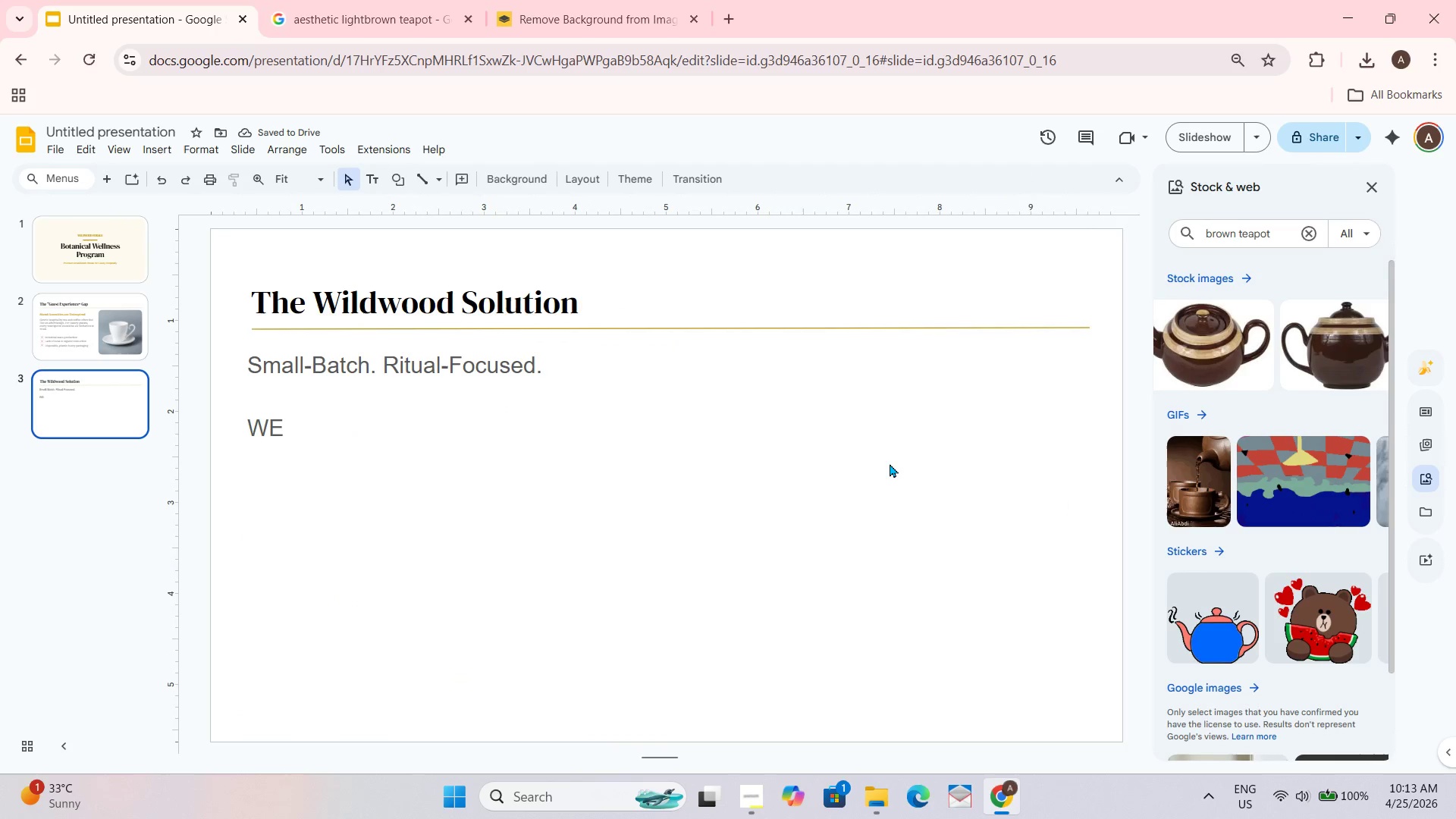 
key(Control+V)
 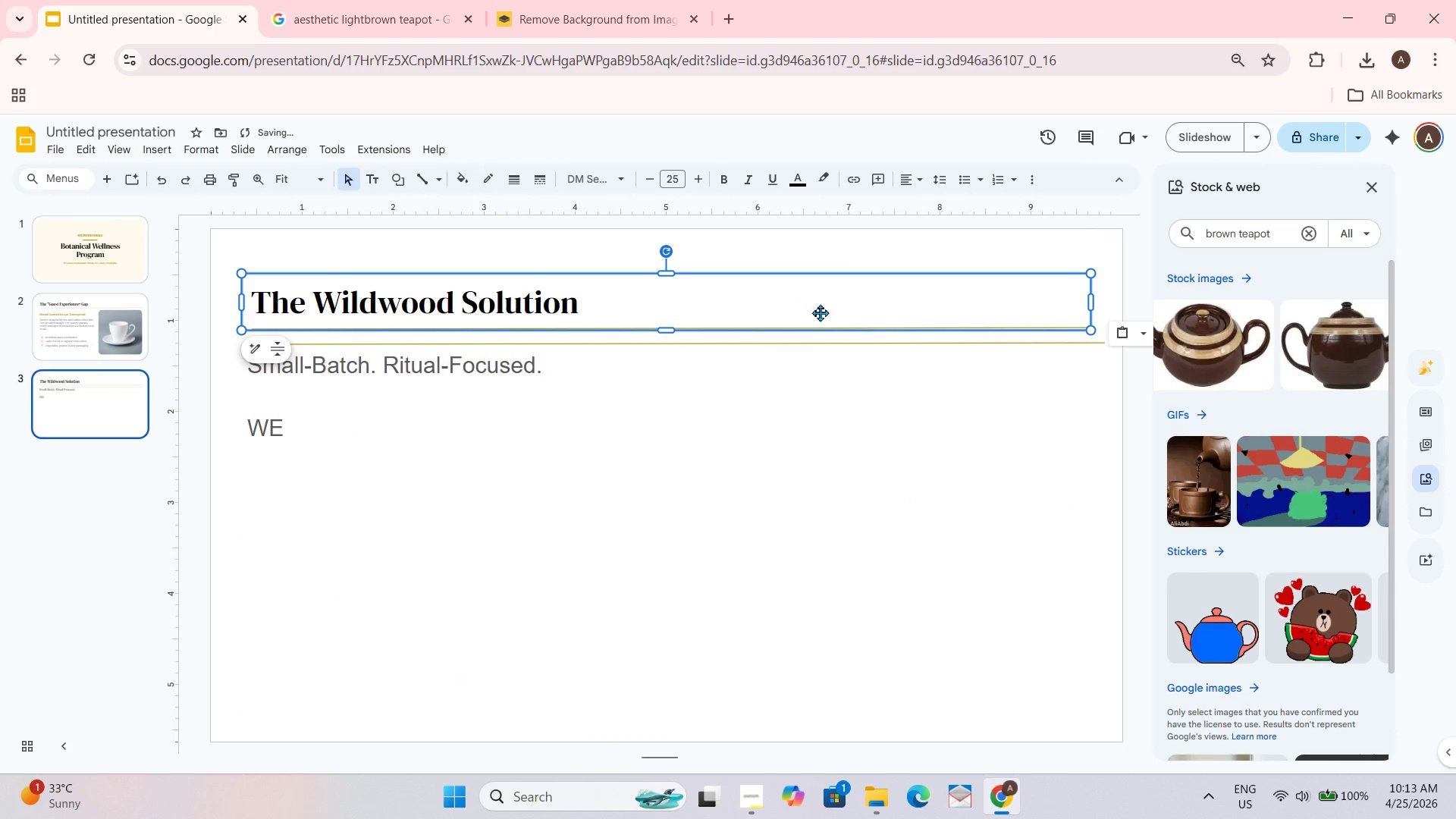 
left_click([852, 253])
 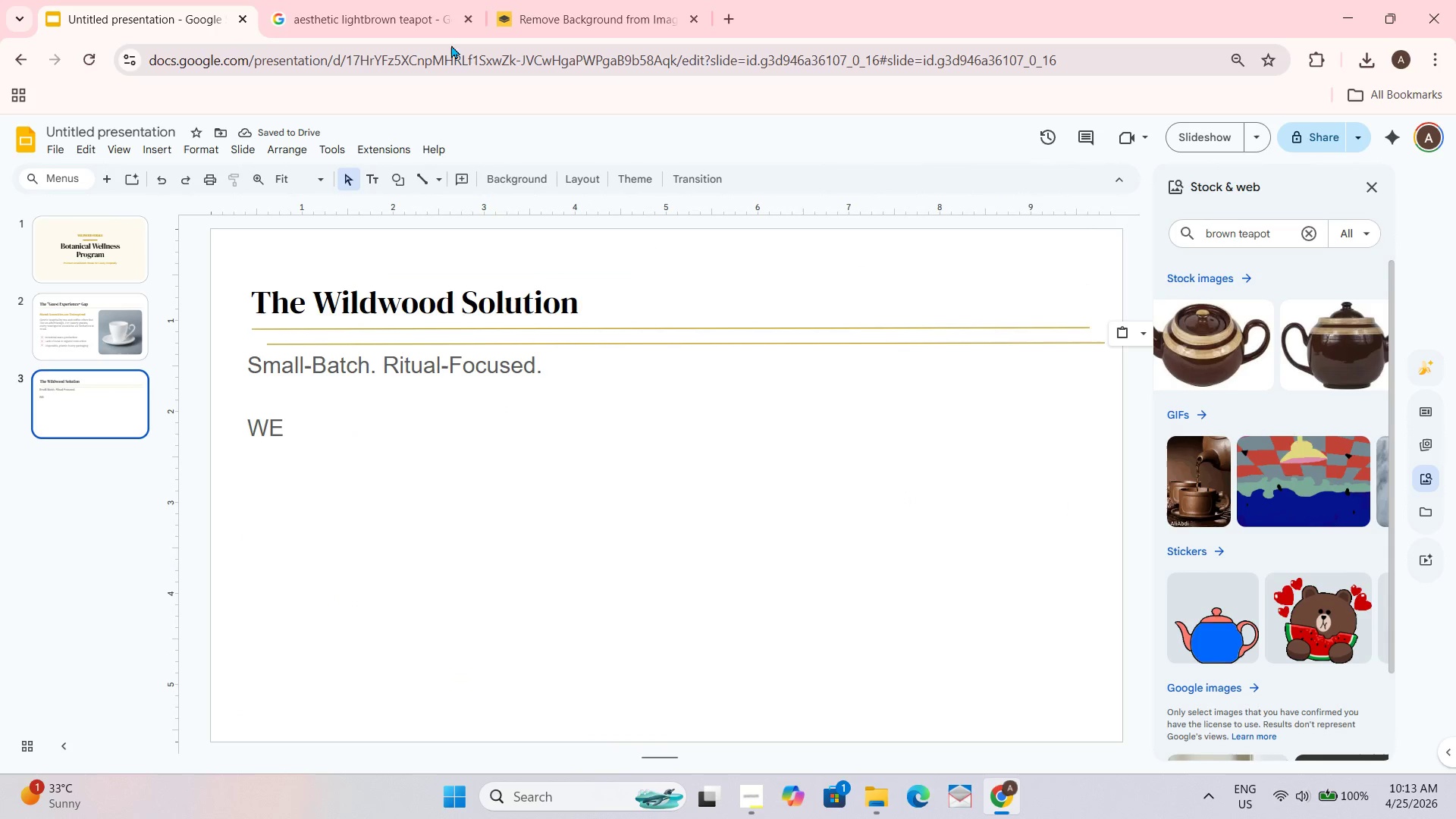 
left_click([406, 0])
 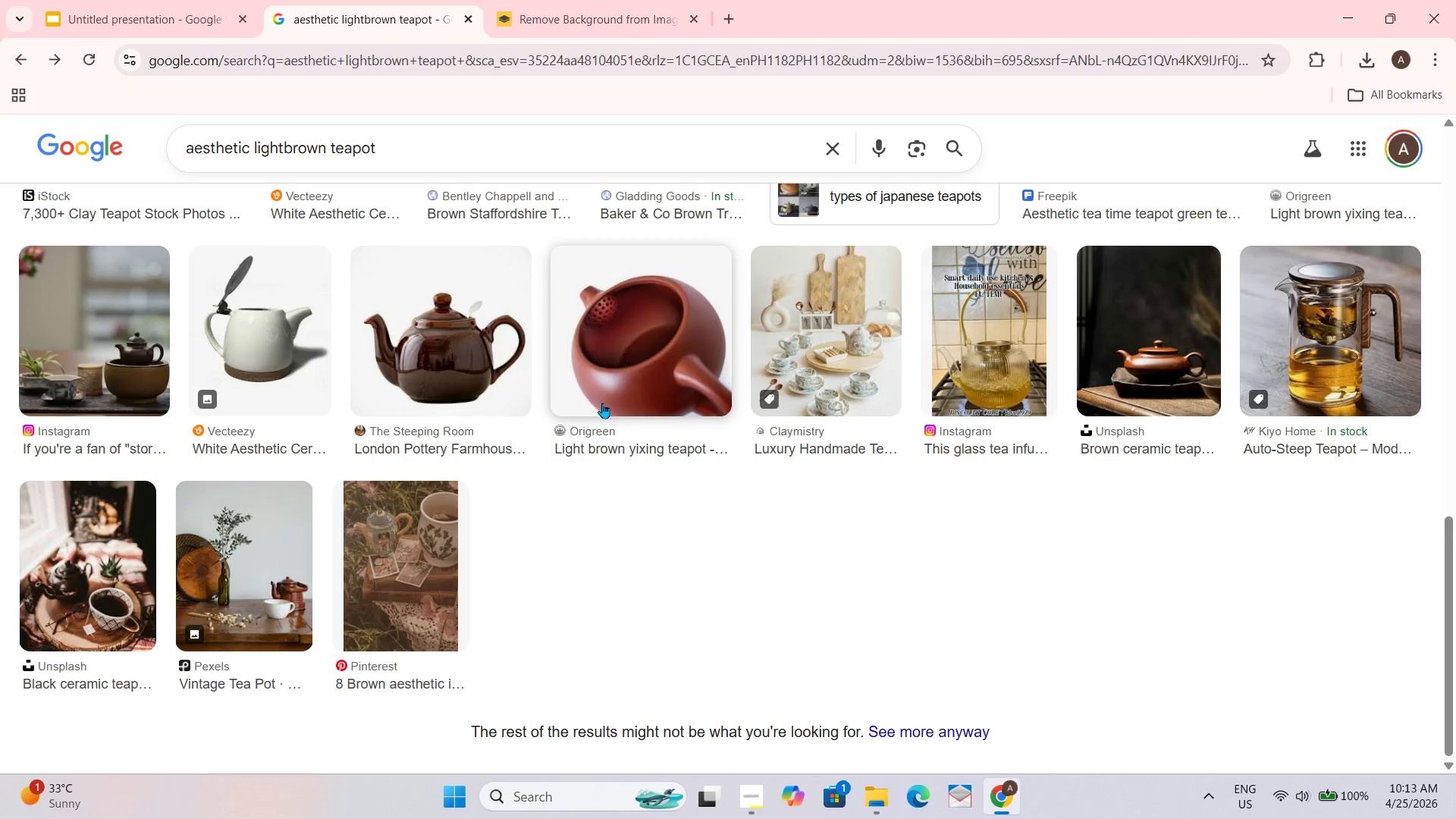 
scroll: coordinate [548, 447], scroll_direction: up, amount: 5.0
 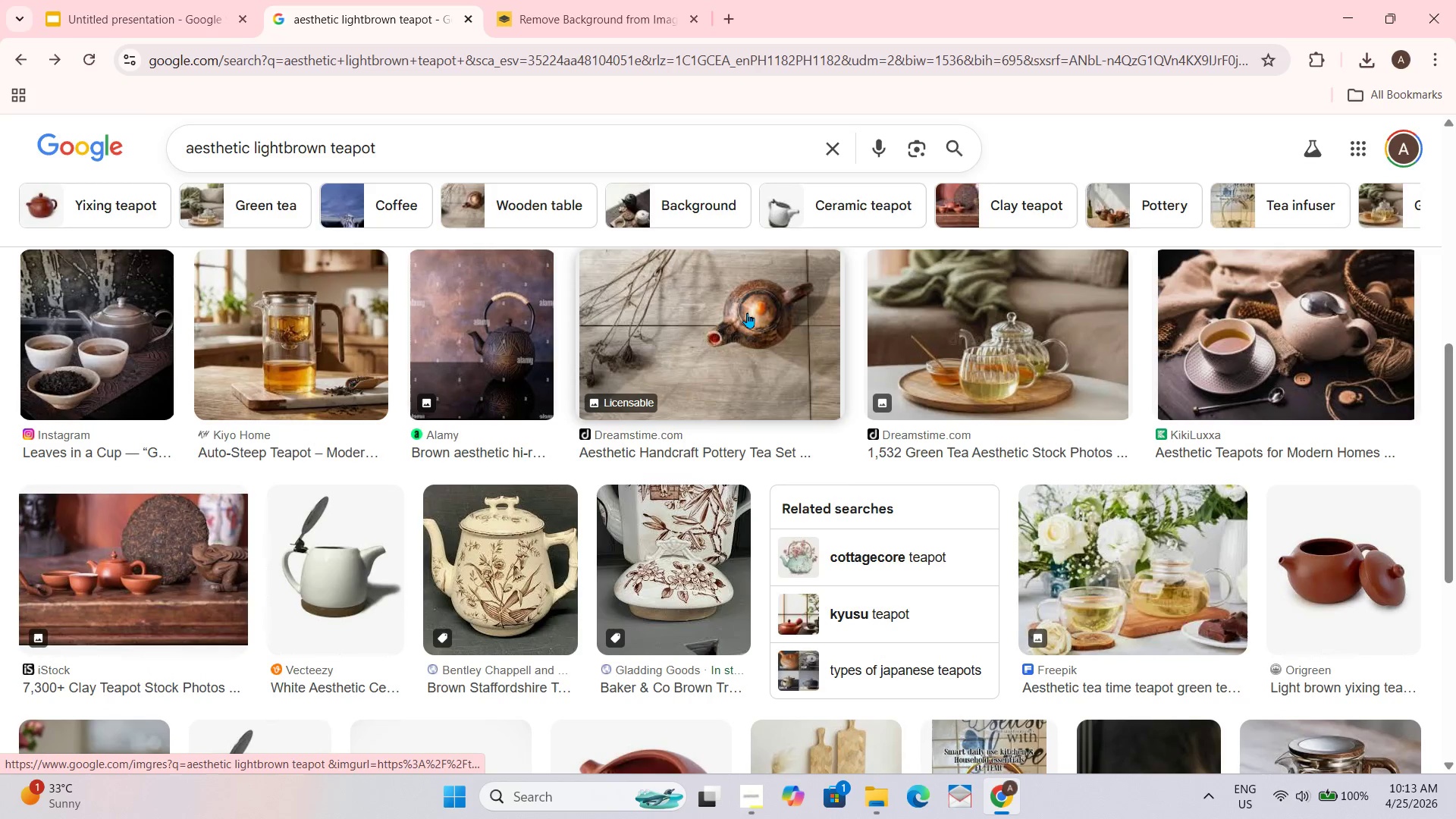 
left_click([747, 312])
 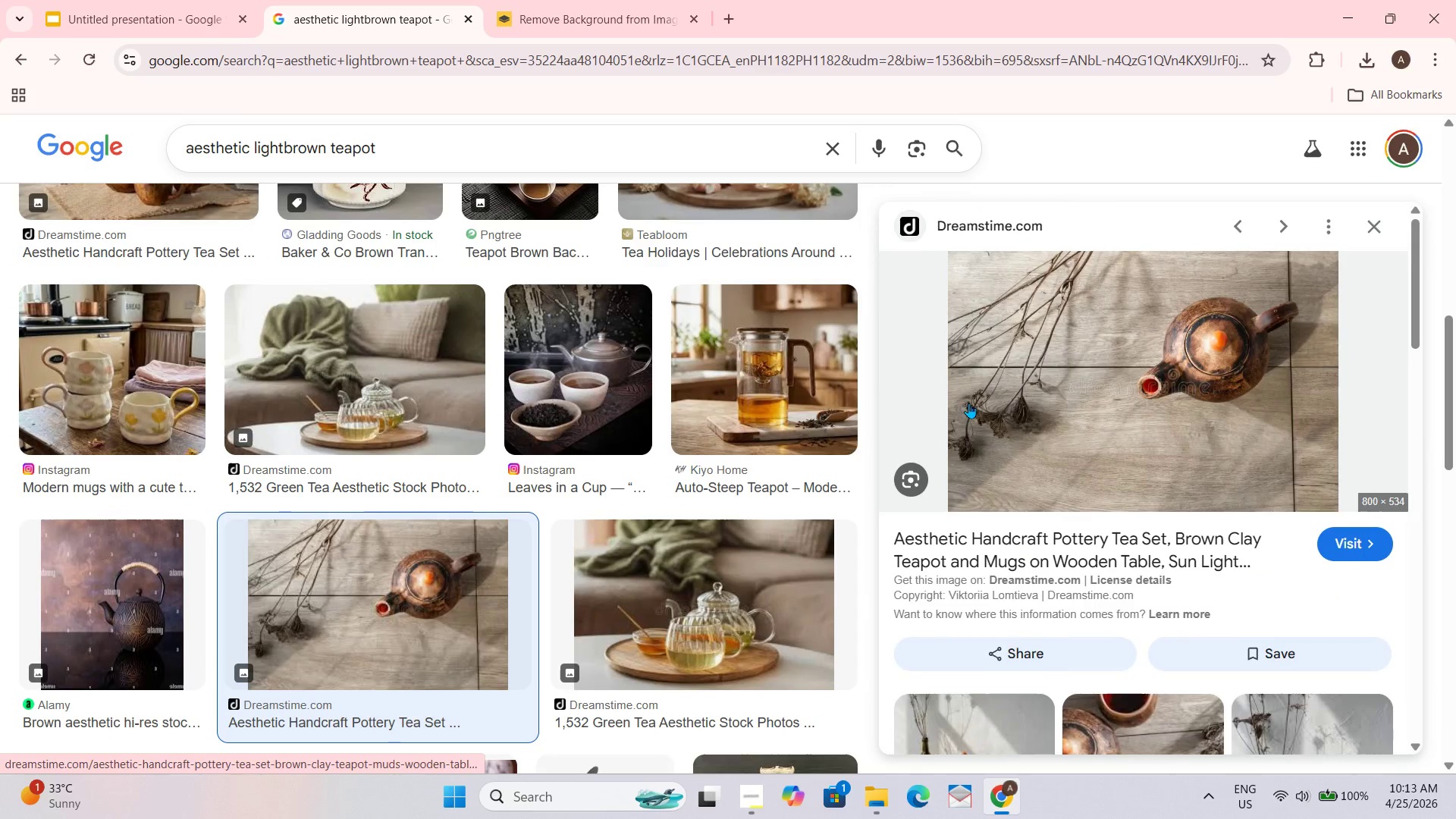 
scroll: coordinate [927, 508], scroll_direction: down, amount: 2.0
 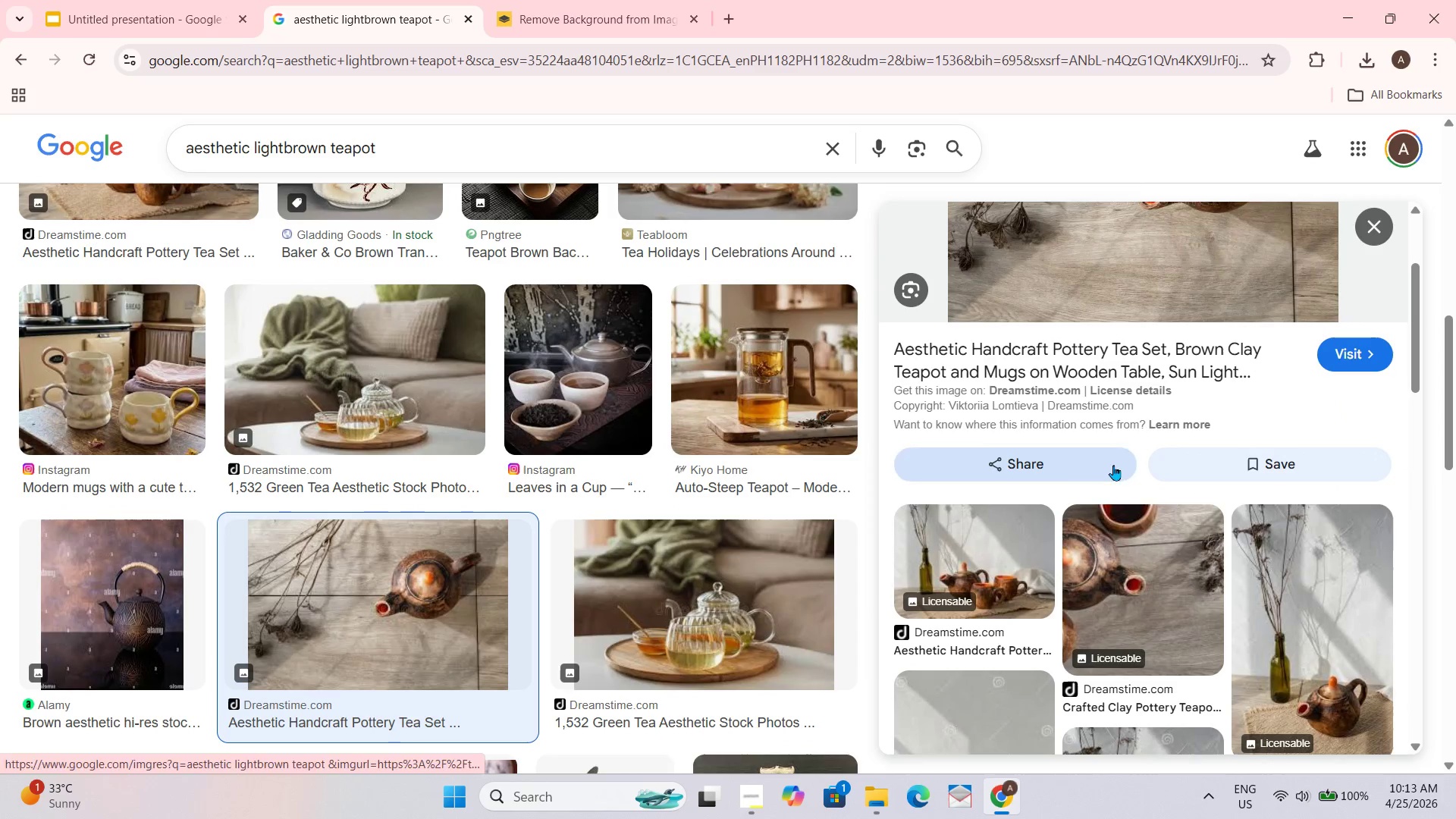 
left_click([1087, 359])
 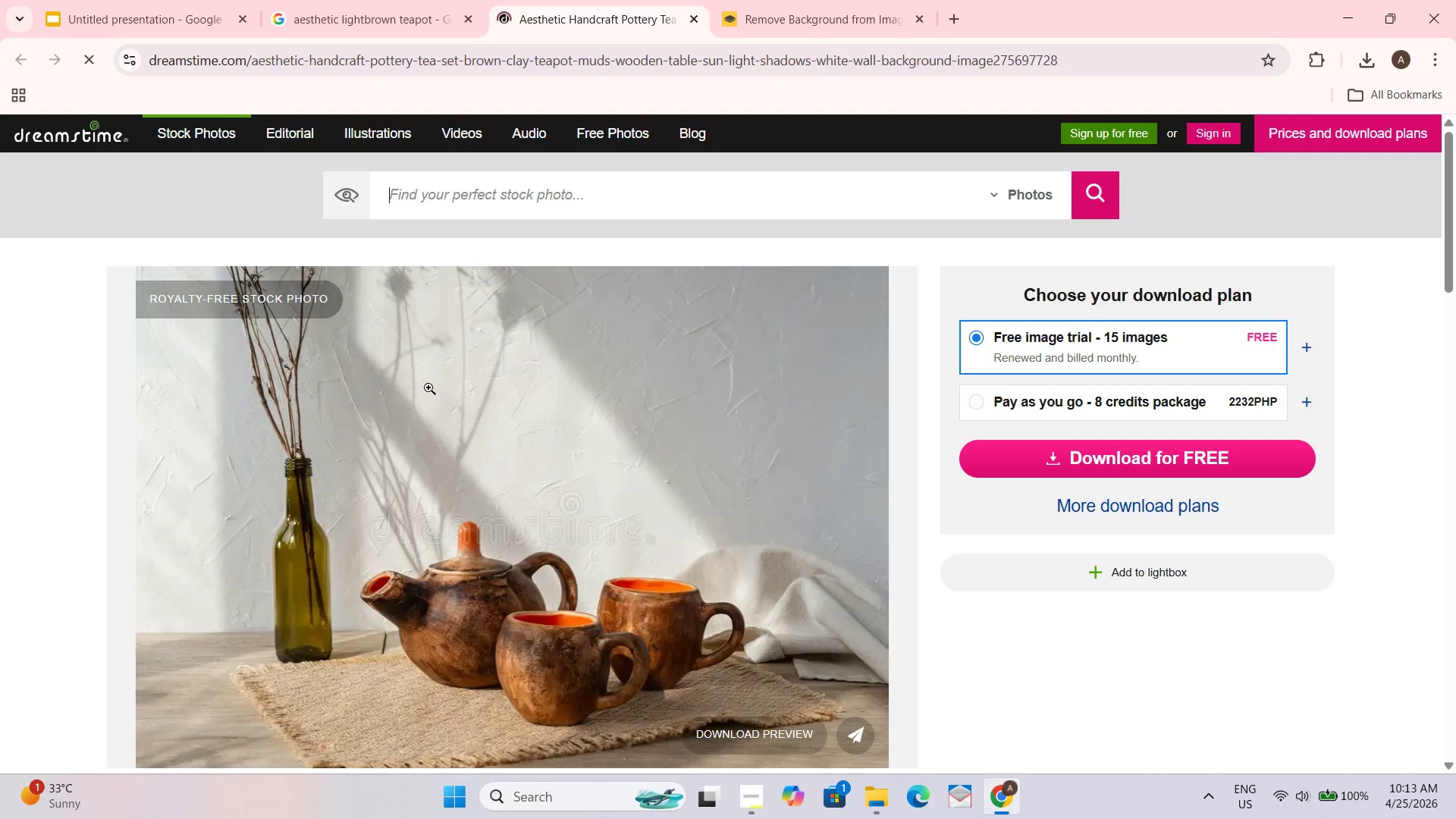 
scroll: coordinate [1091, 362], scroll_direction: up, amount: 1.0
 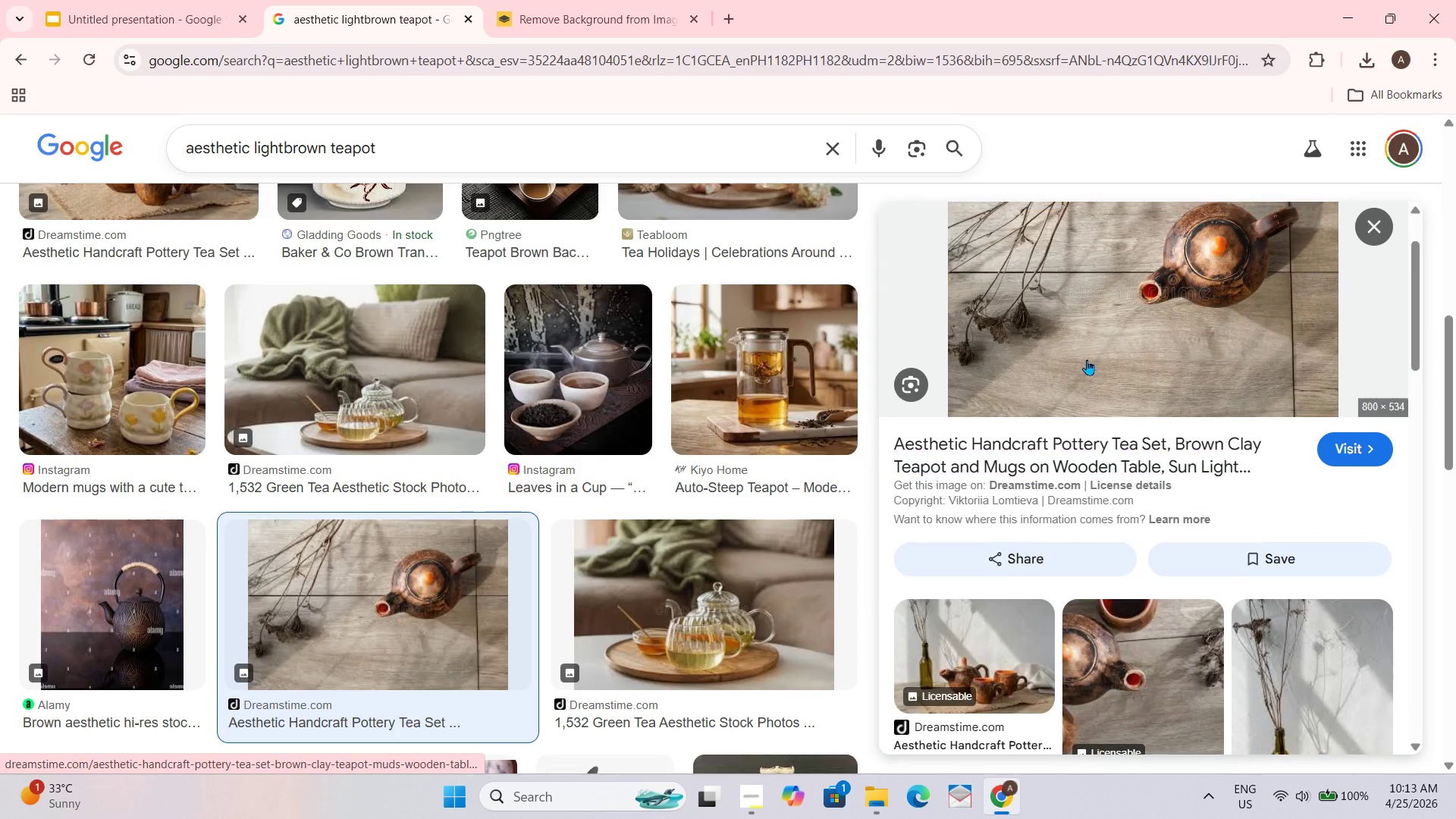 
scroll: coordinate [469, 481], scroll_direction: down, amount: 1.0
 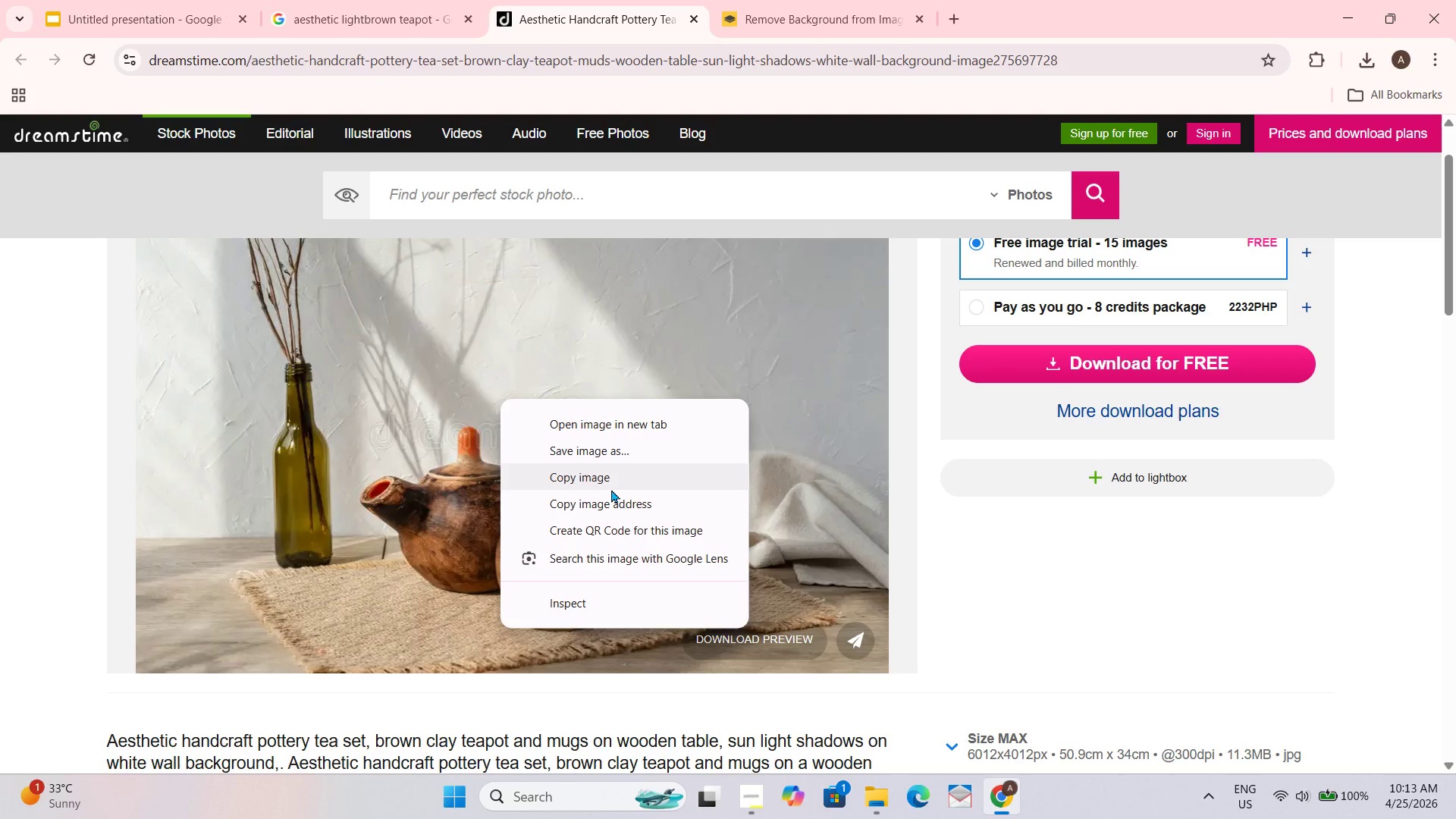 
left_click([595, 469])
 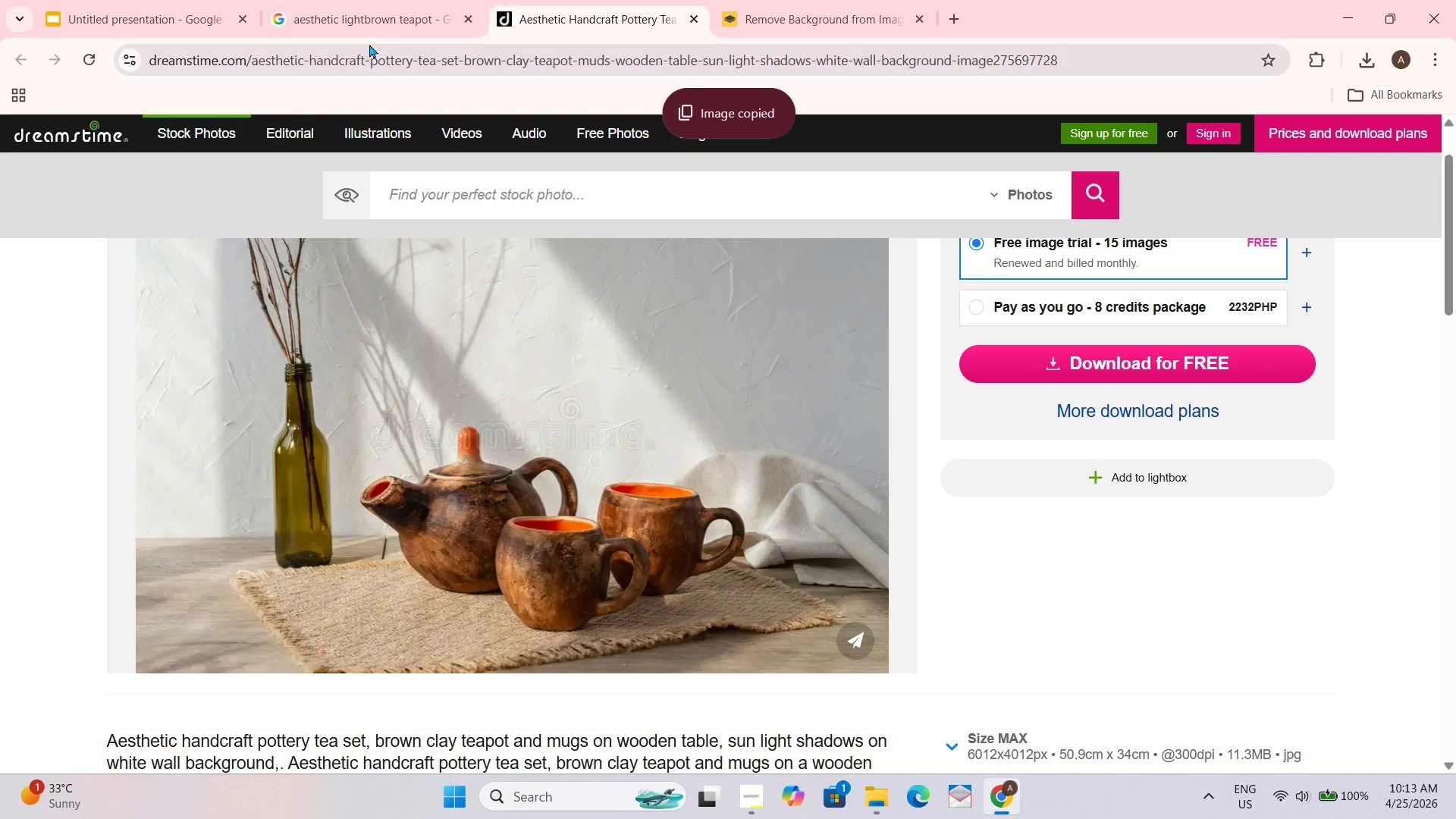 
left_click([353, 13])
 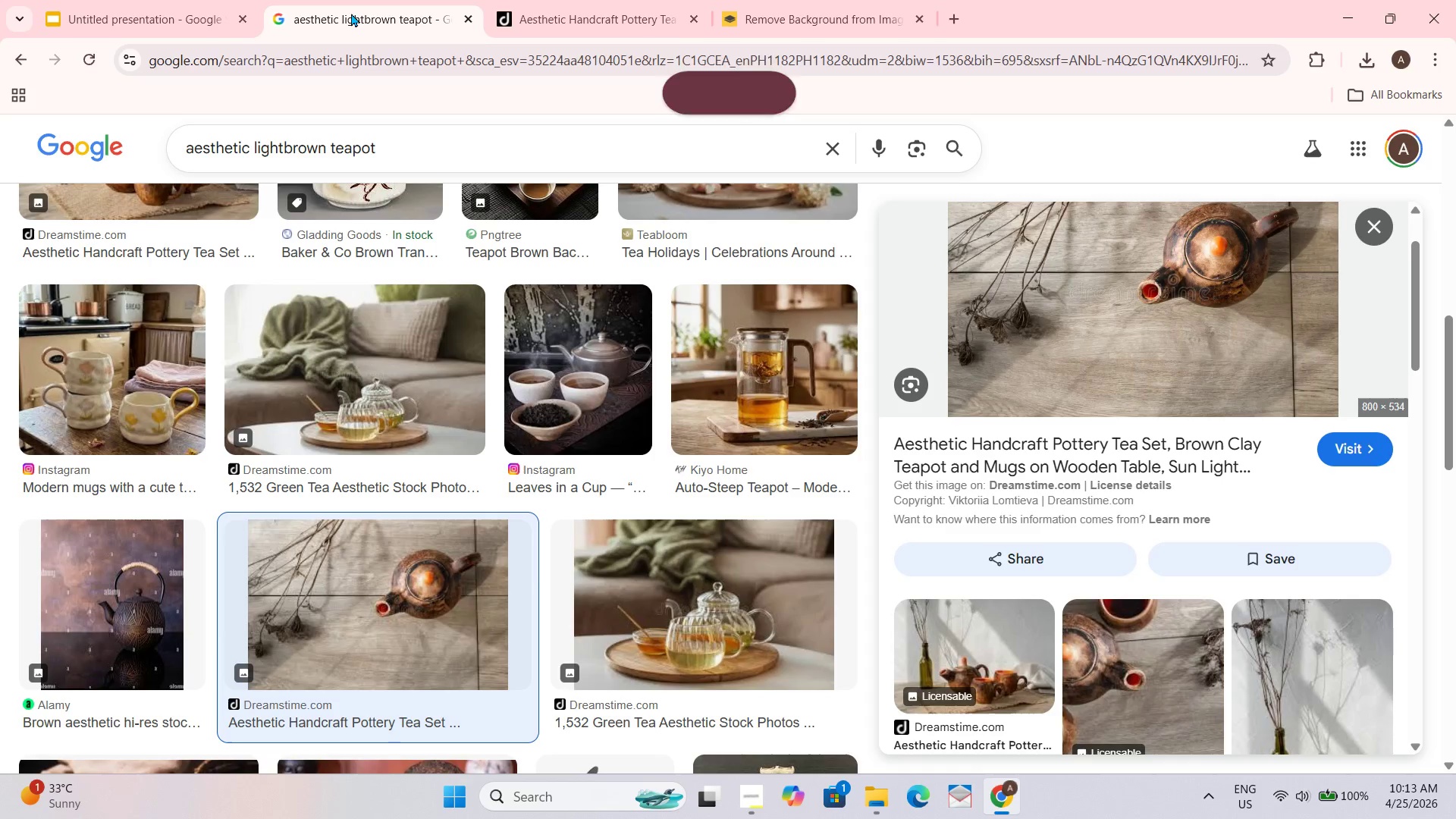 
key(Control+ControlLeft)
 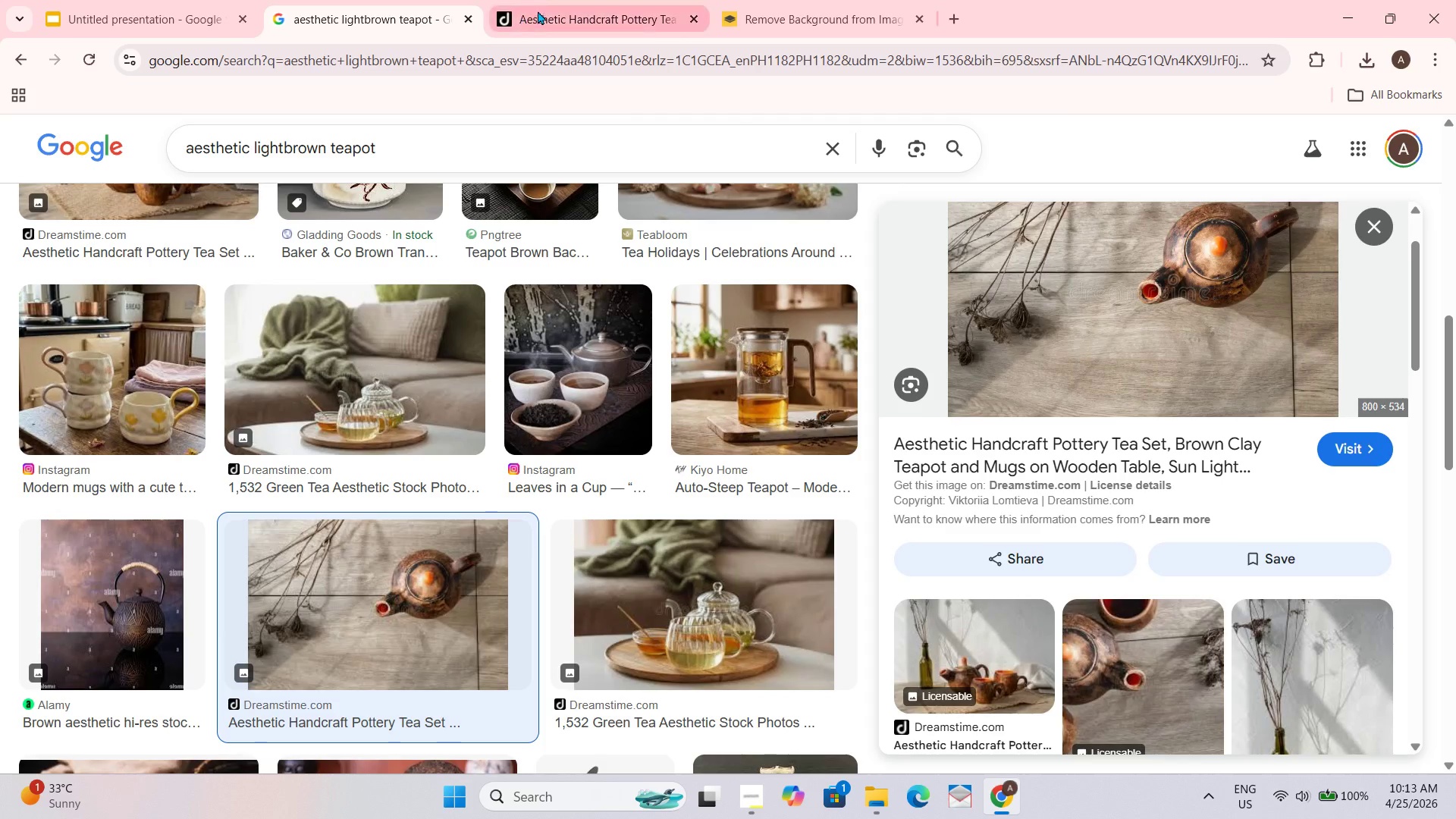 
key(Control+ControlLeft)
 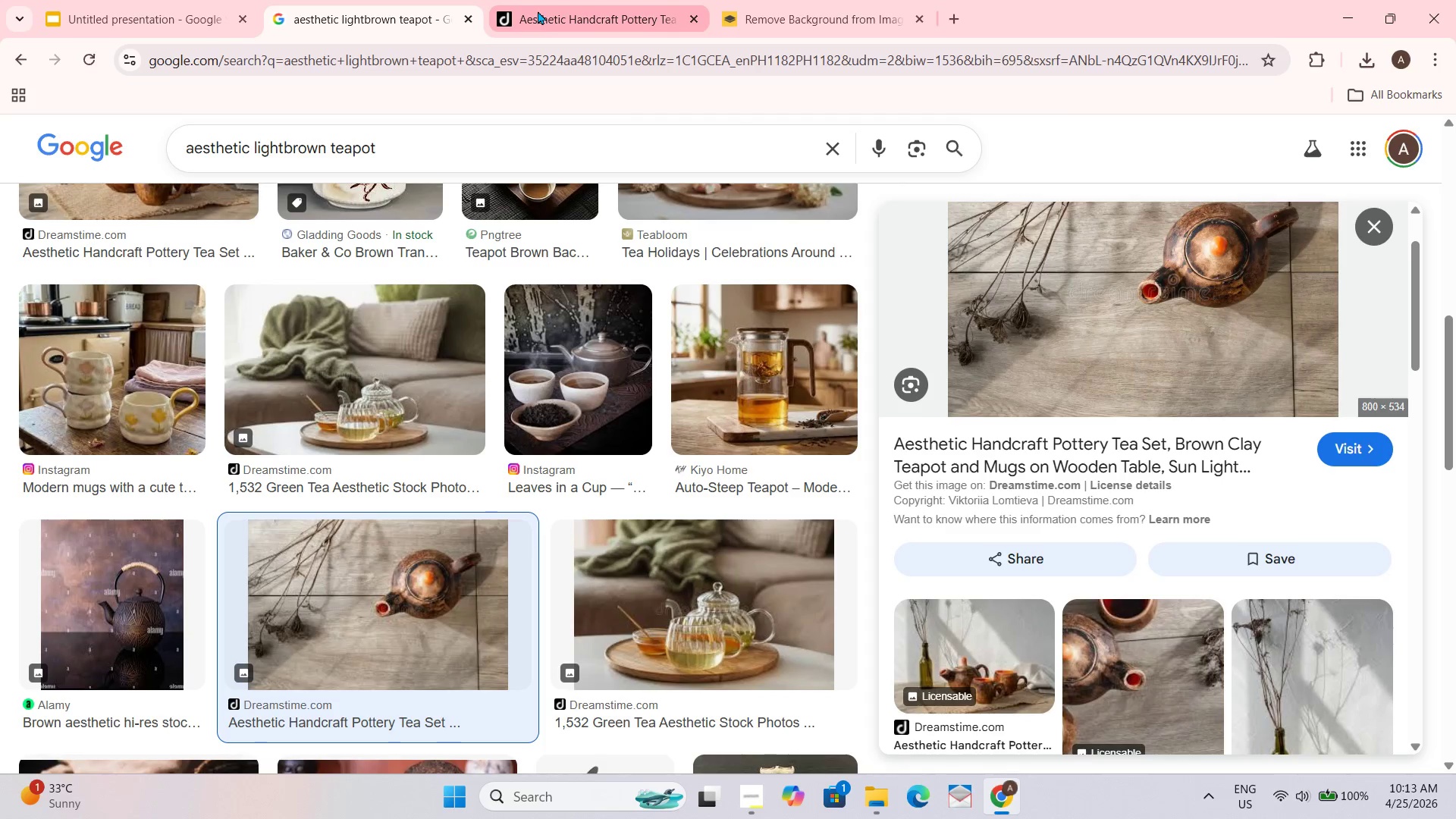 
key(Control+W)
 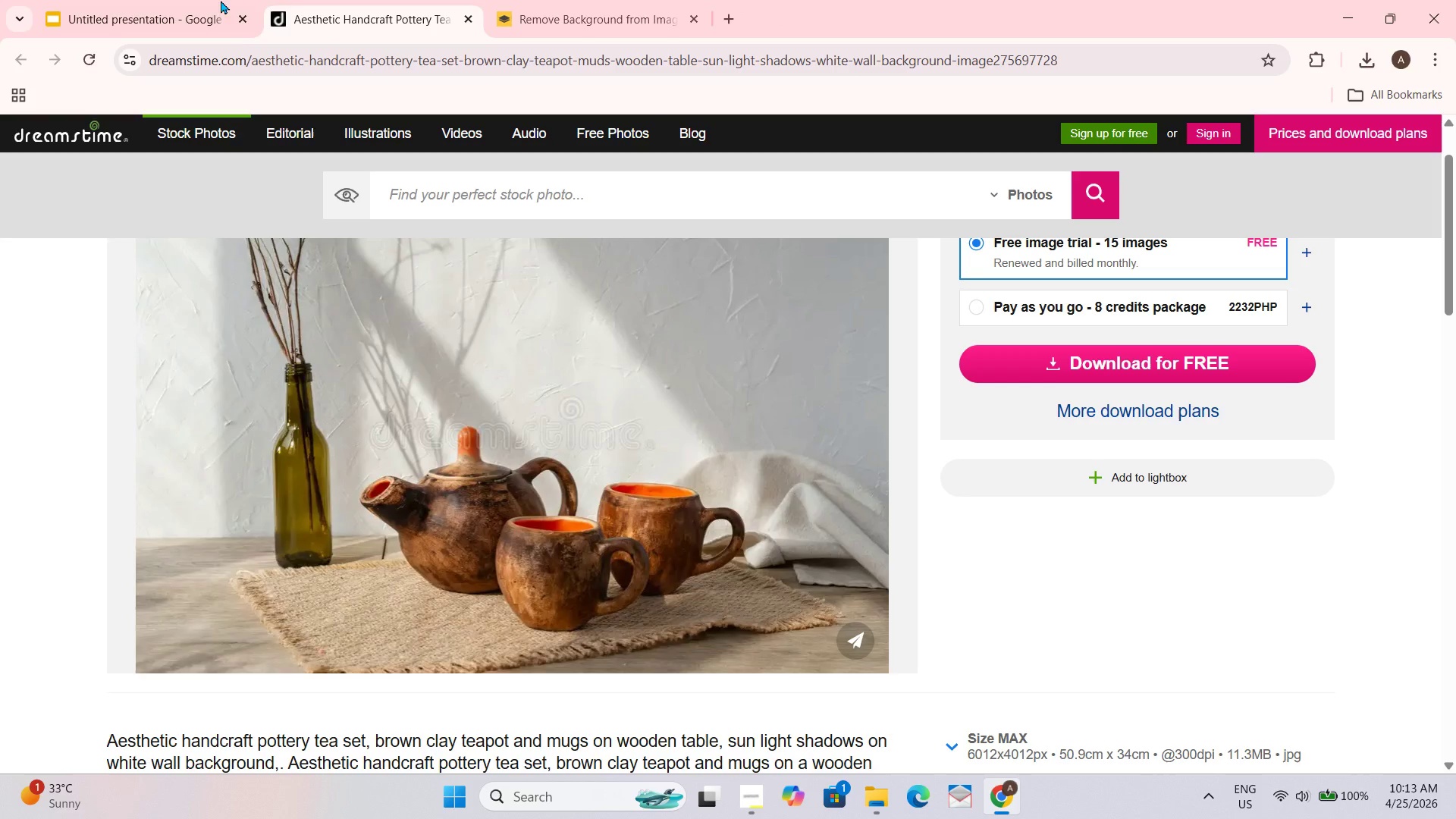 
key(Control+ControlLeft)
 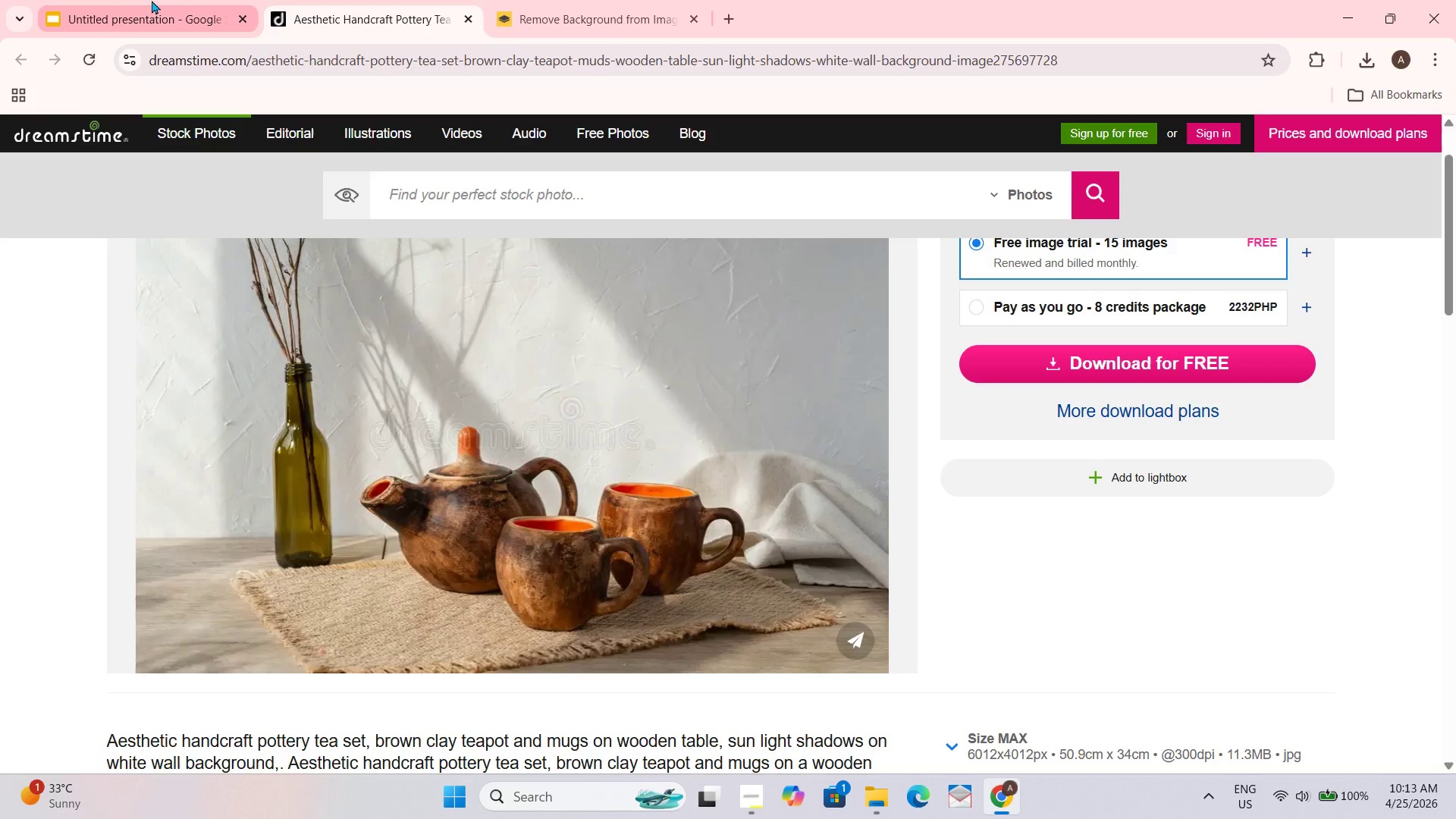 
key(Control+W)
 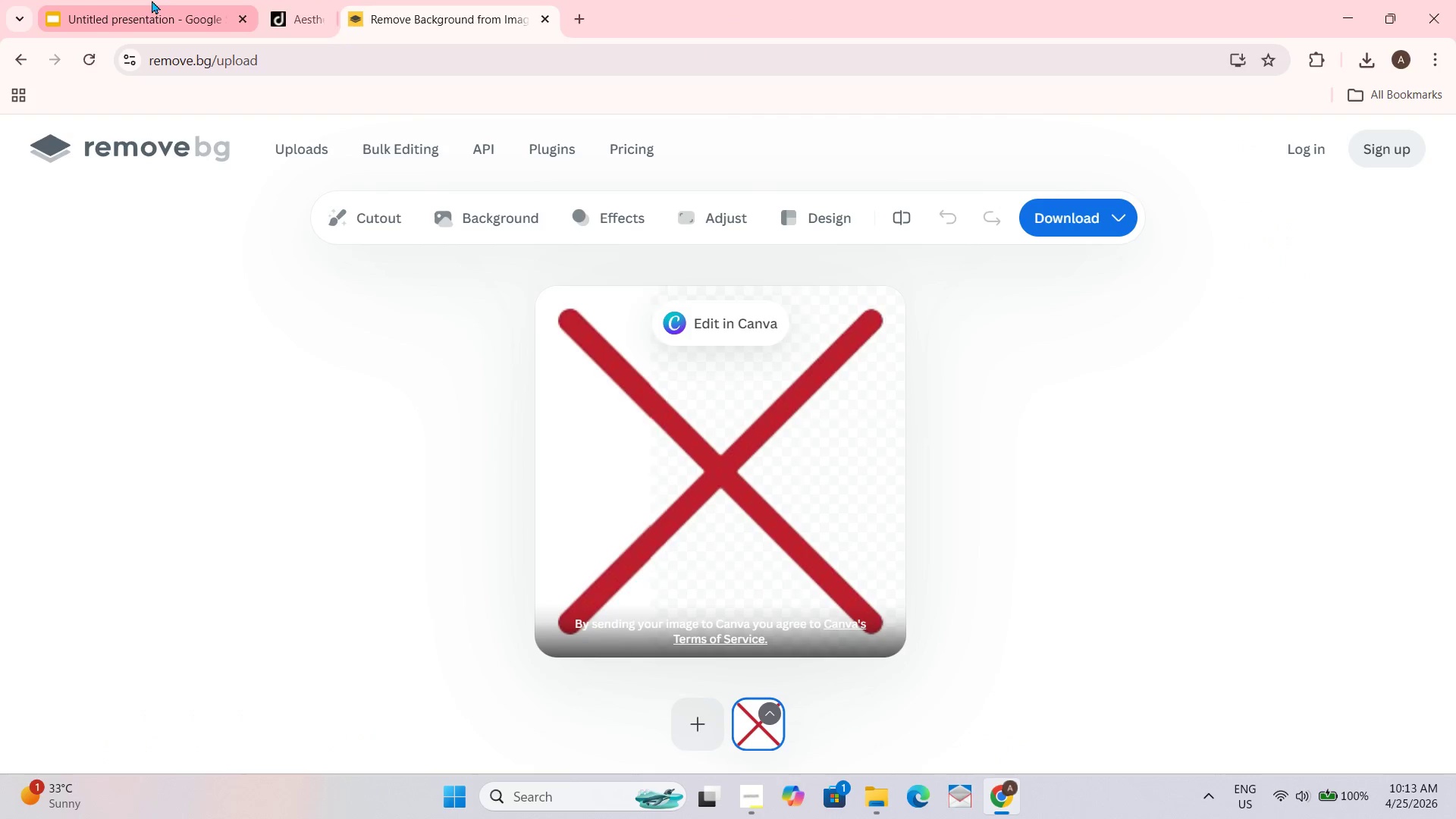 
left_click([149, 0])
 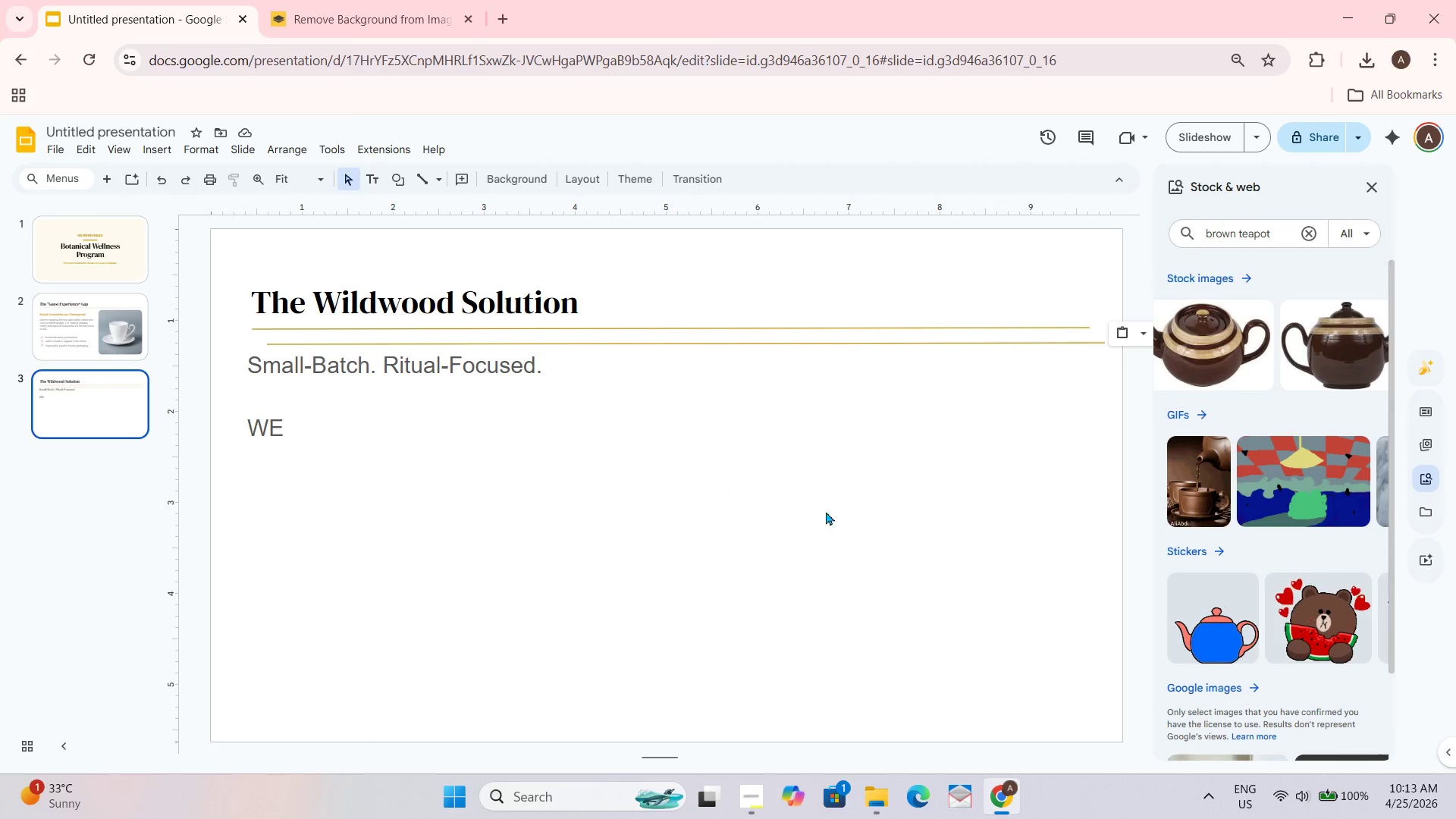 
key(Control+V)
 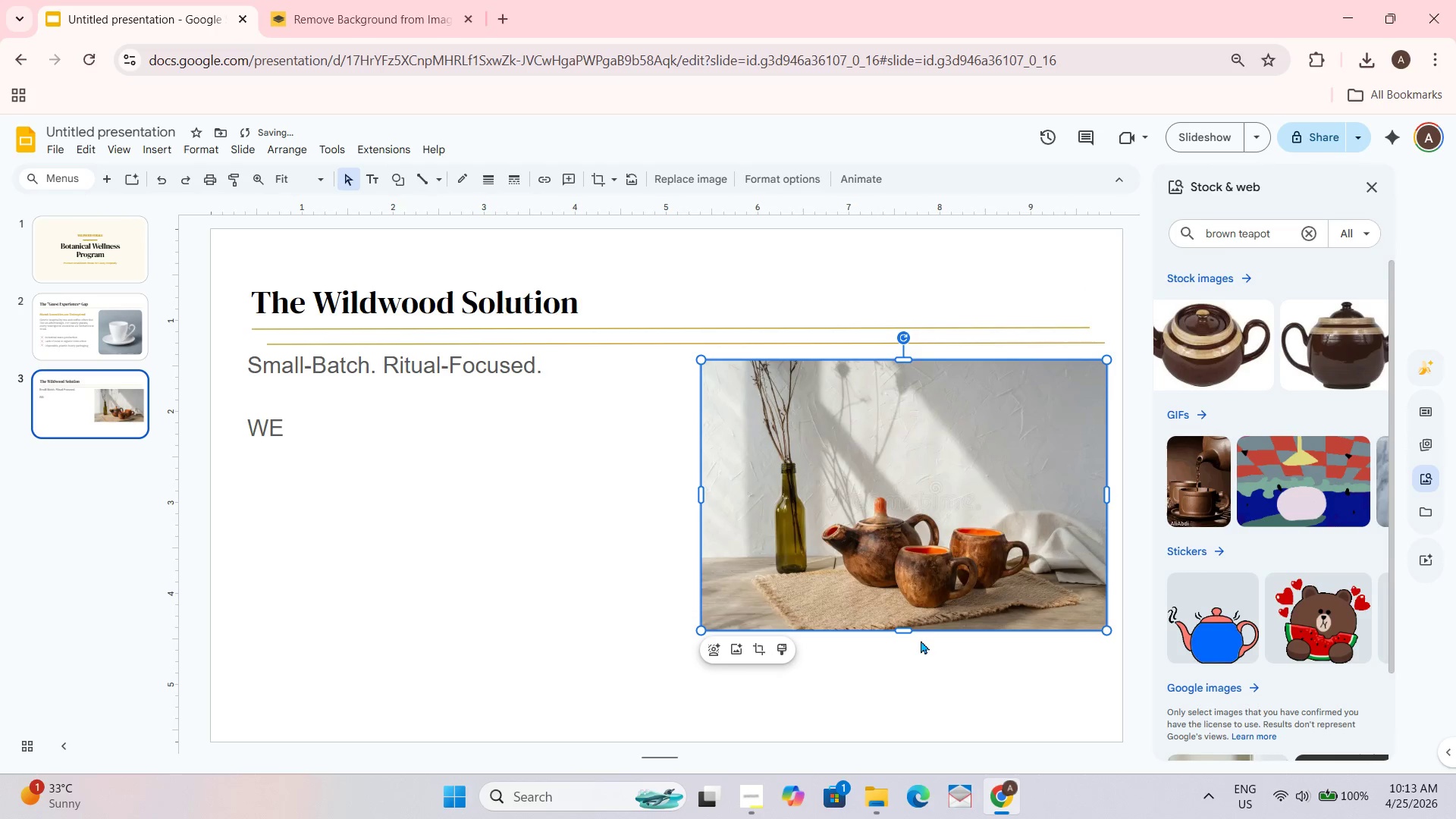 
left_click_drag(start_coordinate=[906, 631], to_coordinate=[893, 714])
 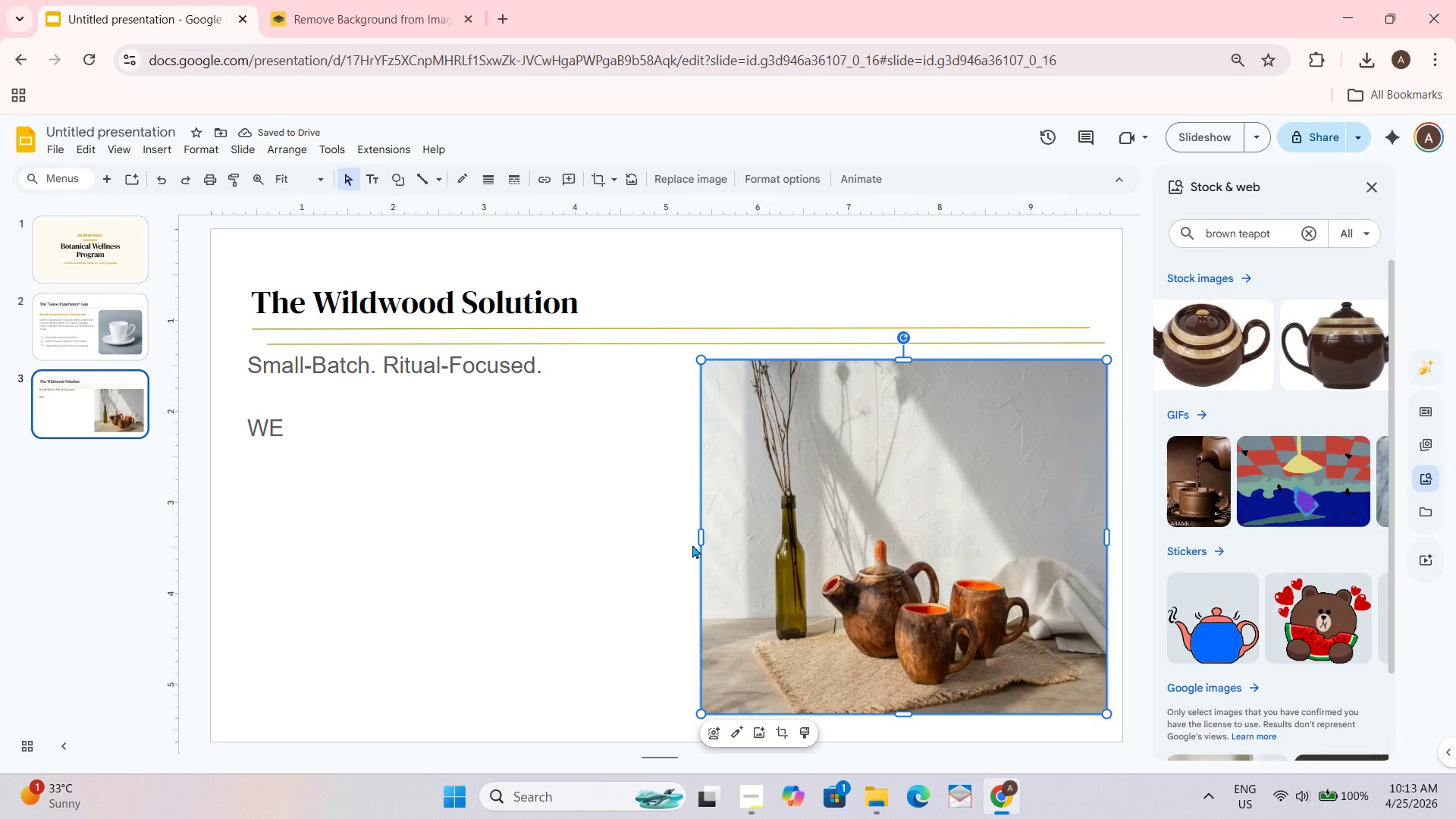 
left_click_drag(start_coordinate=[702, 541], to_coordinate=[733, 544])
 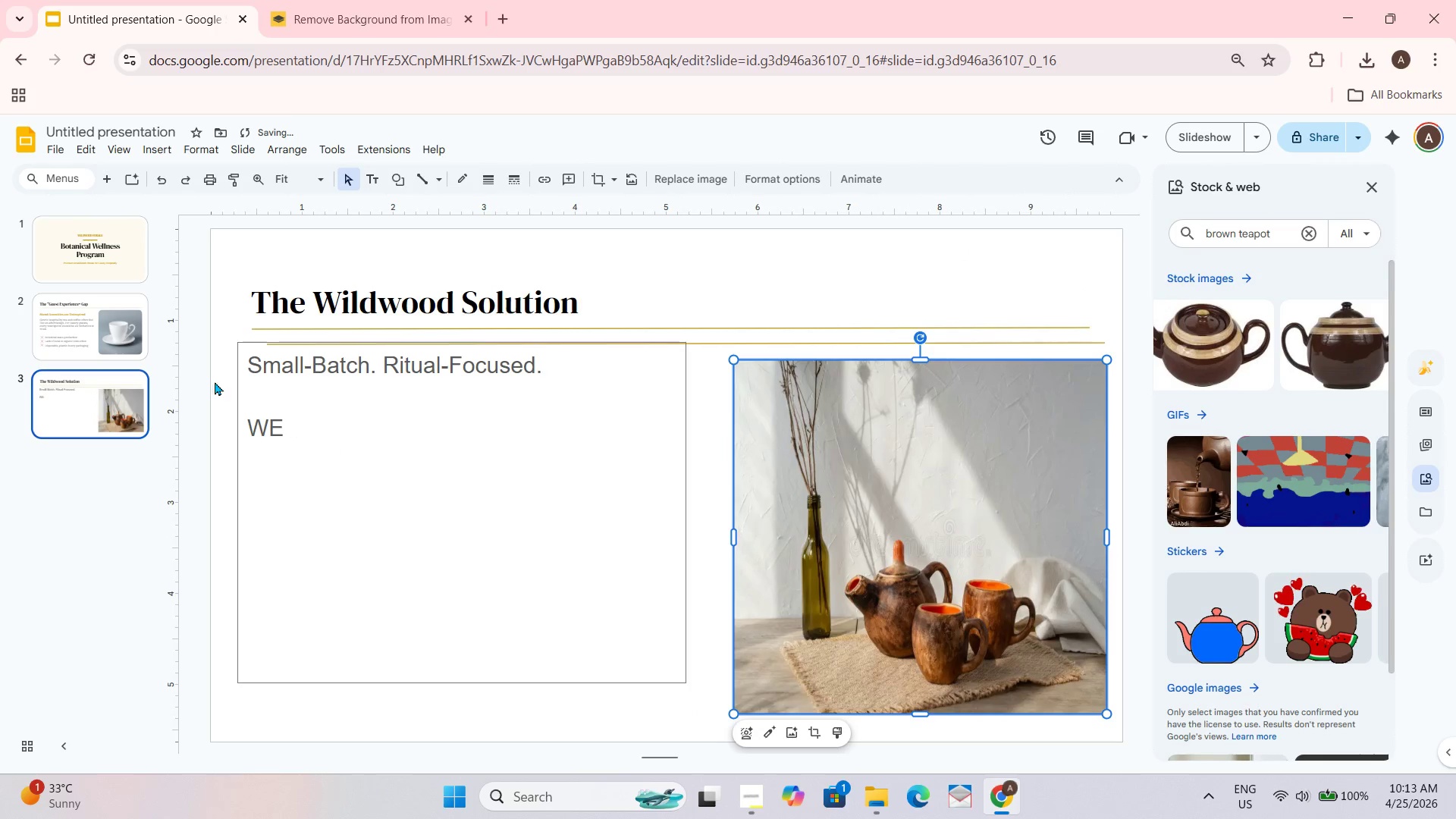 
double_click([104, 394])
 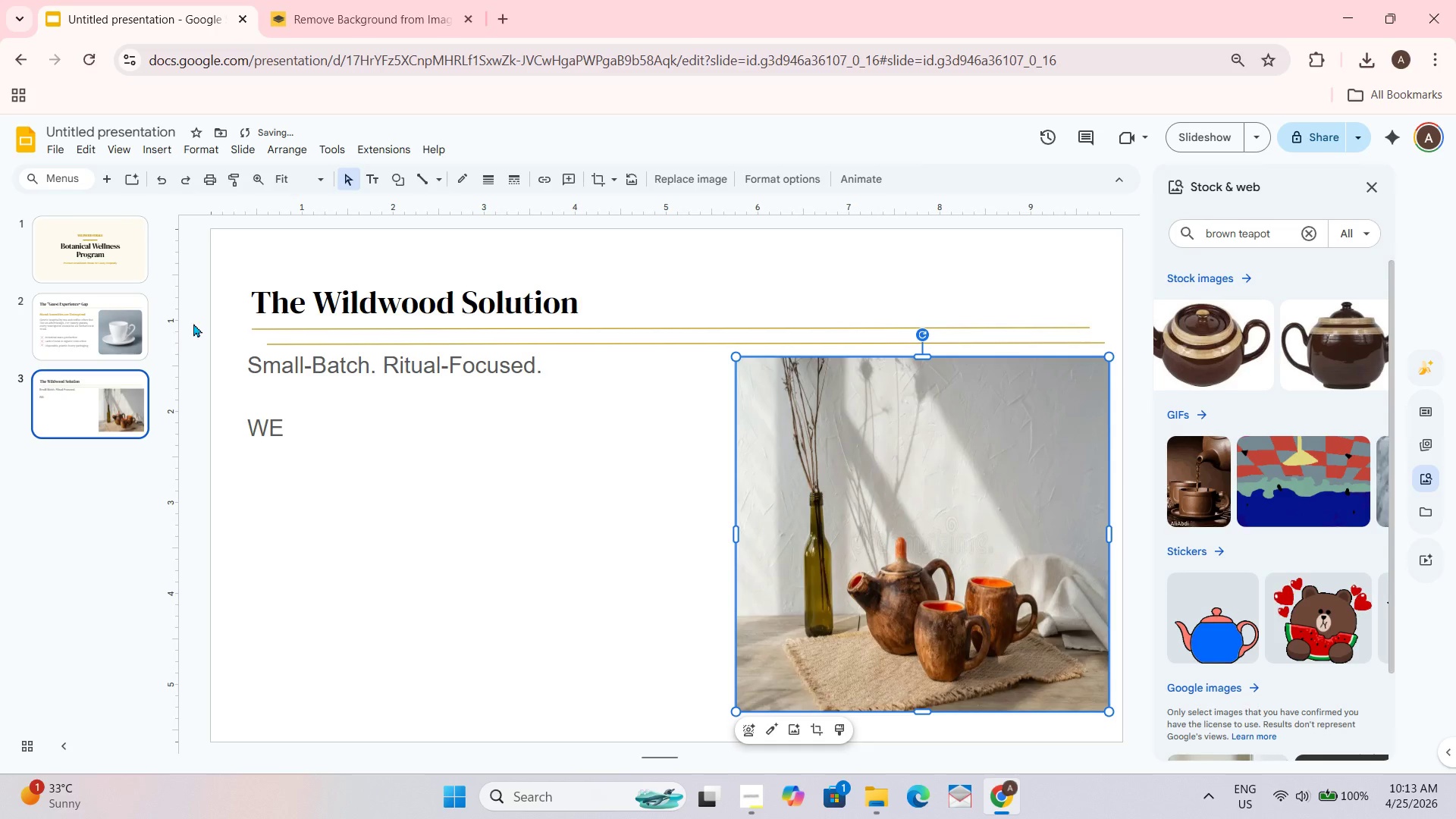 
key(Control+Z)
 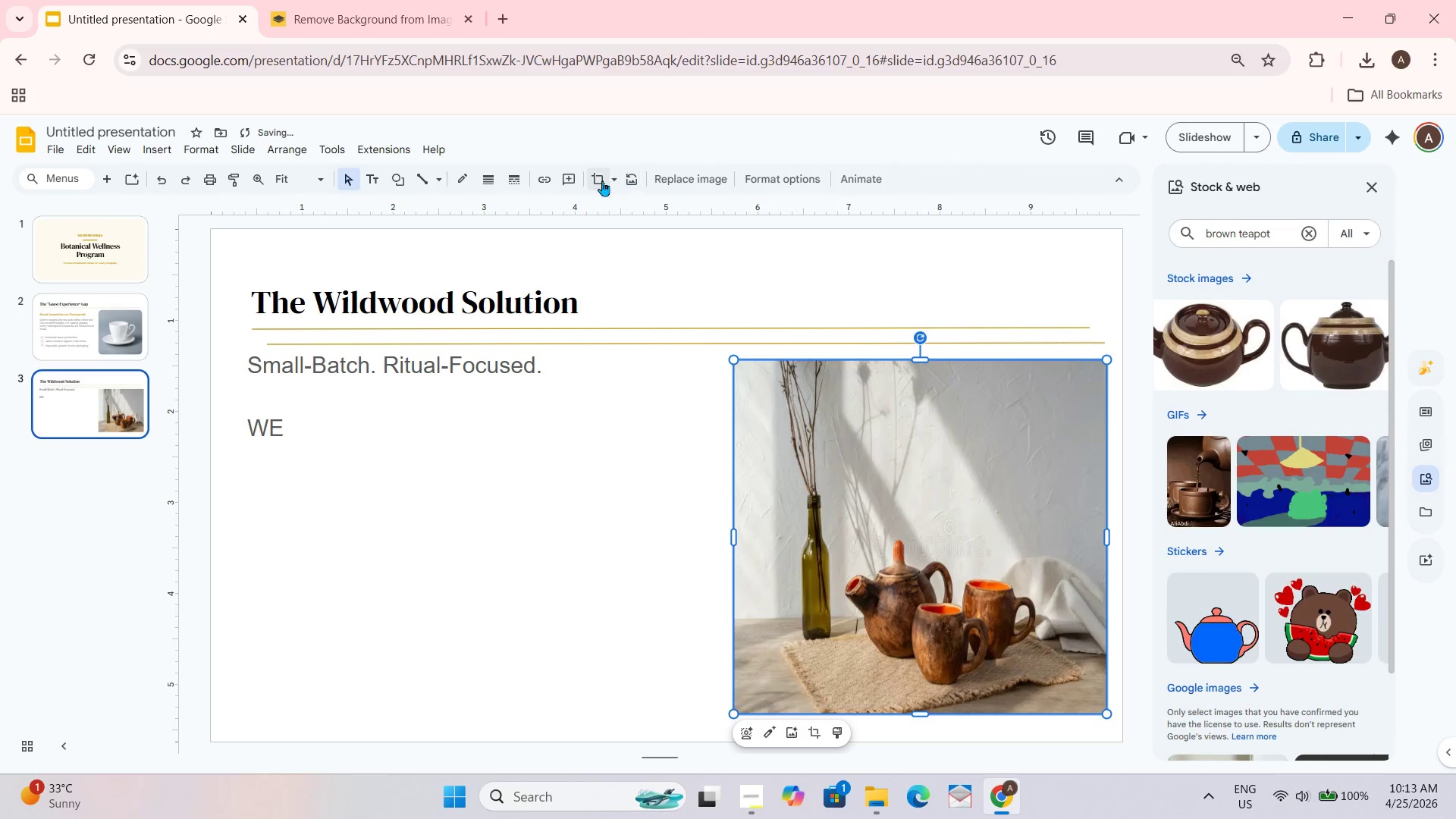 
left_click([602, 180])
 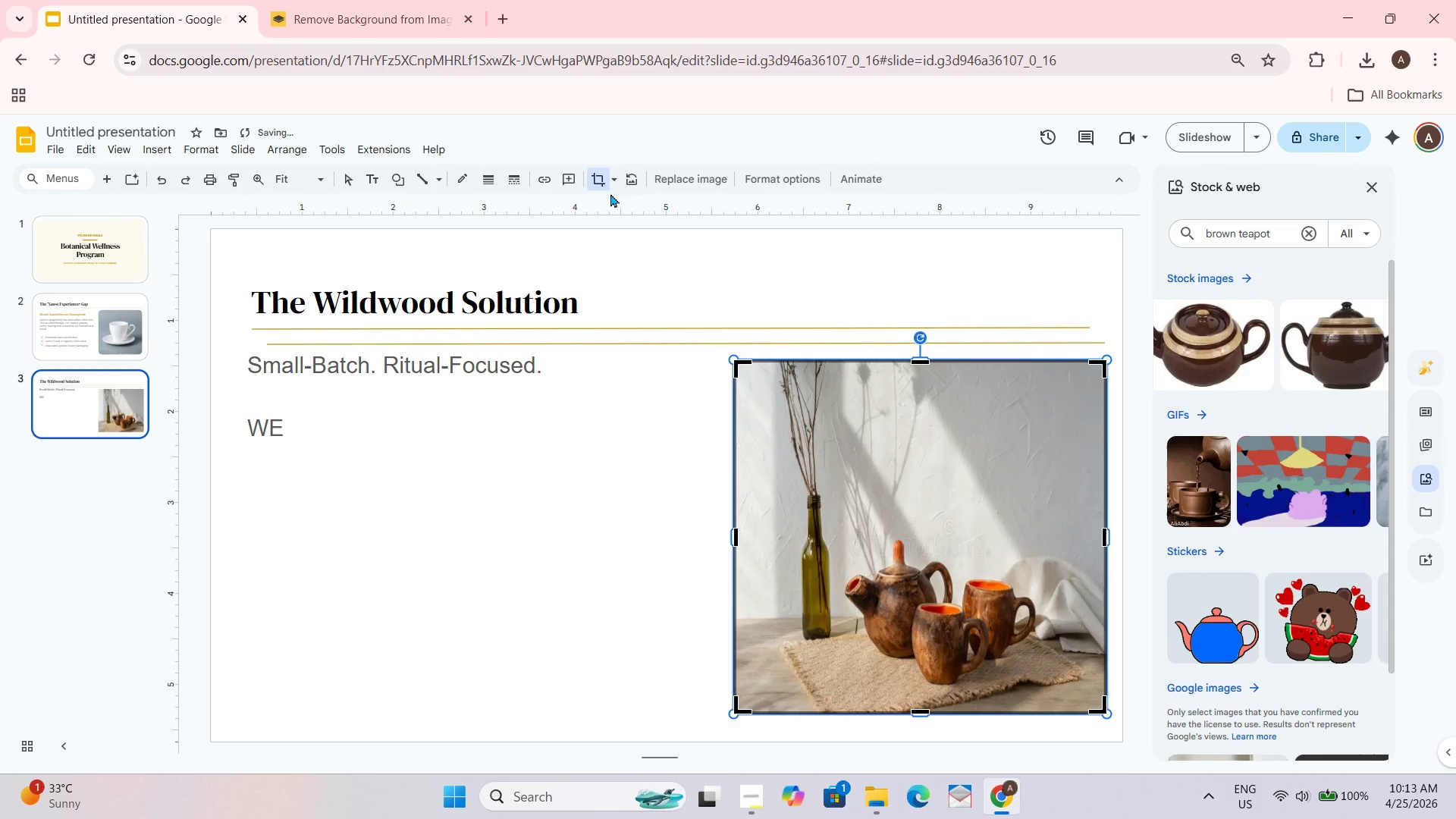 
left_click([610, 181])
 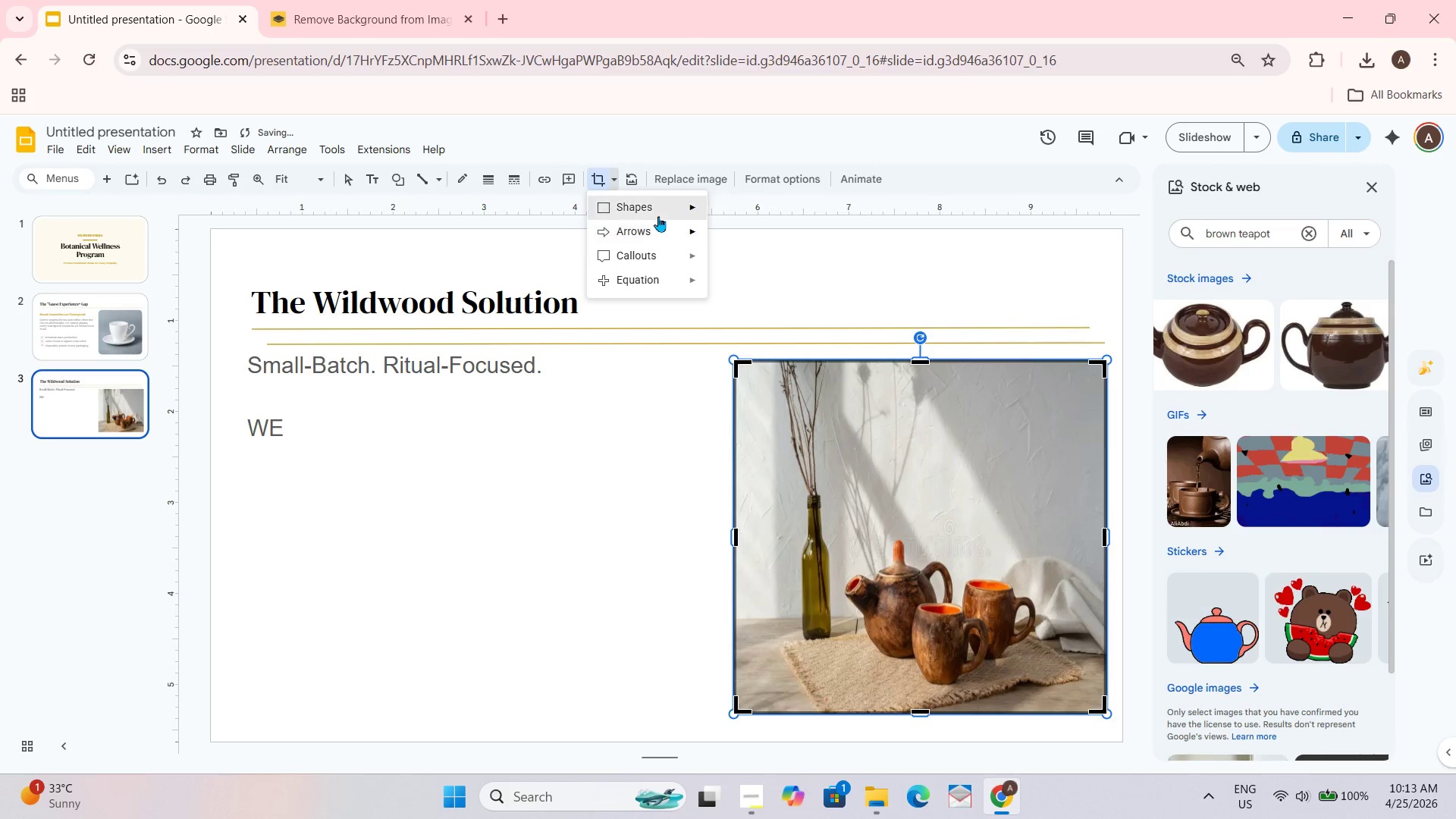 
left_click([671, 201])
 